 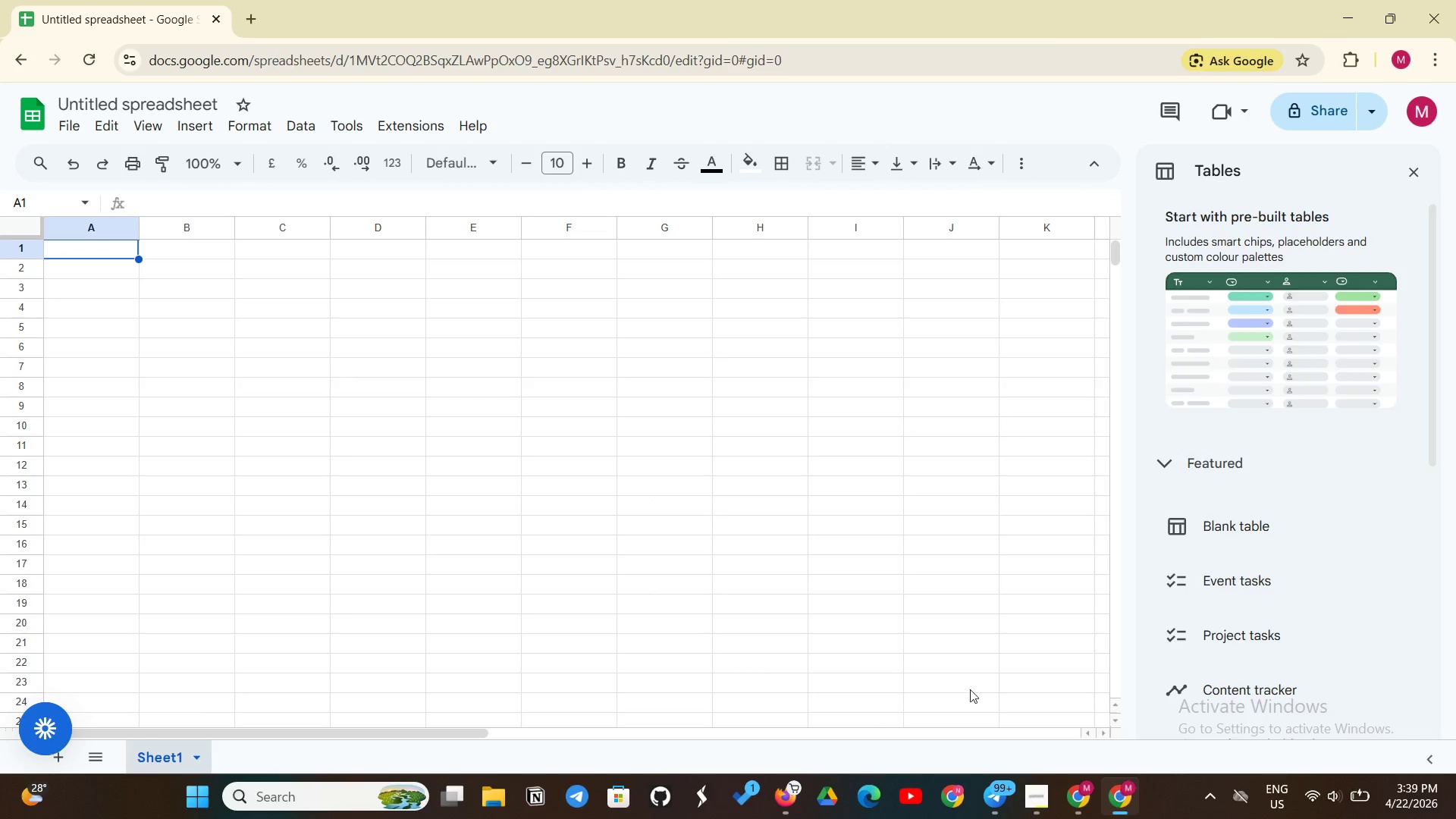 
left_click_drag(start_coordinate=[203, 101], to_coordinate=[220, 106])
 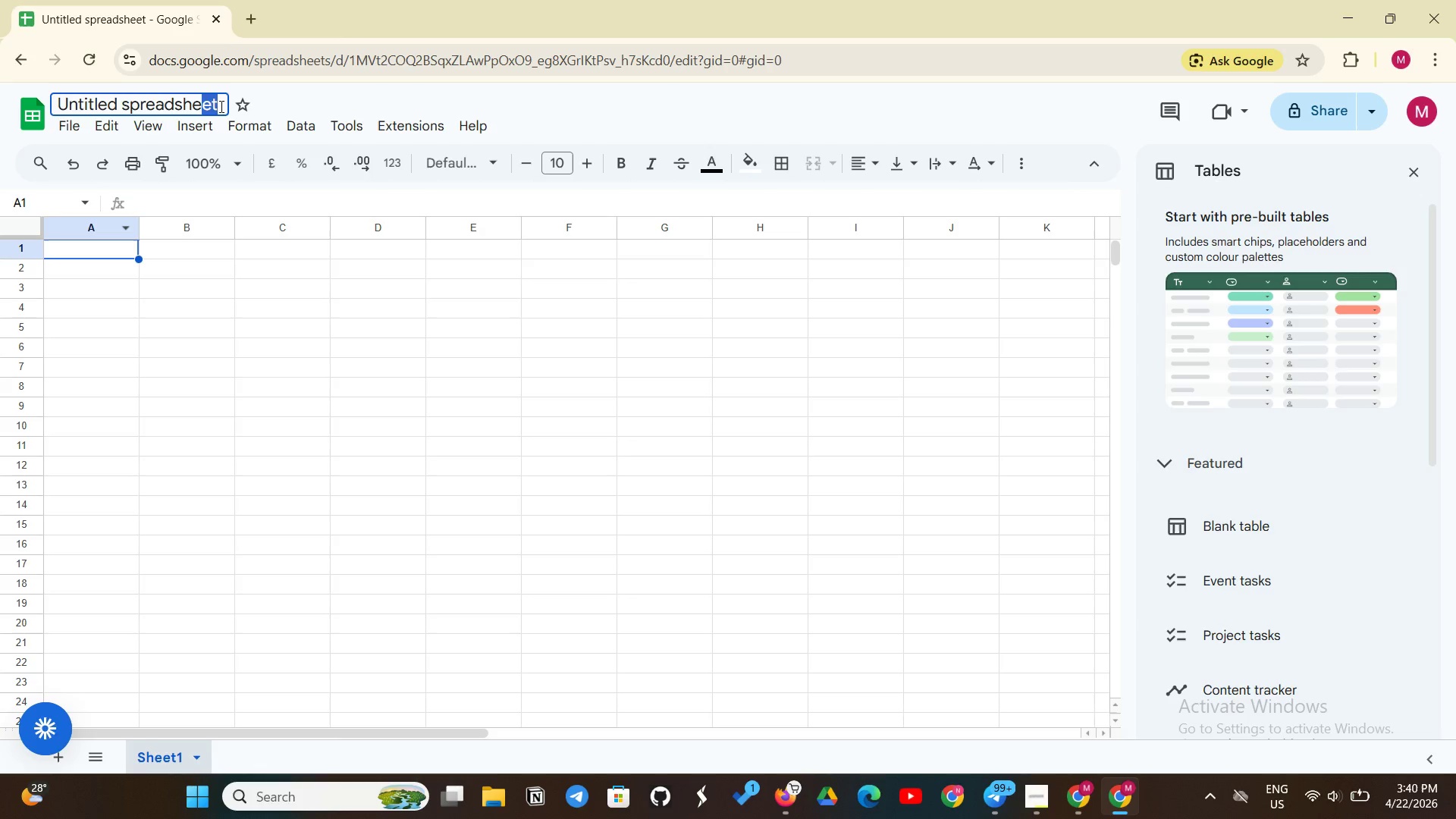 
left_click_drag(start_coordinate=[220, 106], to_coordinate=[120, 111])
 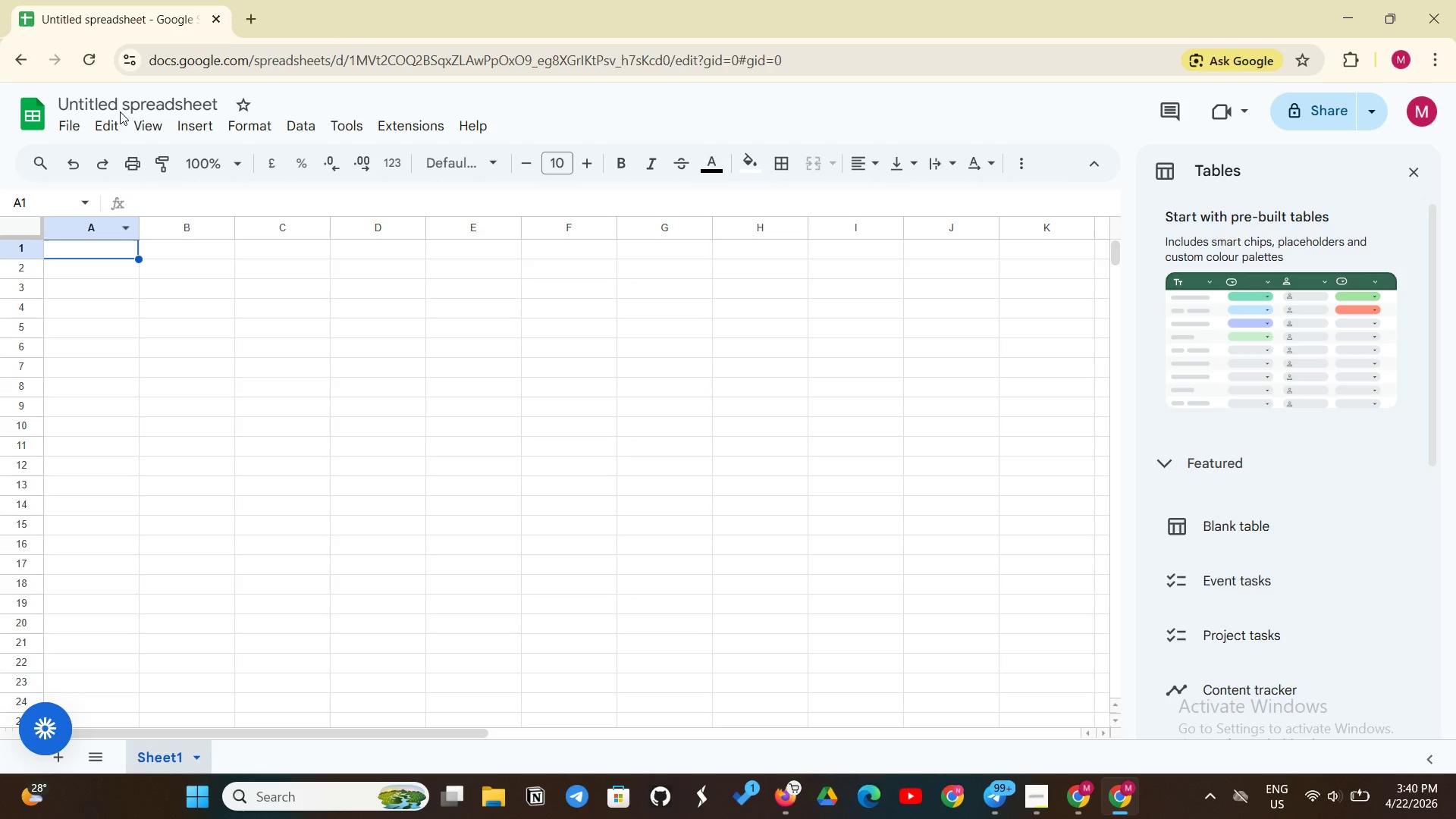 
left_click([120, 111])
 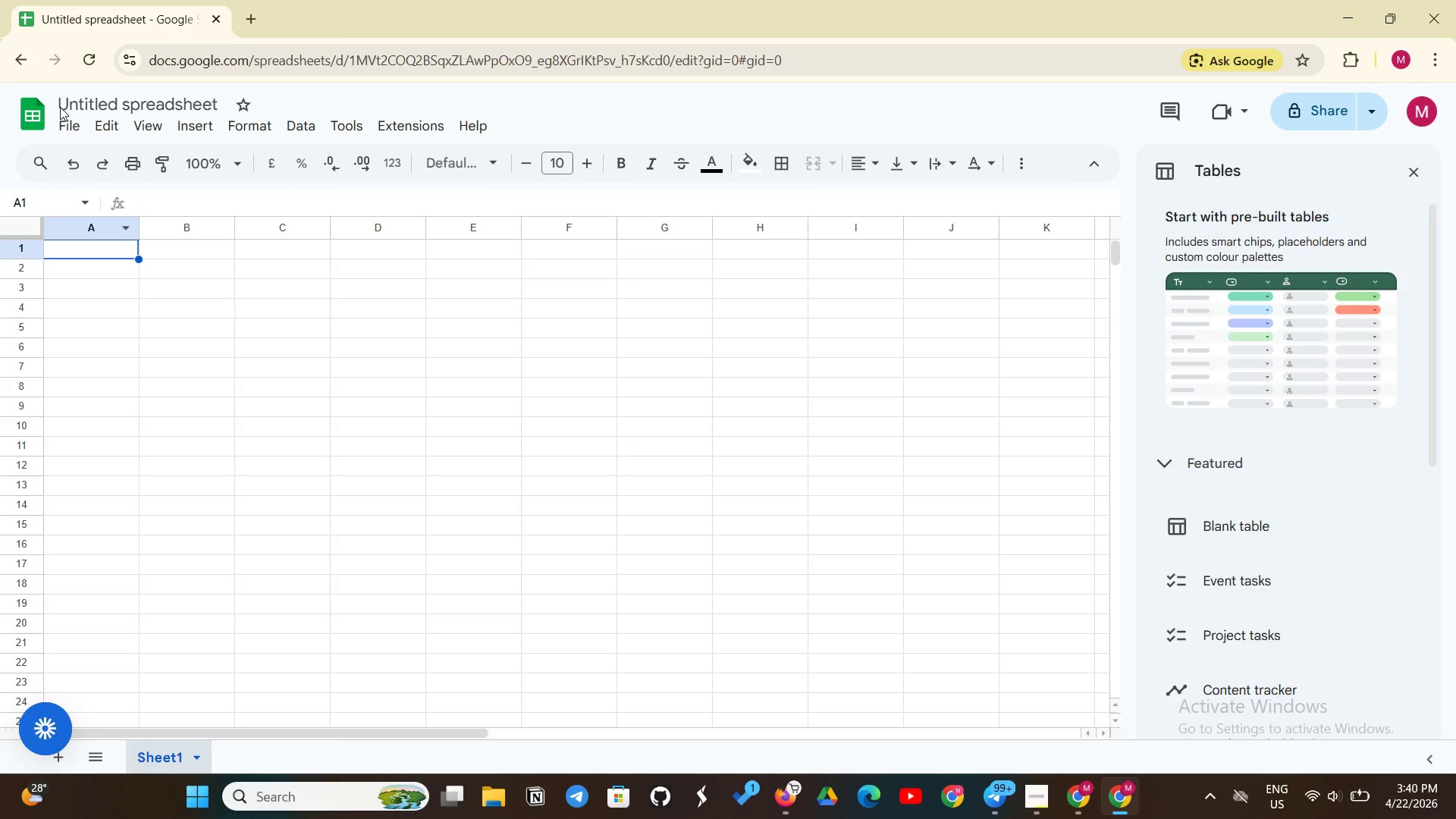 
left_click_drag(start_coordinate=[60, 107], to_coordinate=[62, 98])
 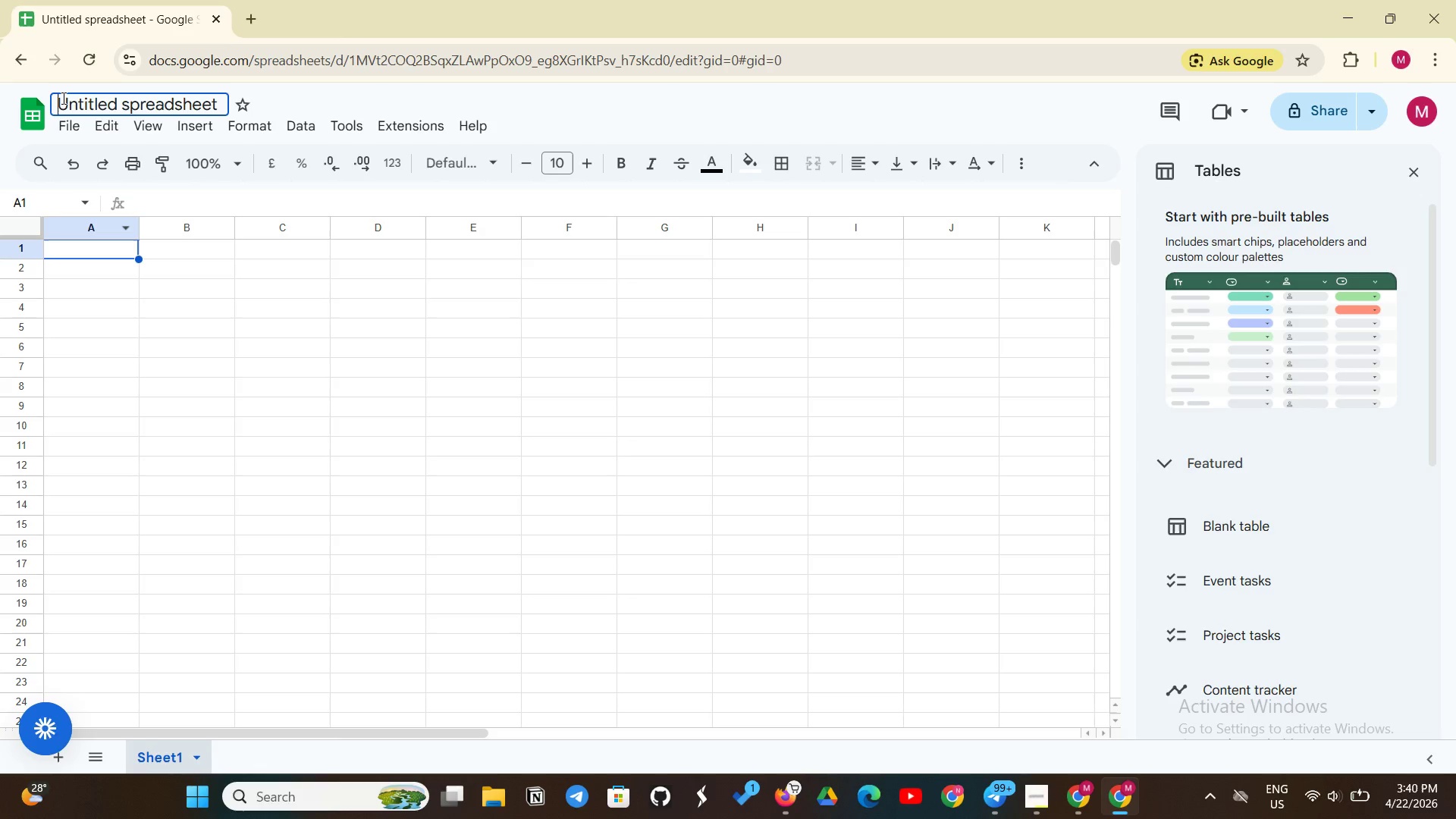 
left_click_drag(start_coordinate=[62, 98], to_coordinate=[259, 78])
 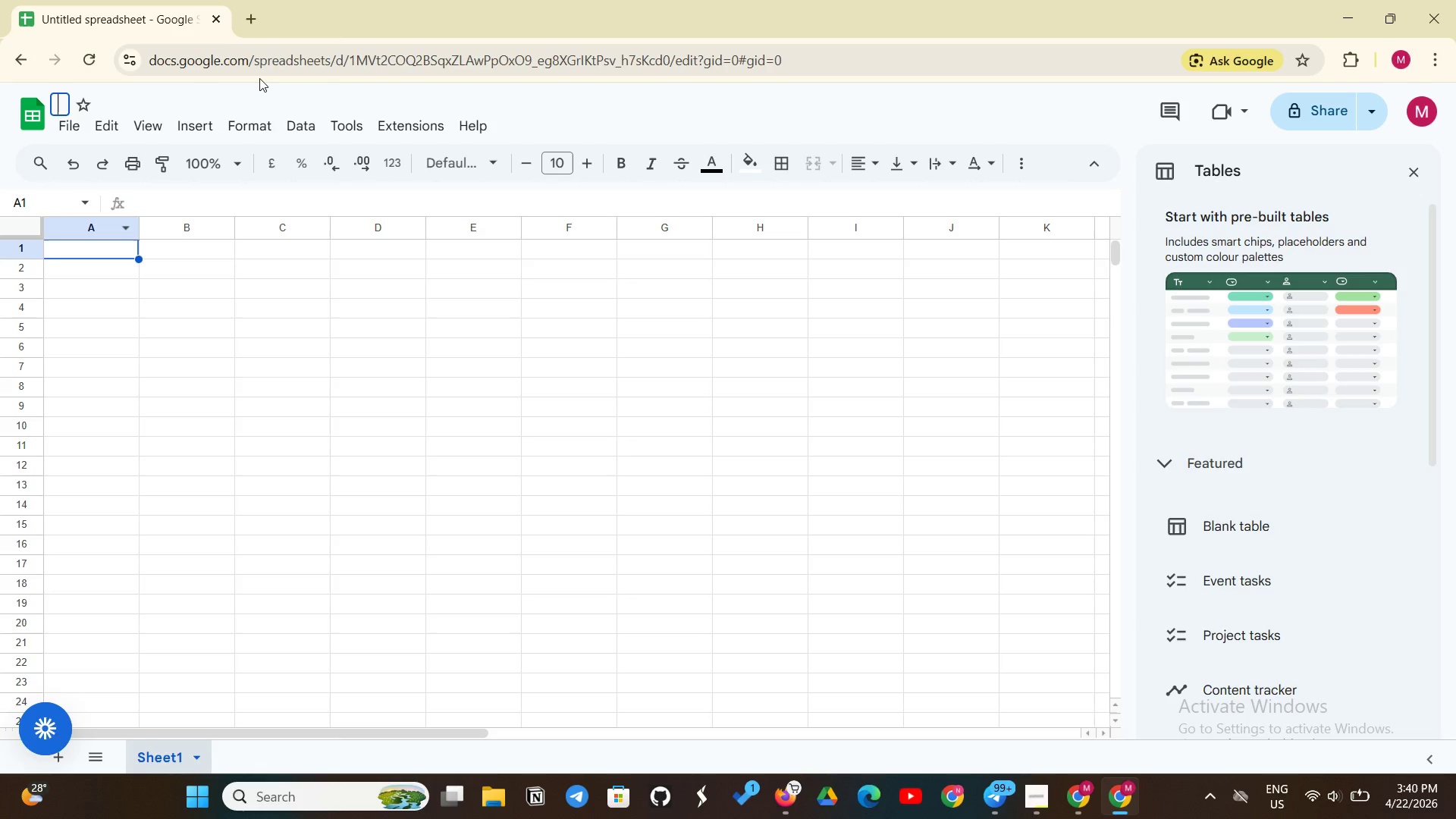 
key(Backspace)
 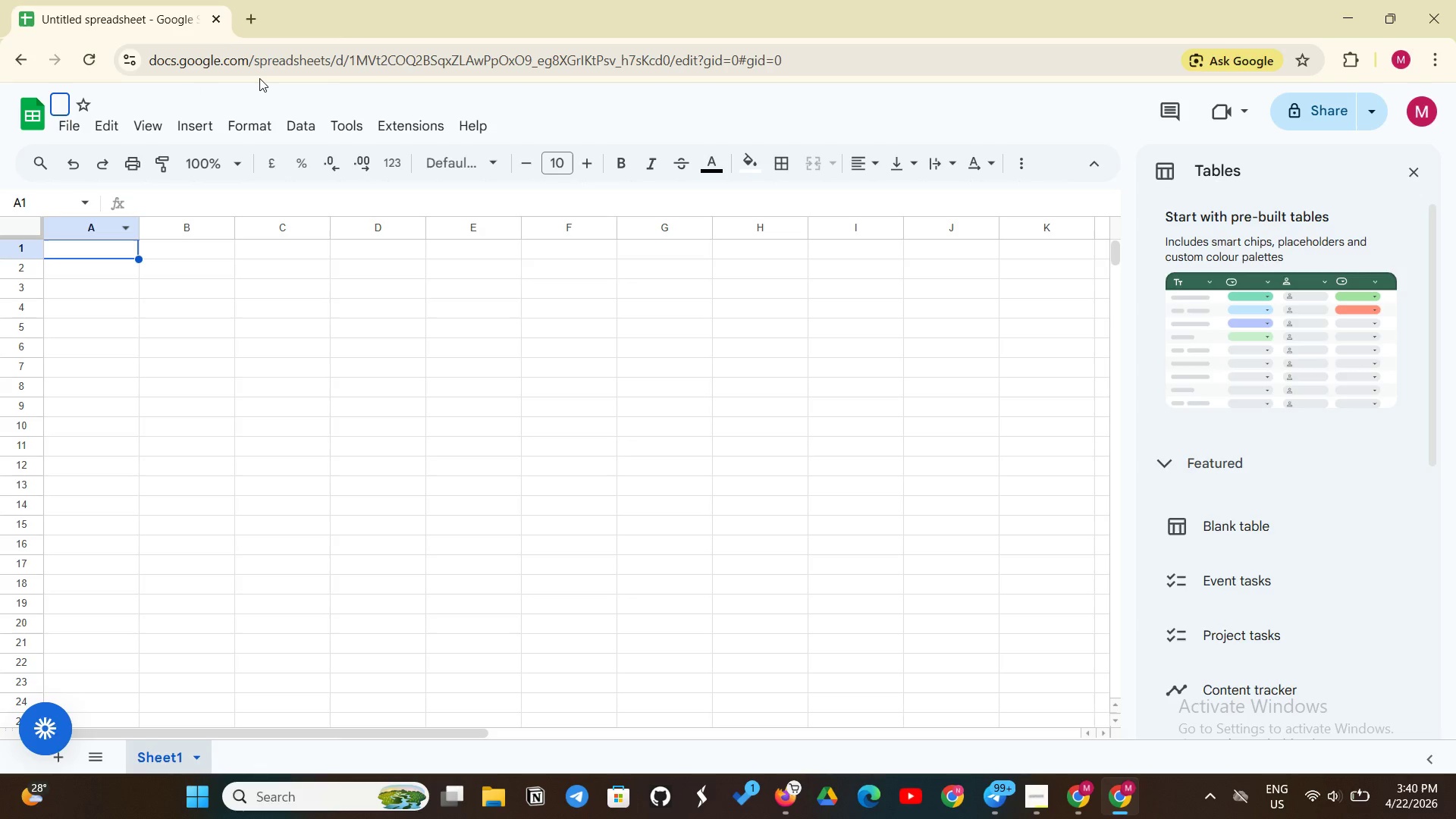 
key(Control+V)
 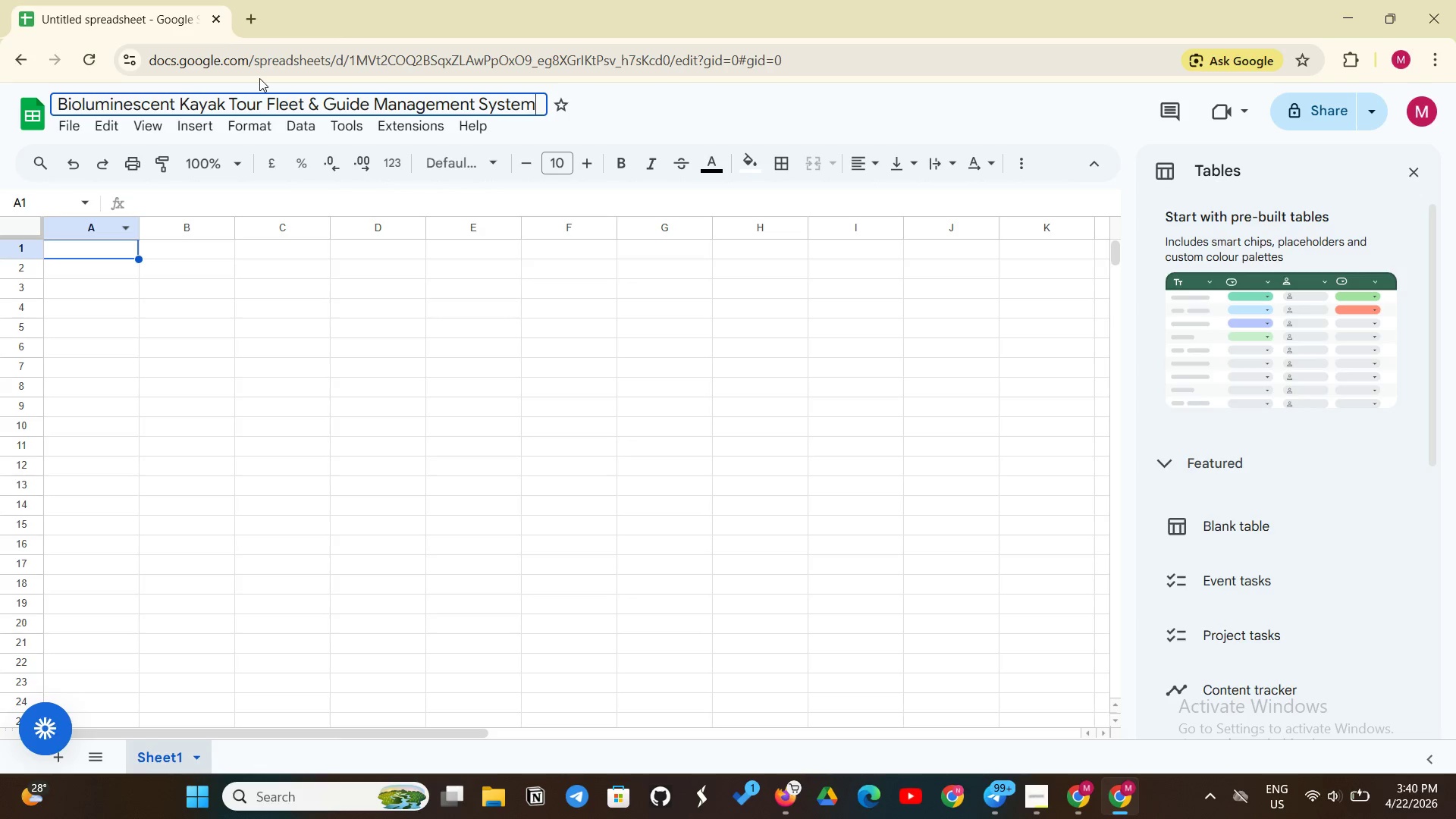 
key(Enter)
 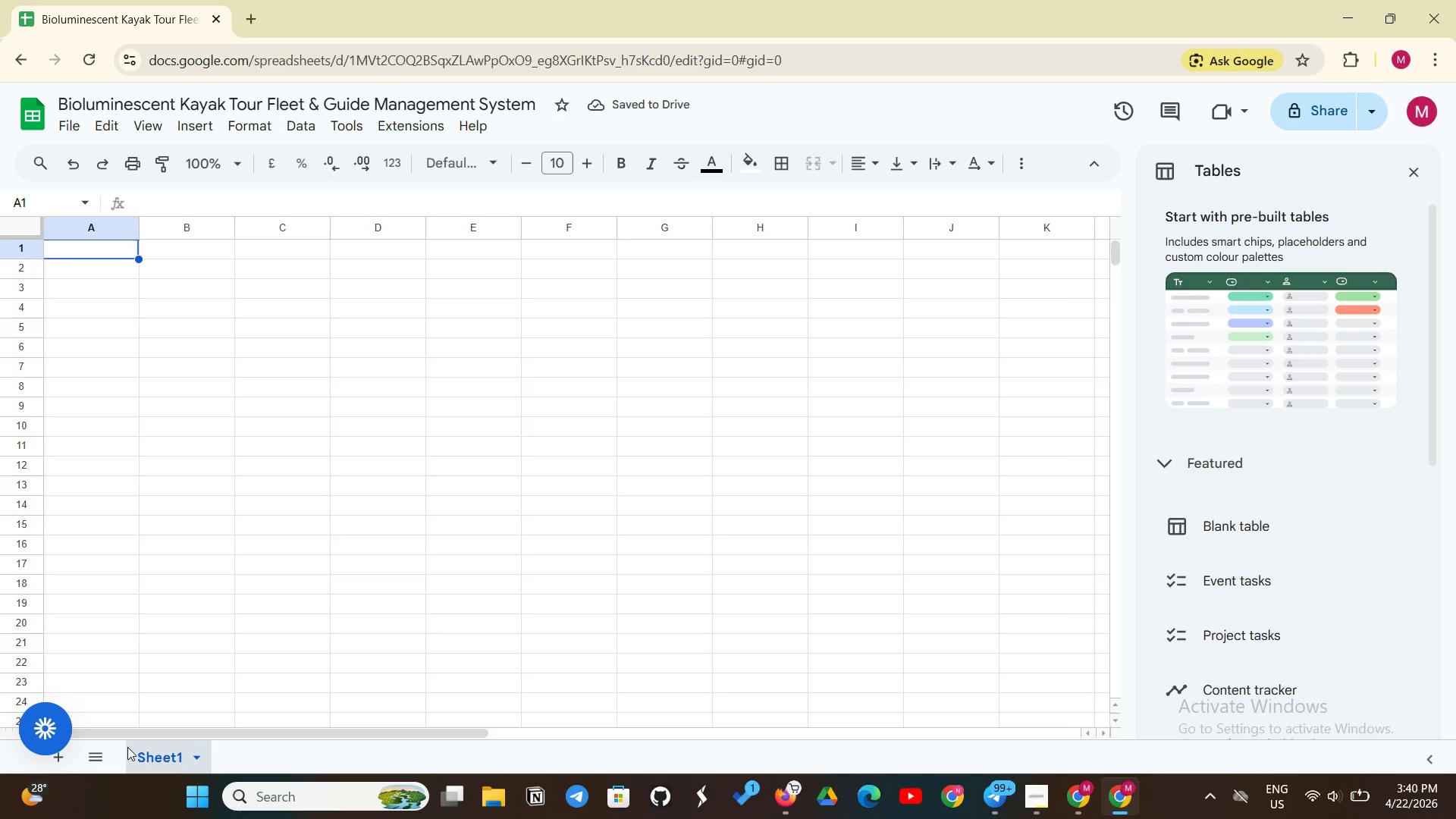 
right_click([174, 753])
 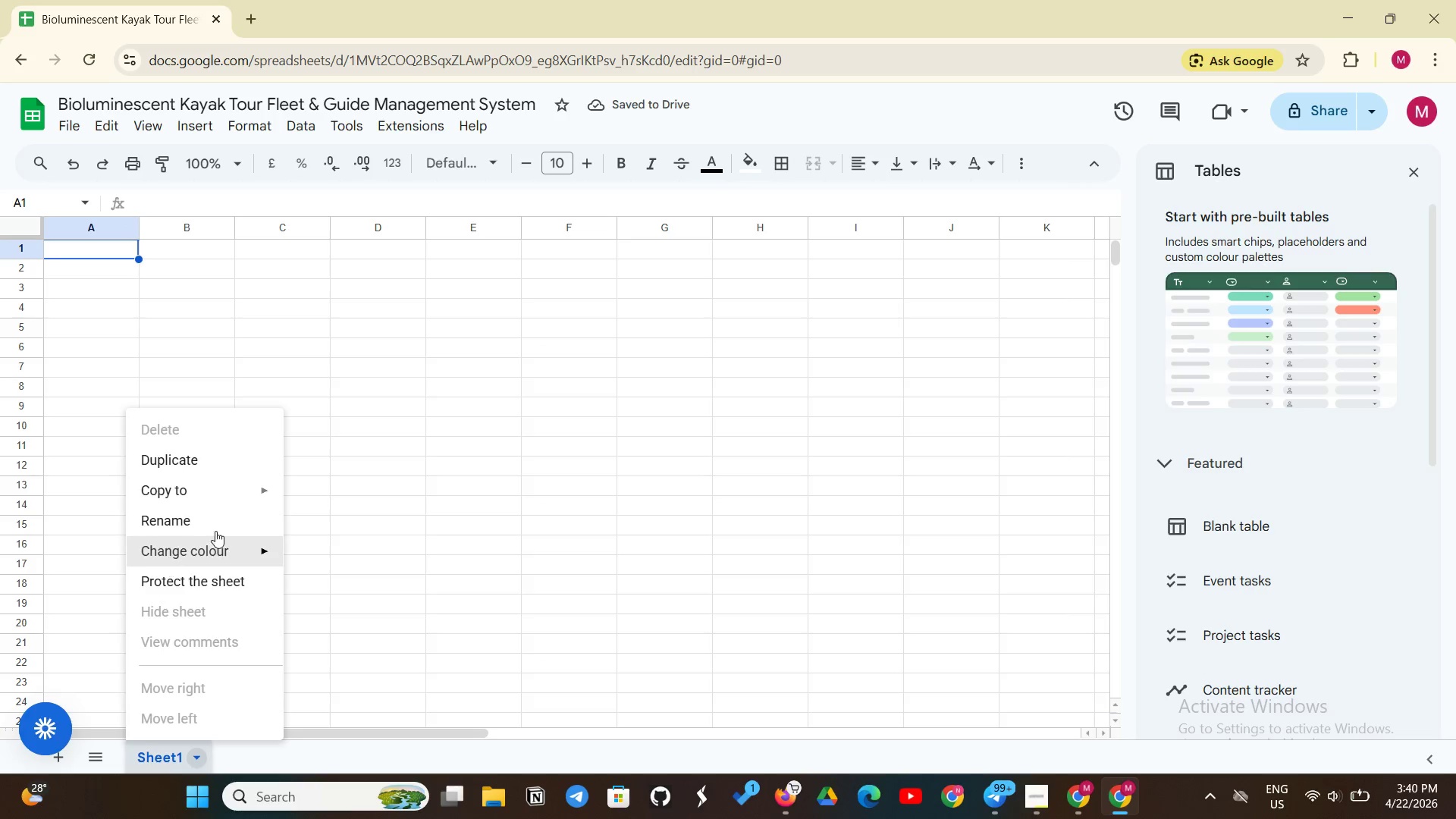 
left_click([216, 529])
 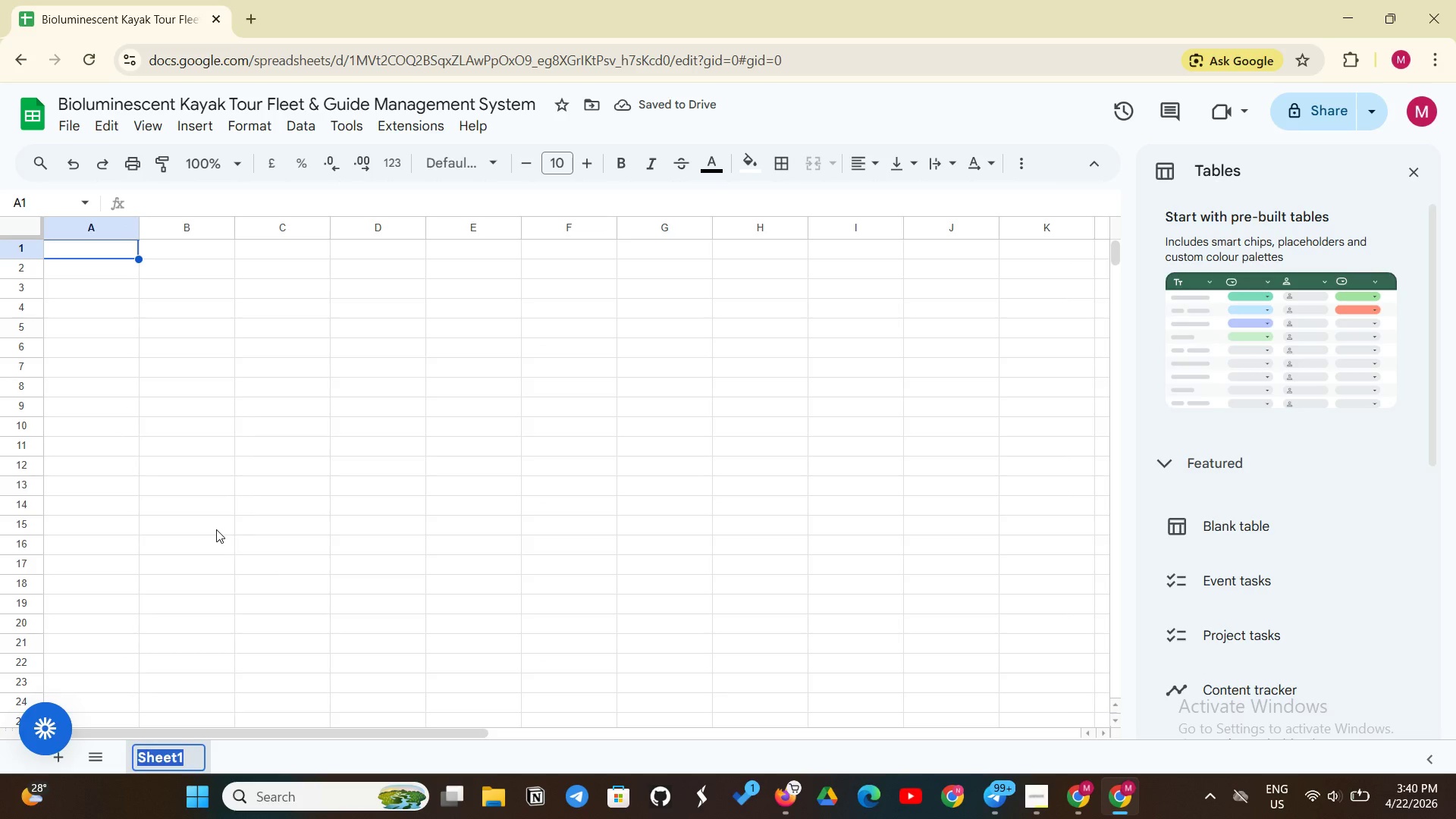 
key(Backspace)
type(Logs)
 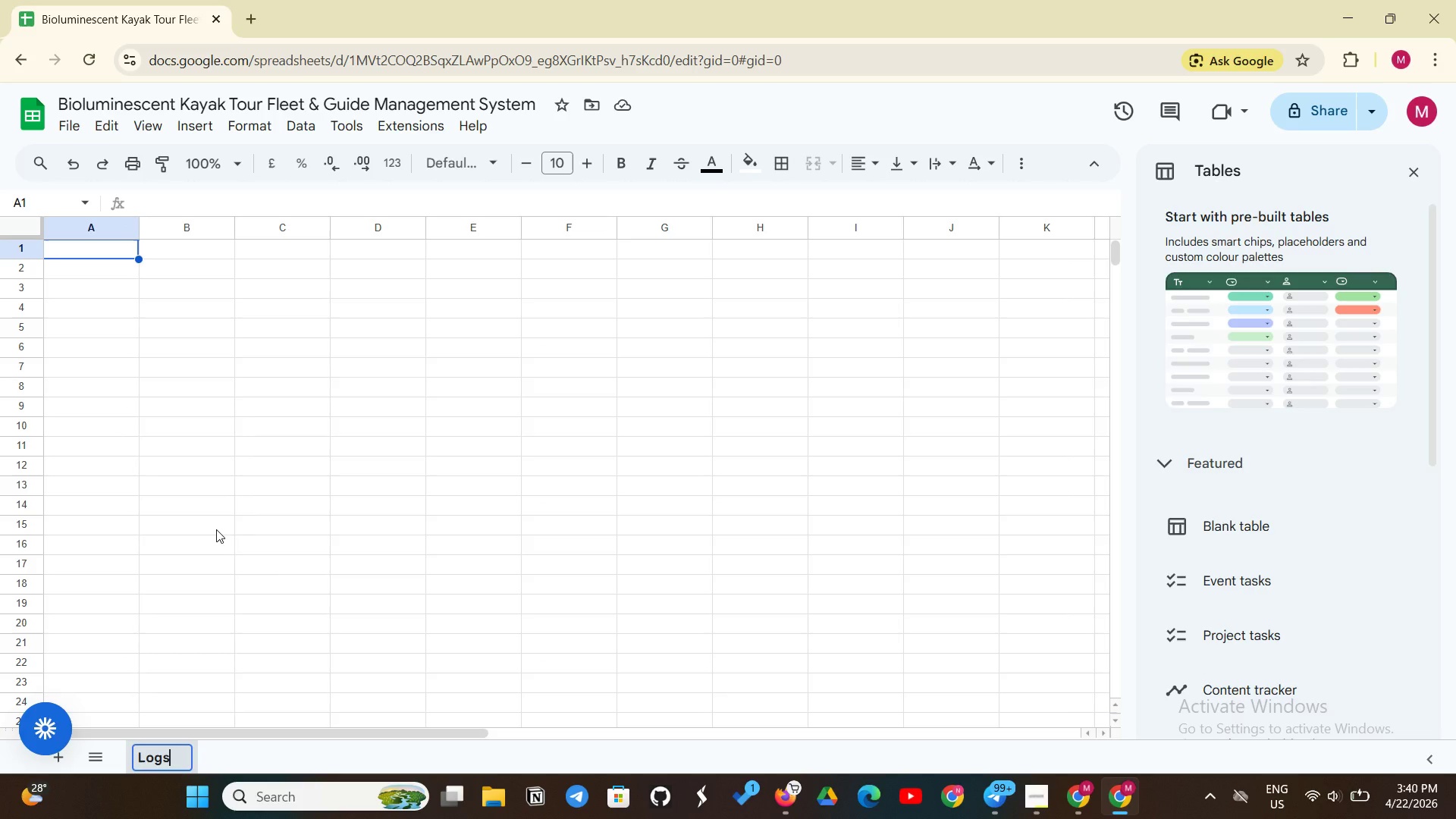 
key(Enter)
 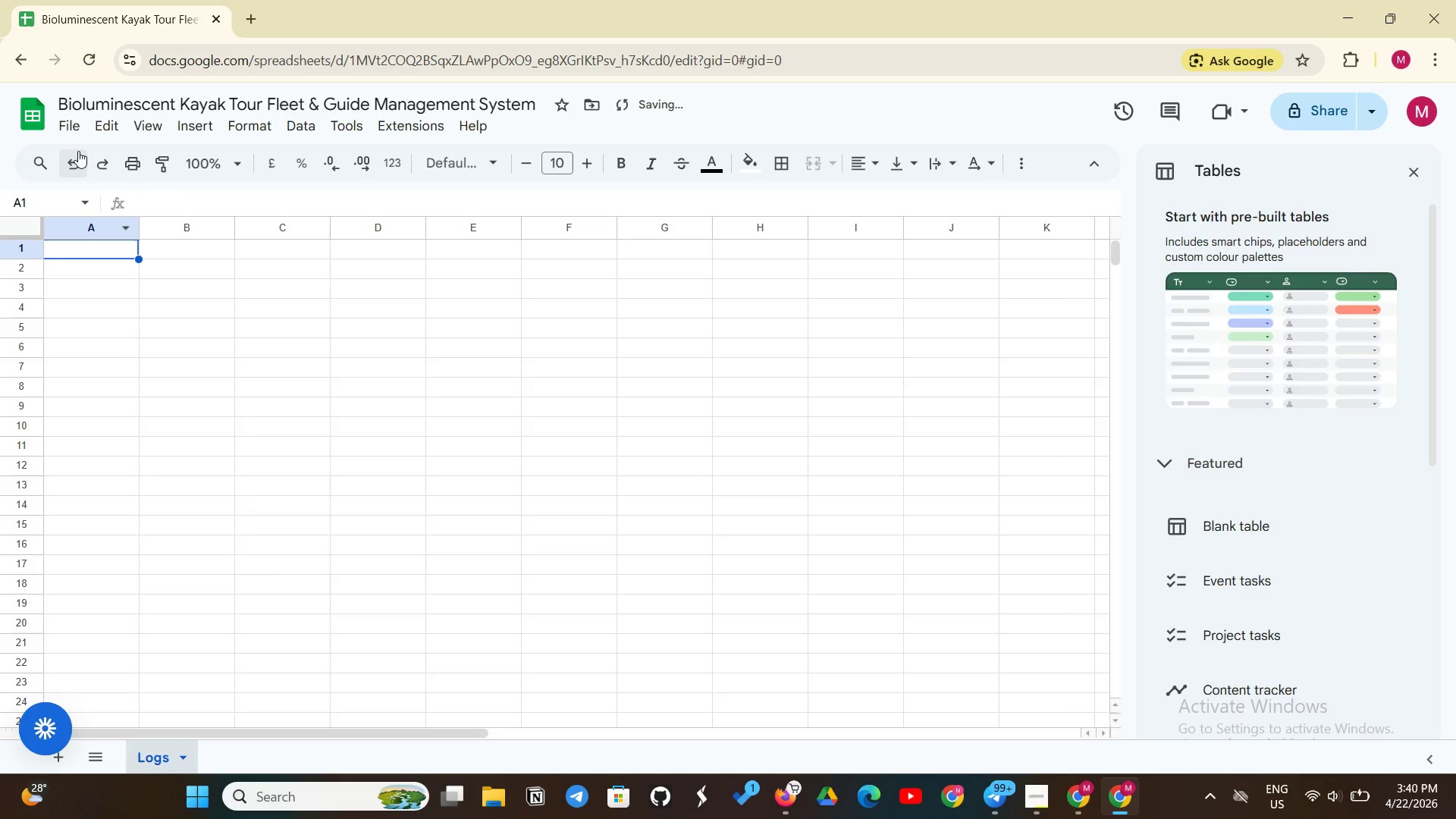 
left_click([74, 137])
 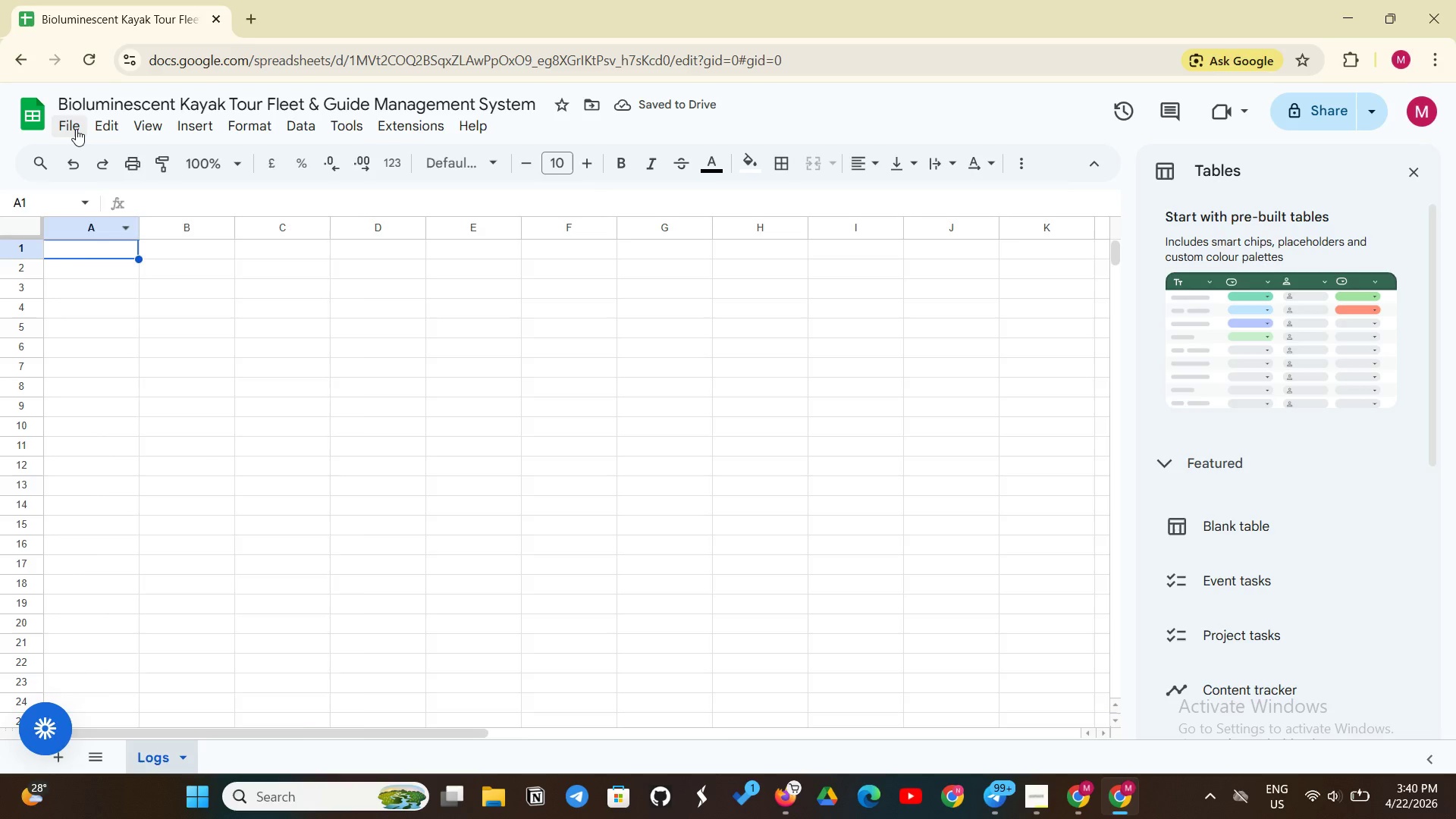 
left_click([73, 129])
 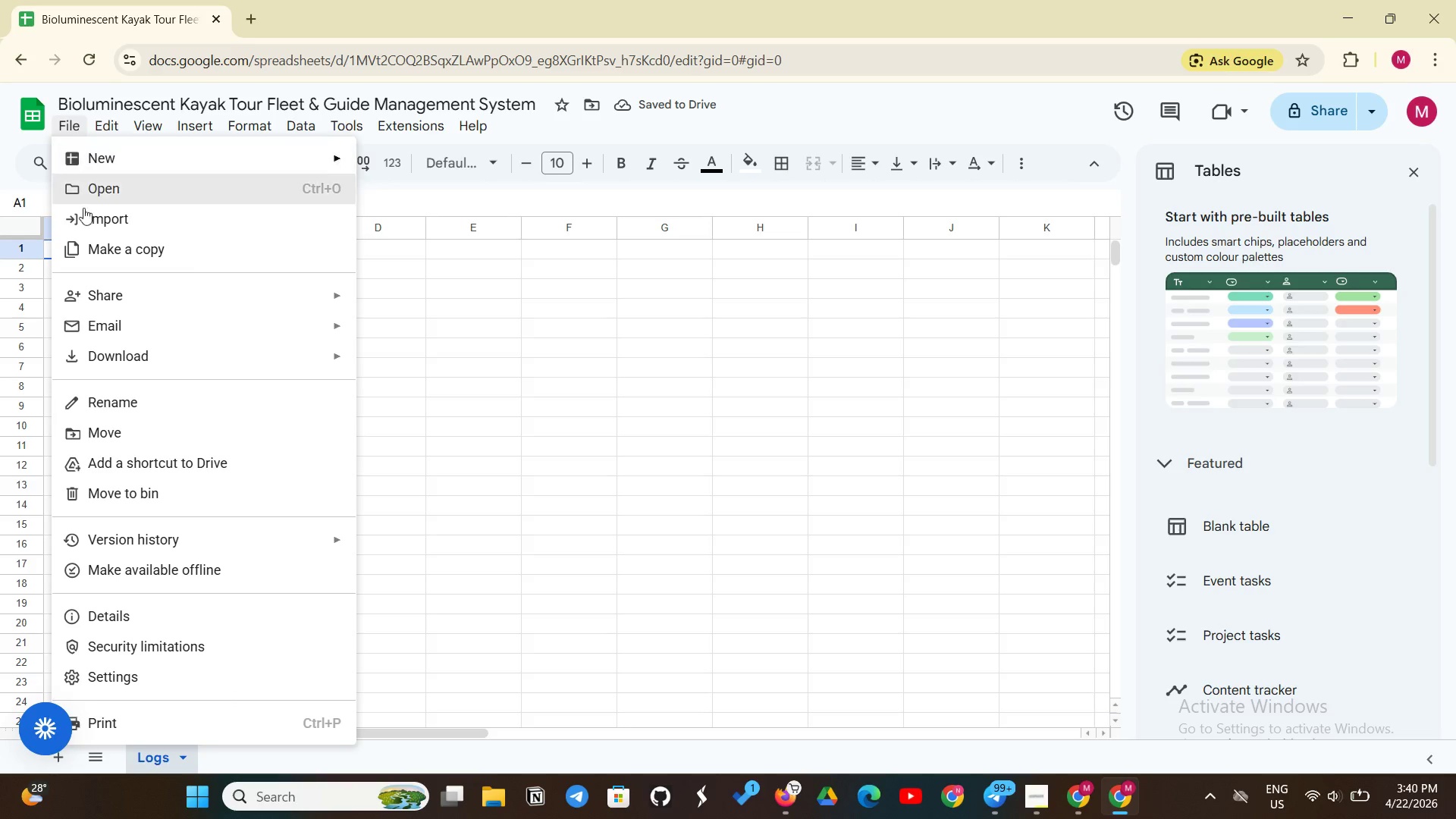 
left_click([87, 229])
 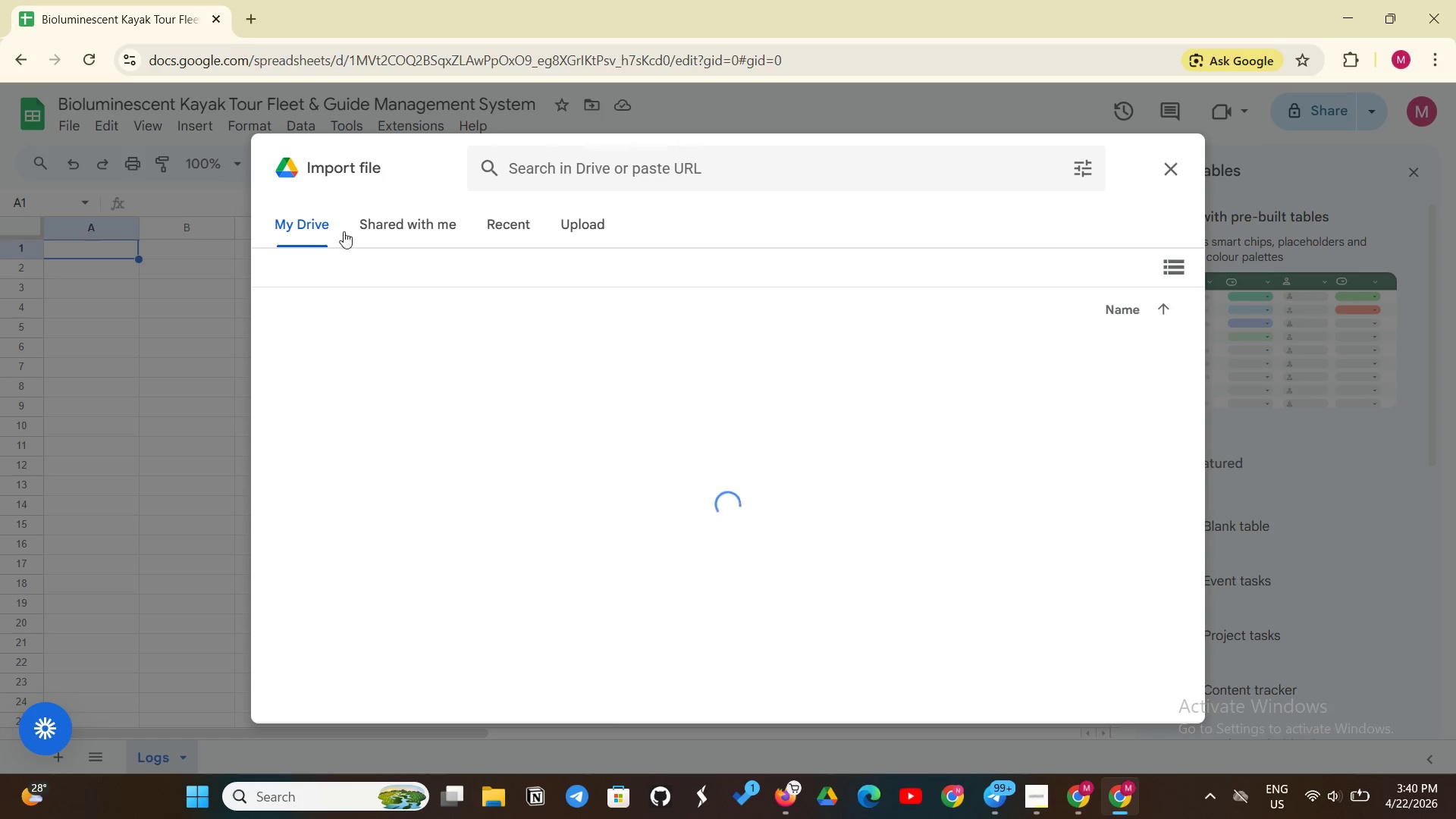 
left_click([582, 233])
 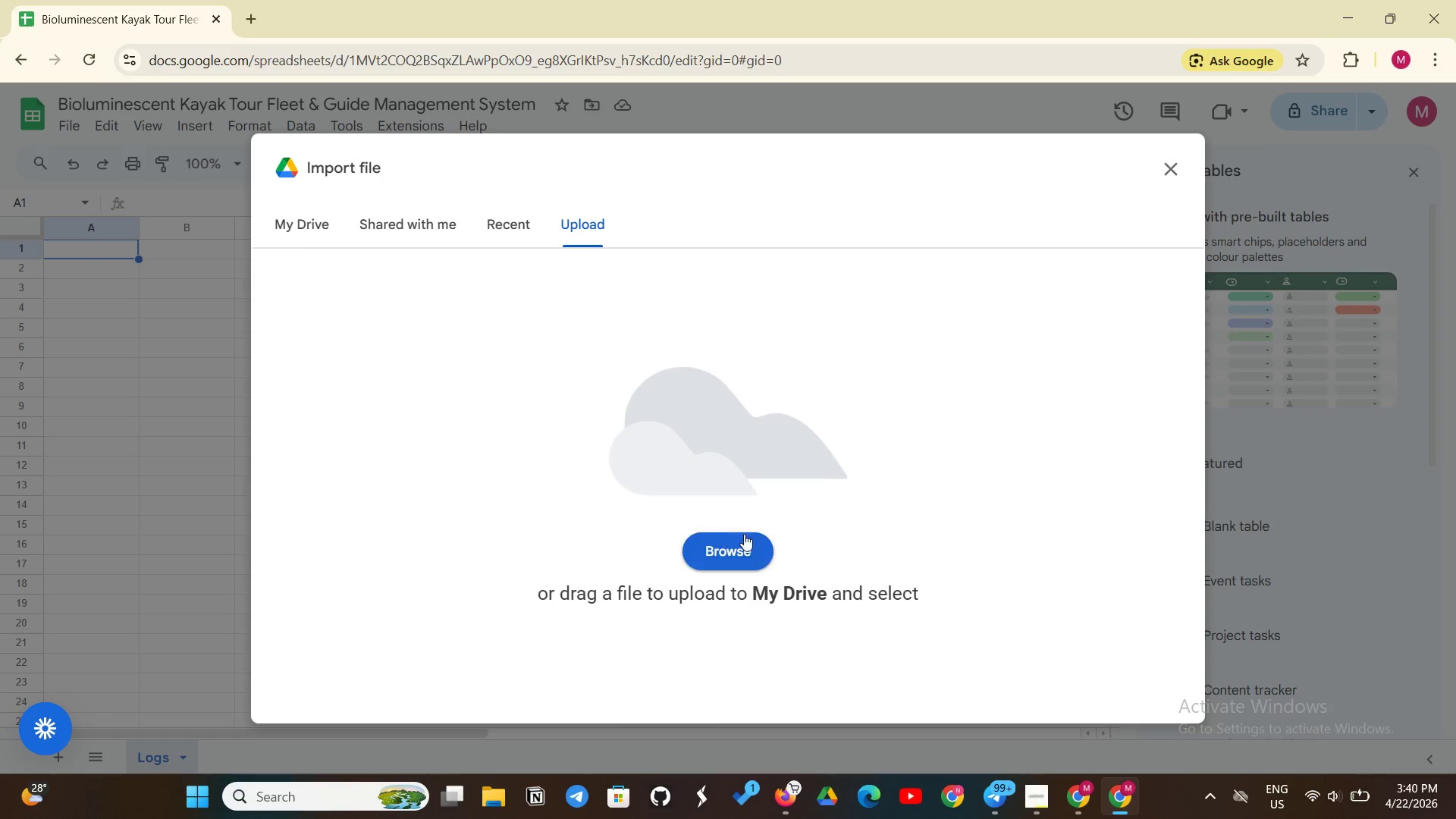 
left_click([757, 544])
 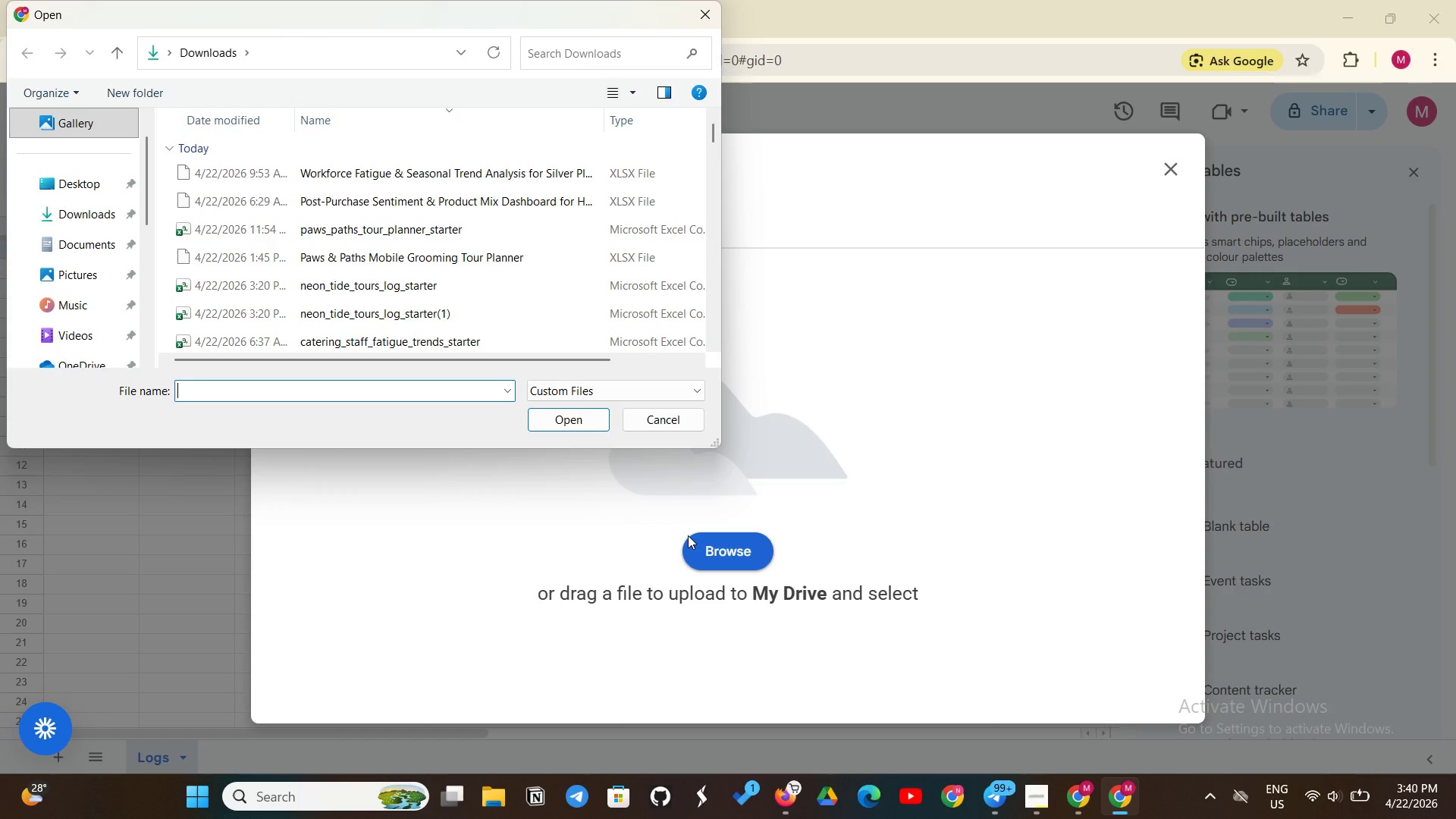 
wait(5.95)
 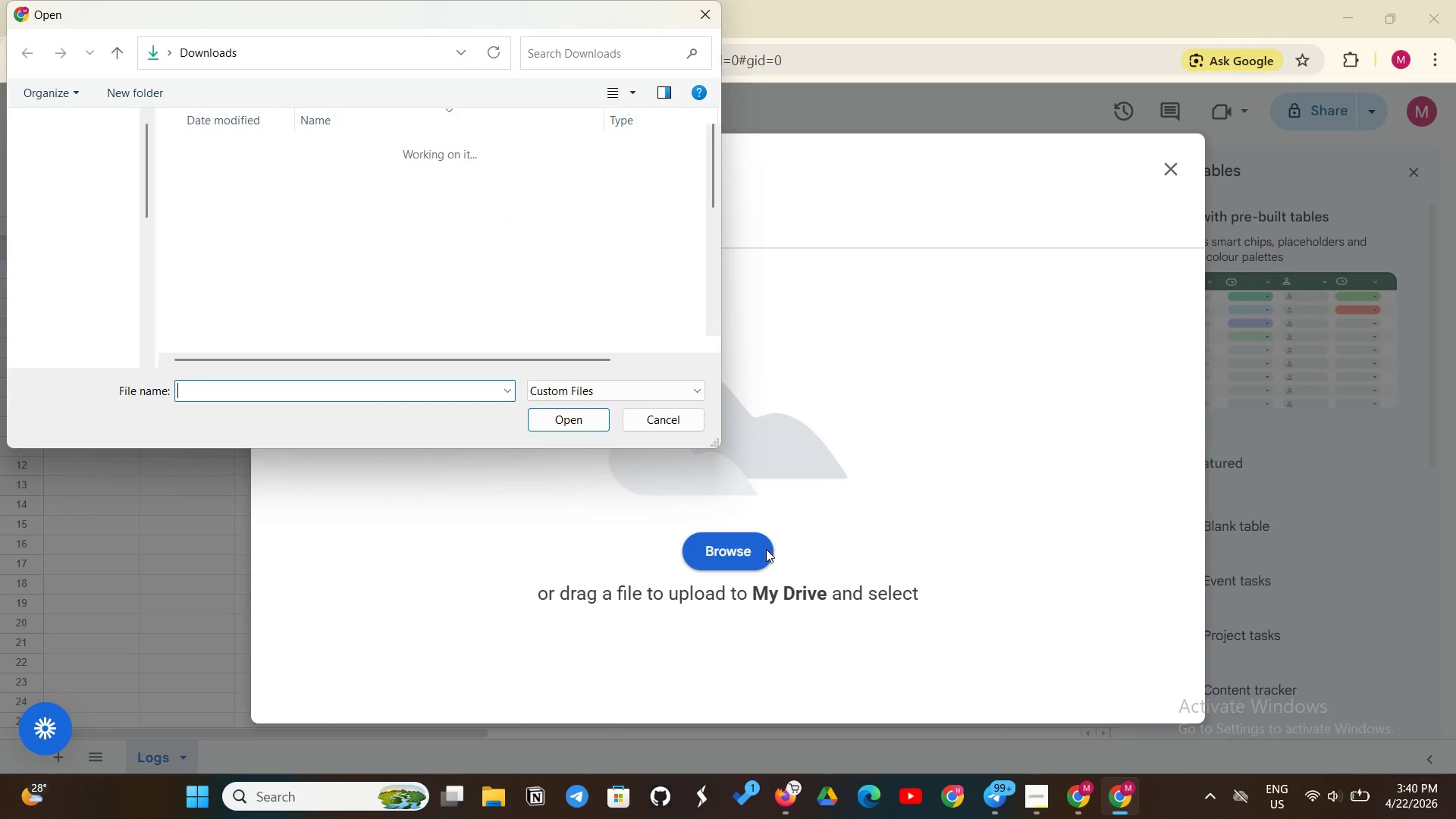 
left_click([381, 286])
 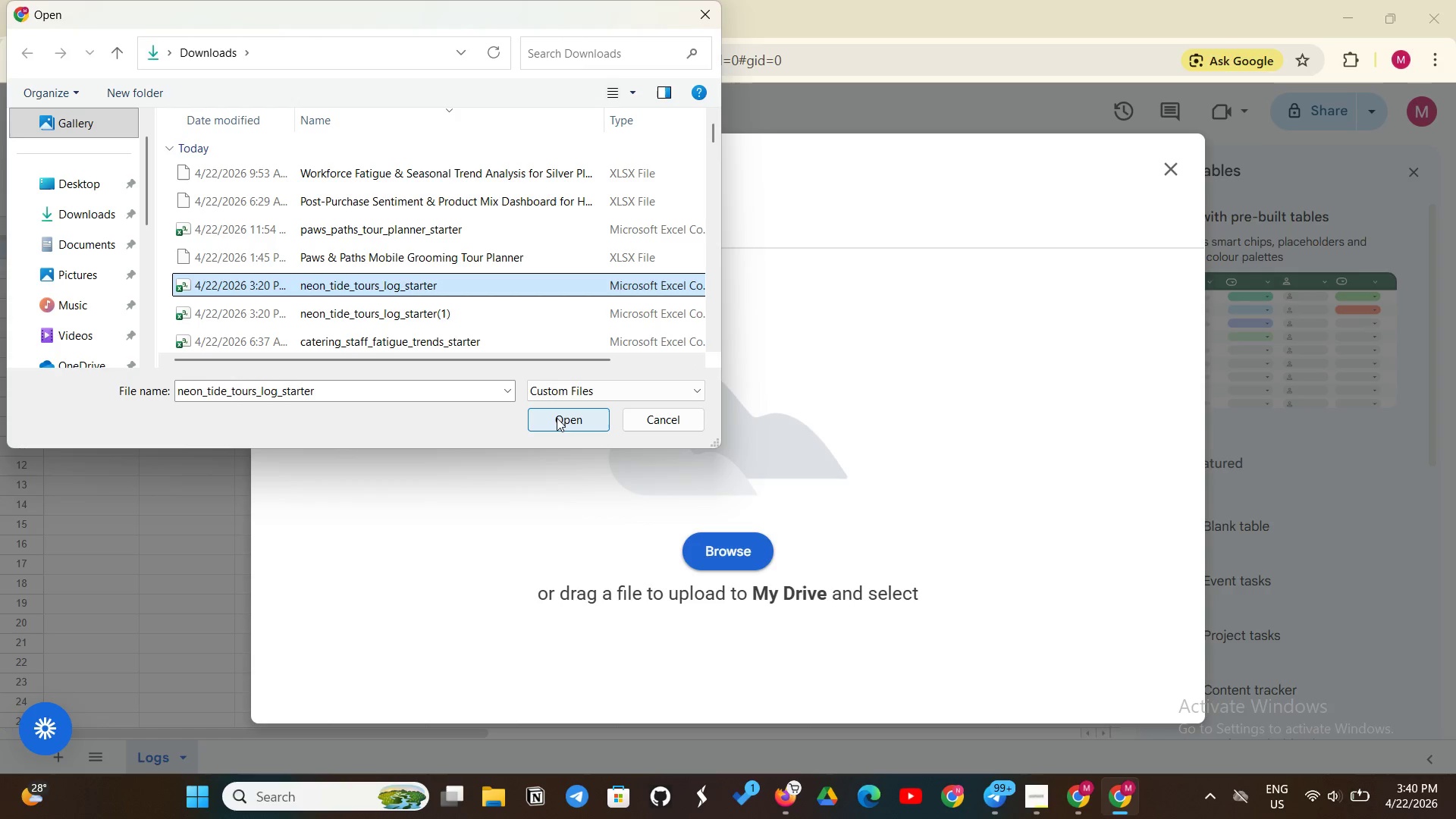 
left_click([557, 423])
 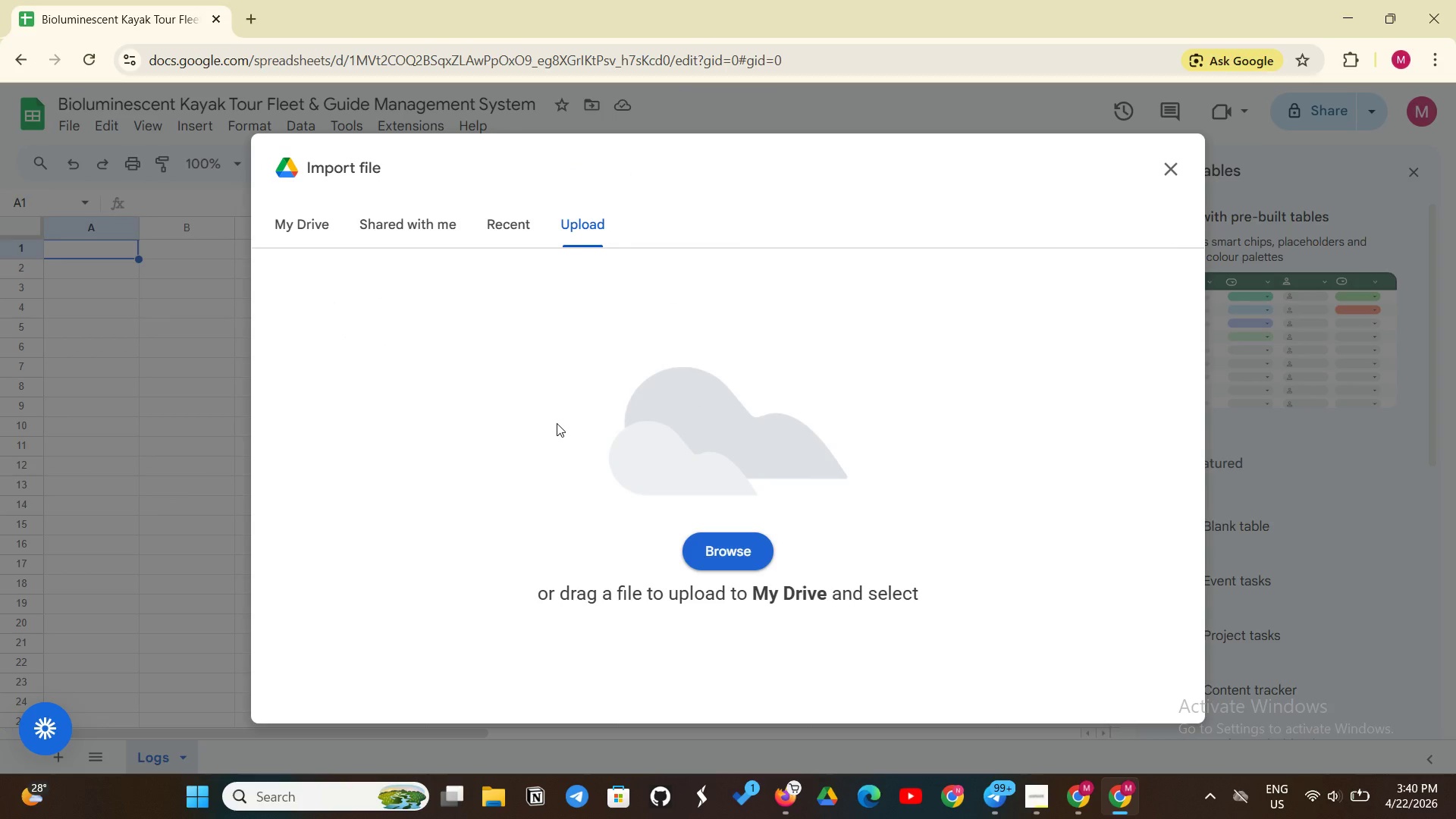 
wait(8.14)
 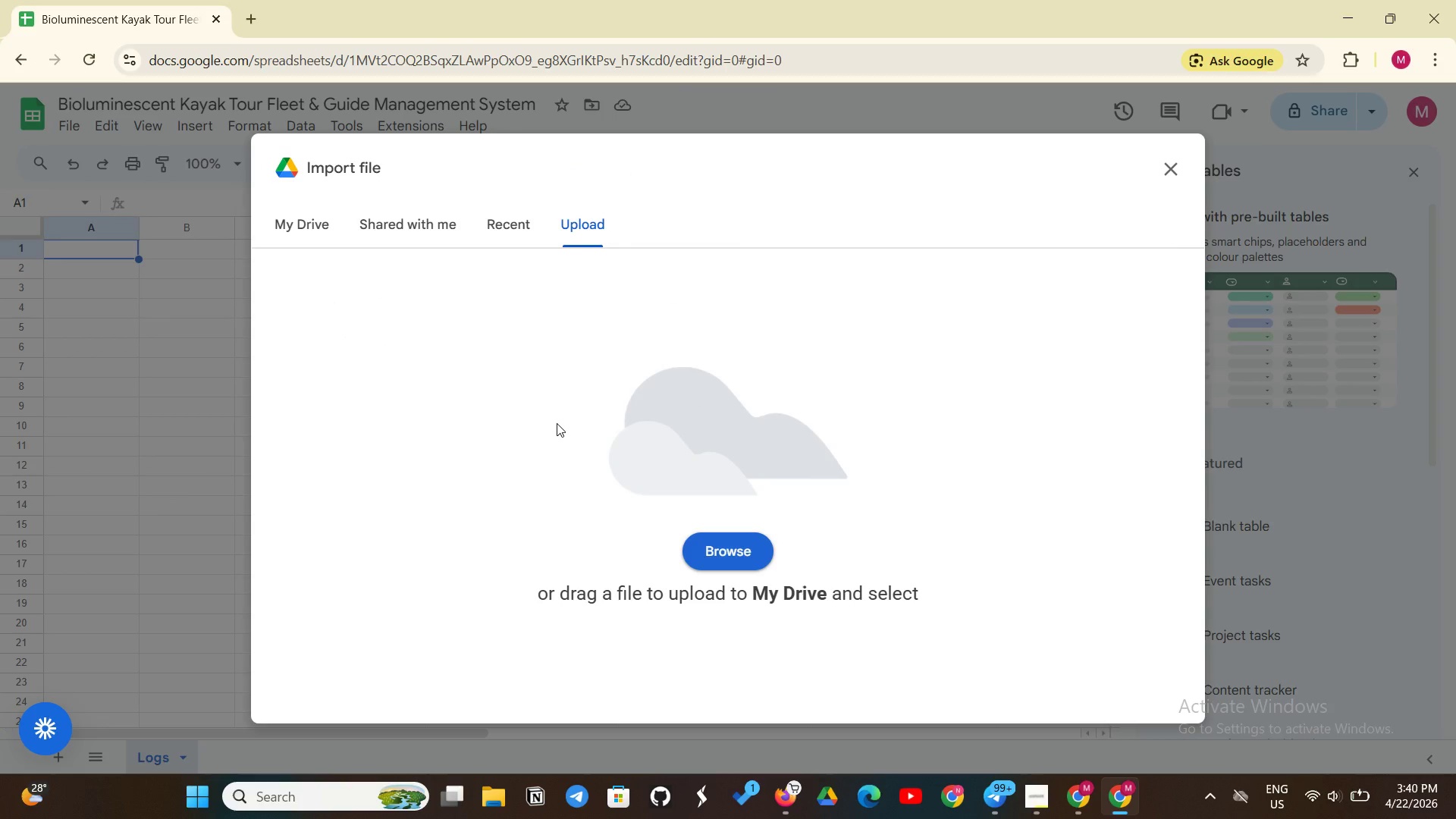 
left_click([690, 547])
 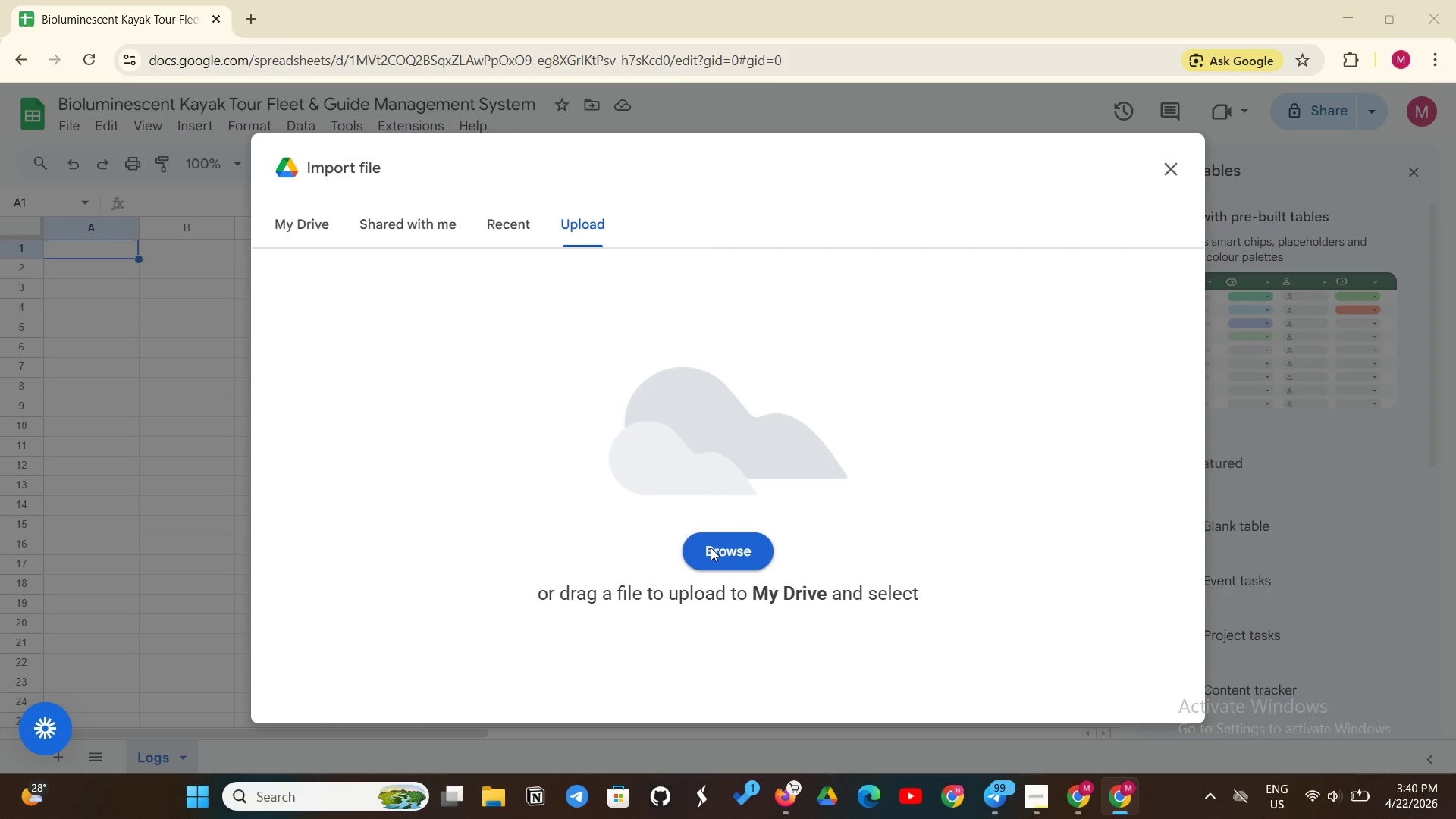 
left_click([711, 548])
 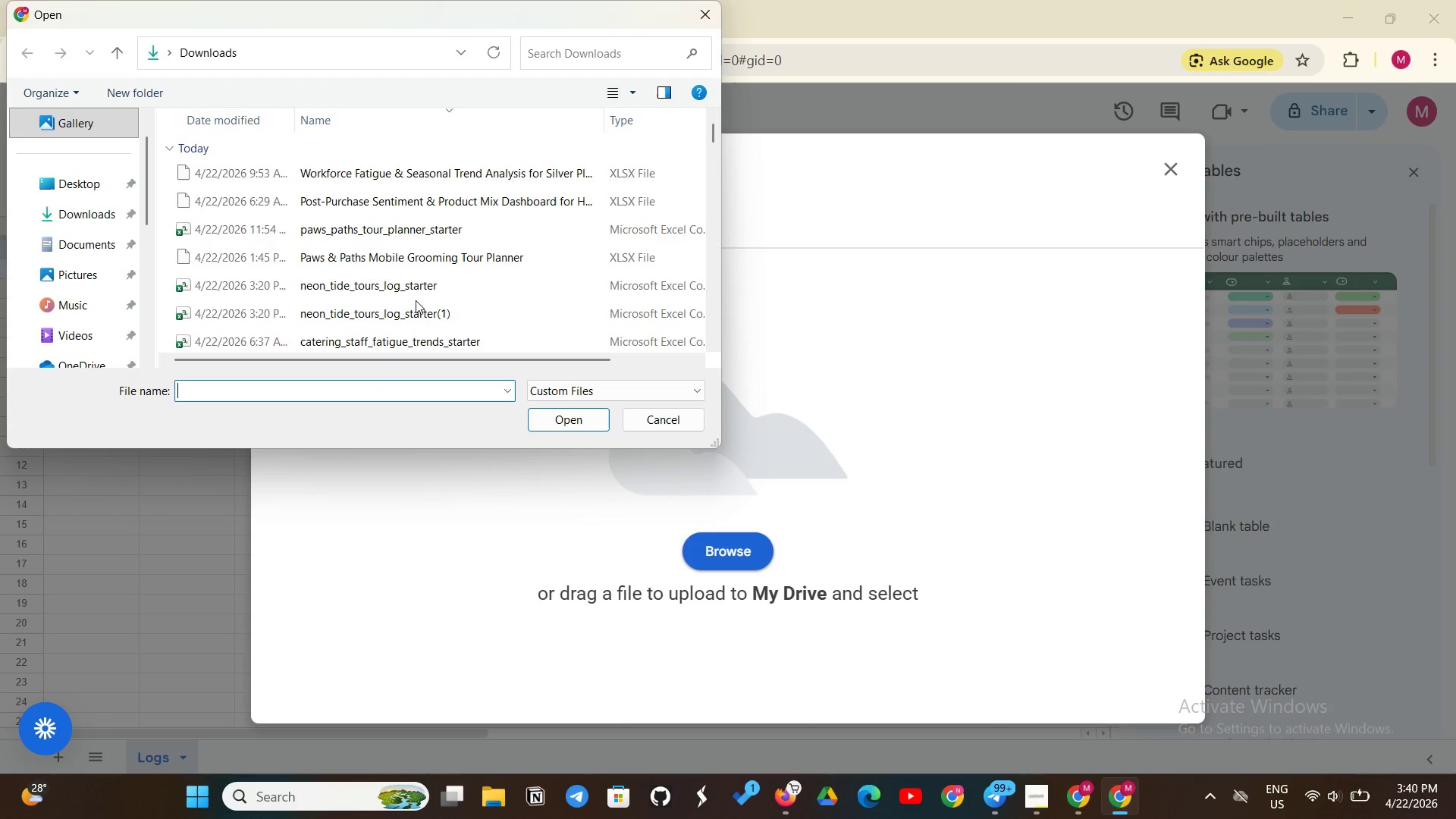 
left_click([417, 303])
 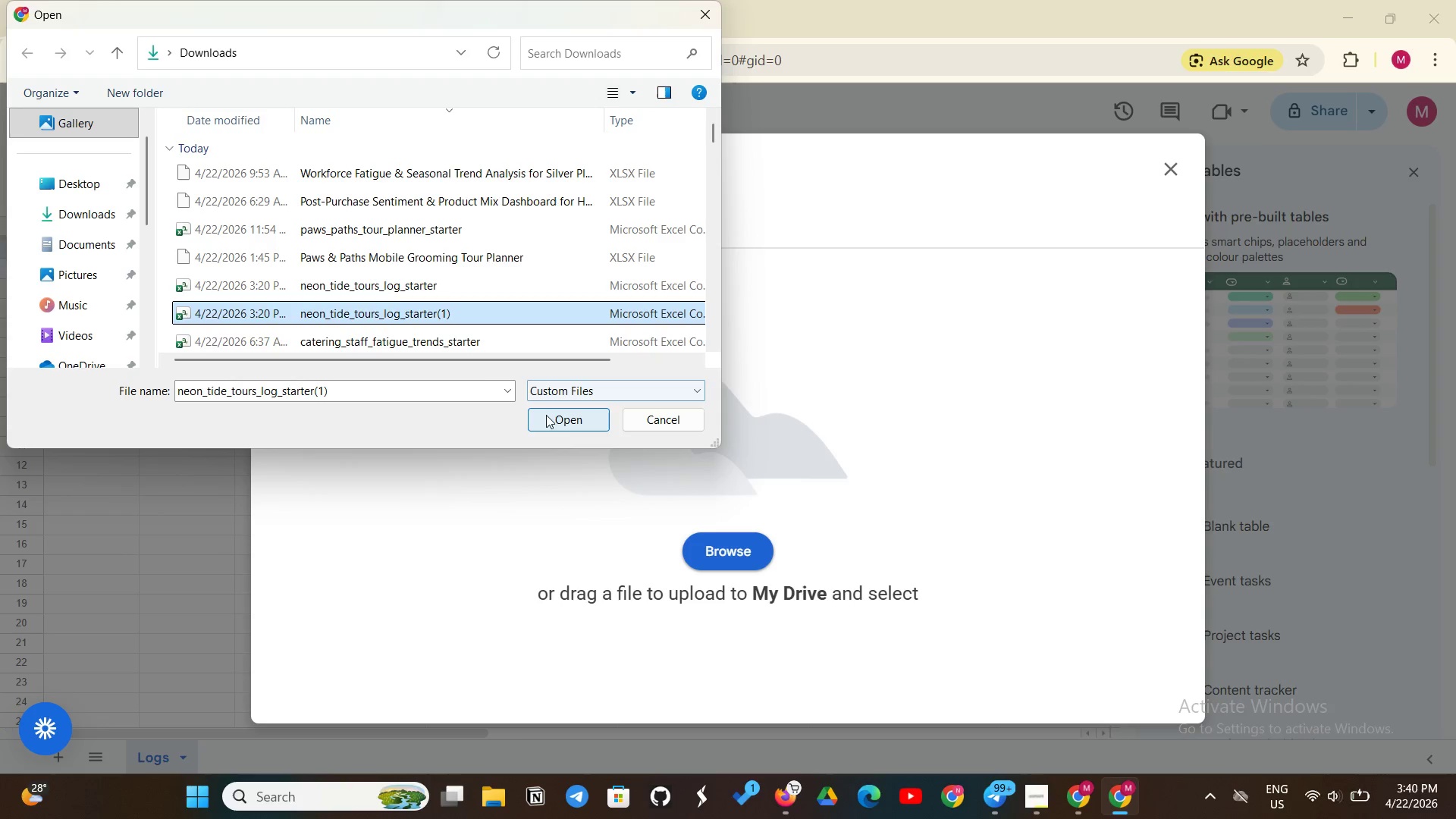 
left_click([554, 410])
 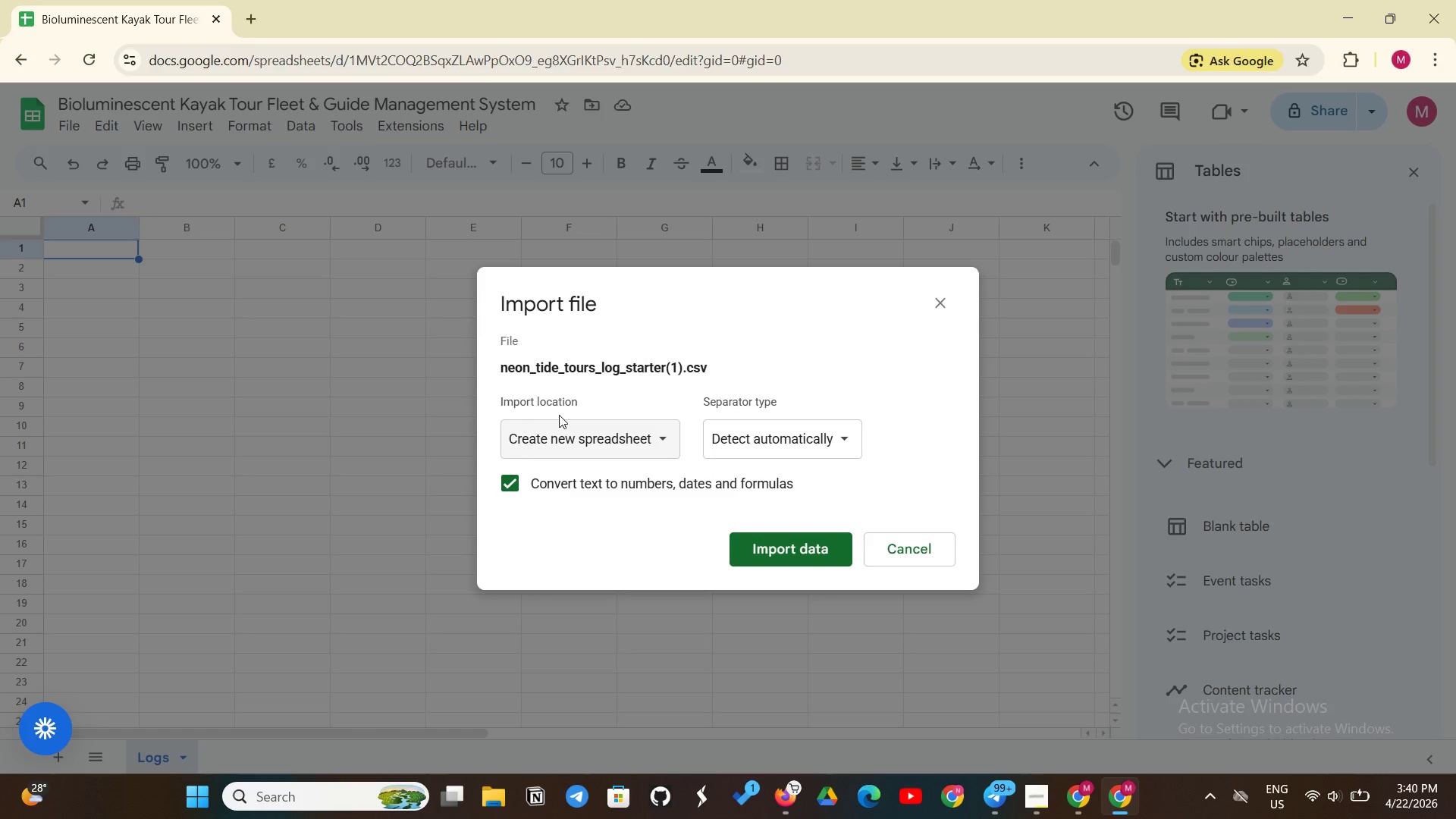 
wait(5.72)
 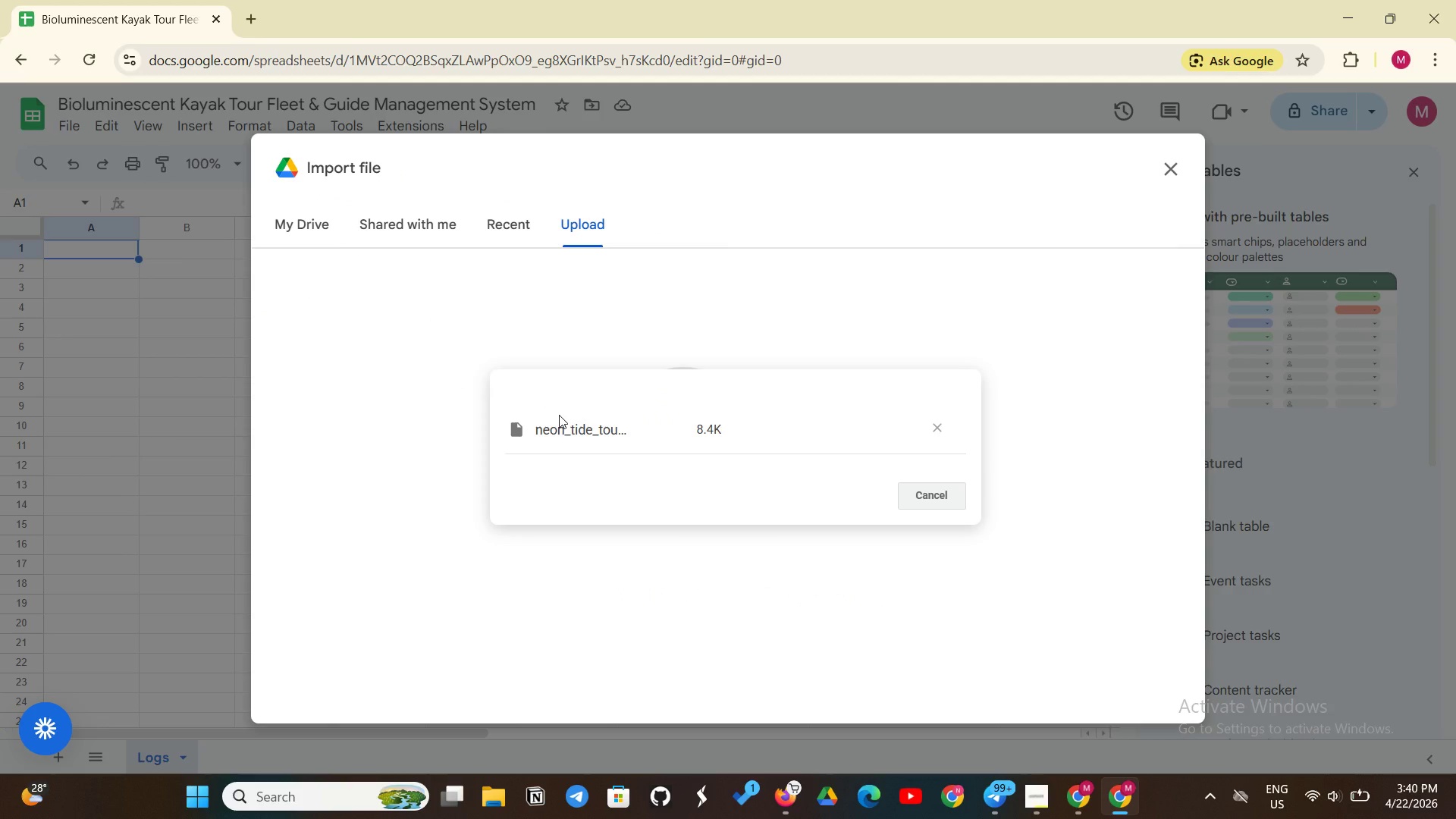 
left_click([660, 437])
 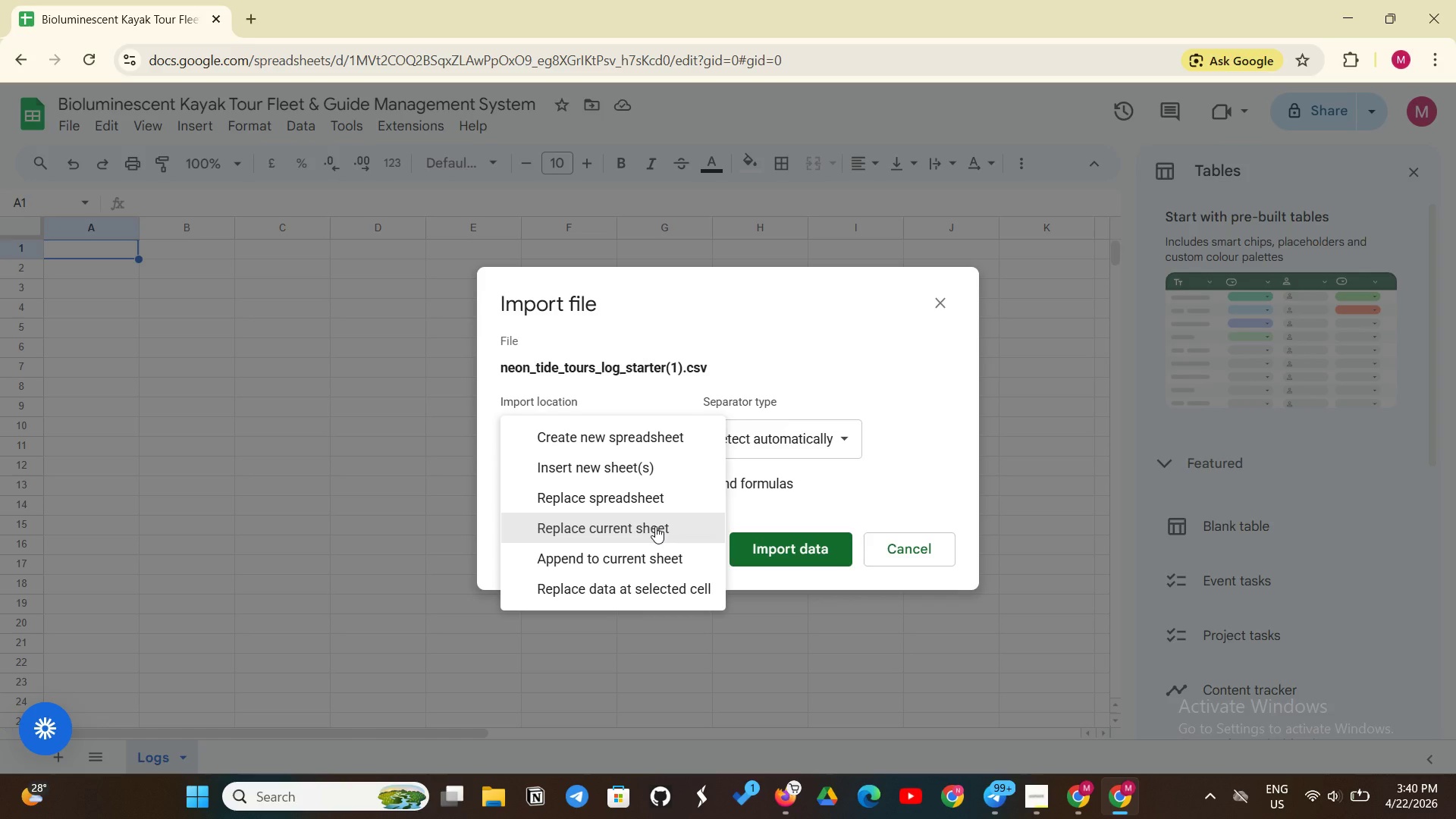 
left_click([655, 526])
 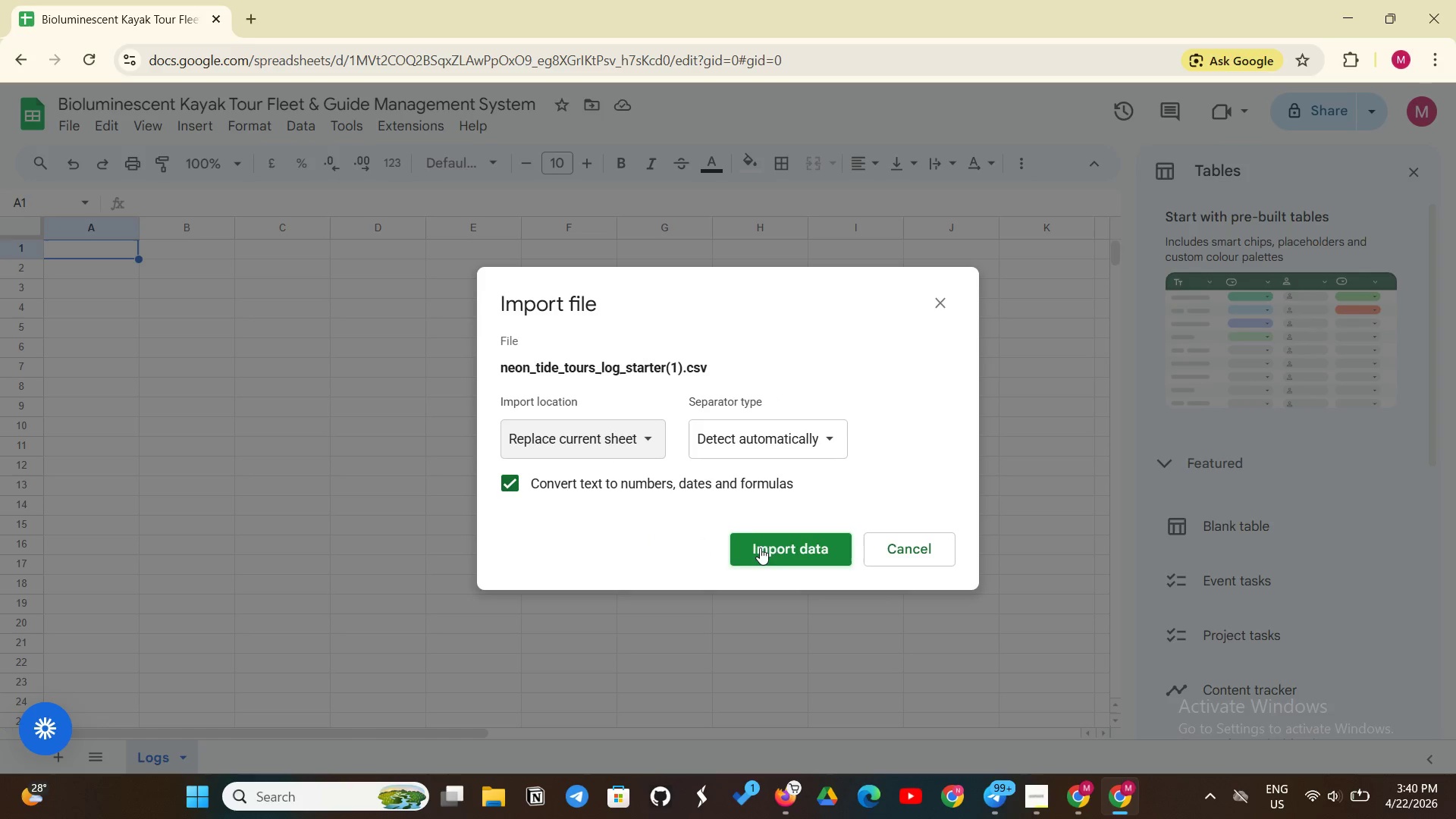 
left_click([770, 548])
 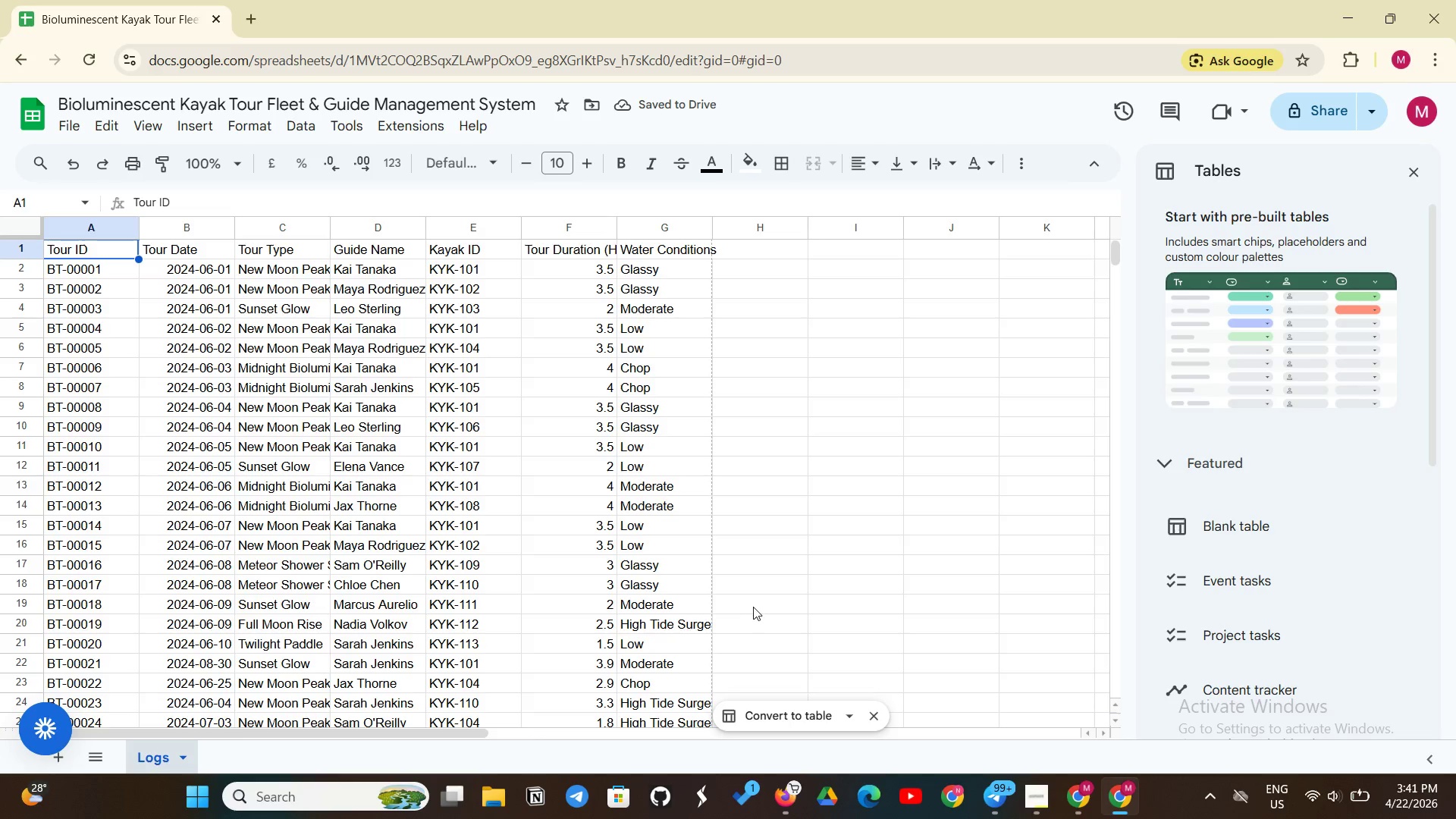 
wait(5.99)
 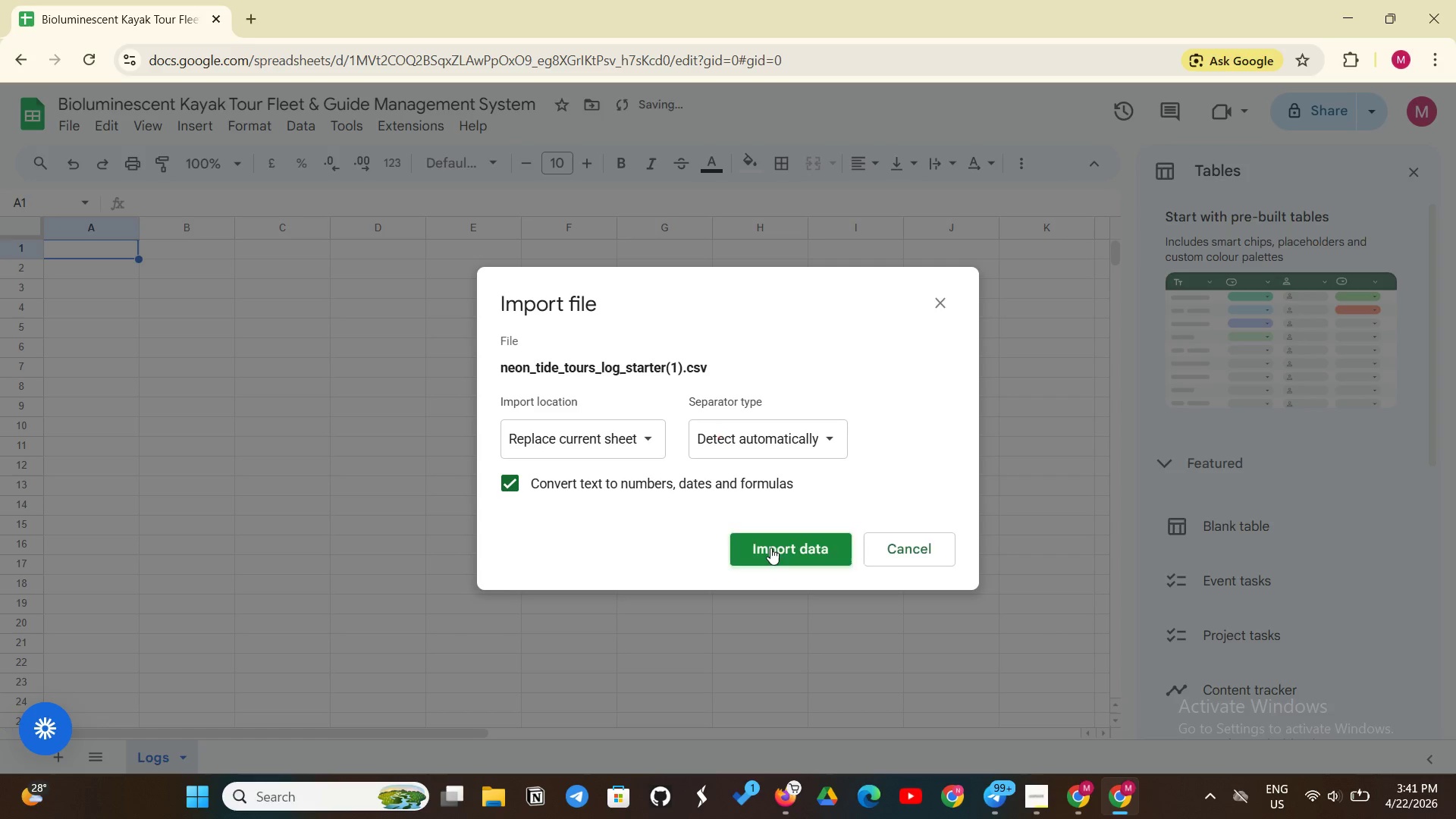 
left_click([46, 765])
 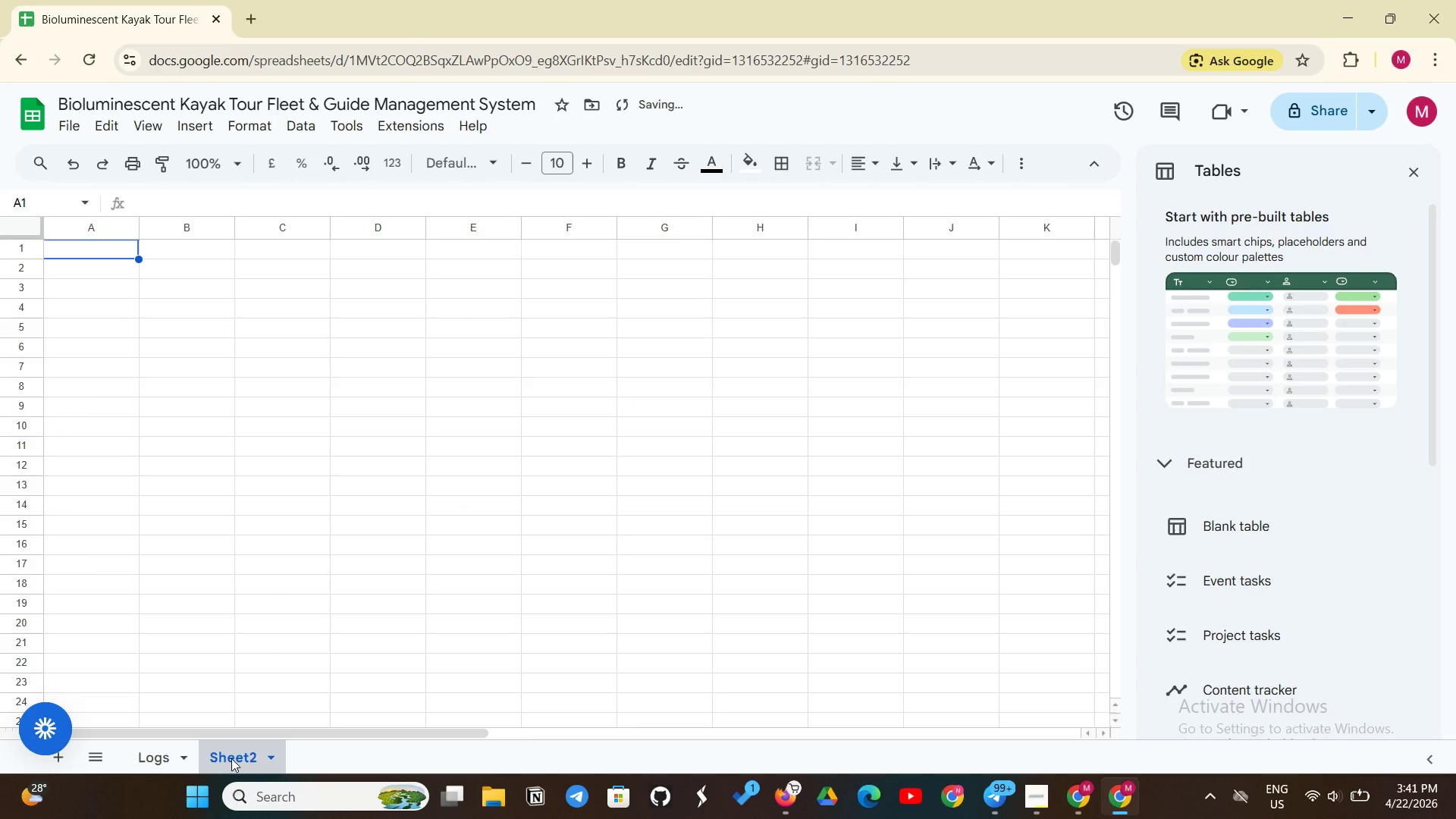 
right_click([231, 757])
 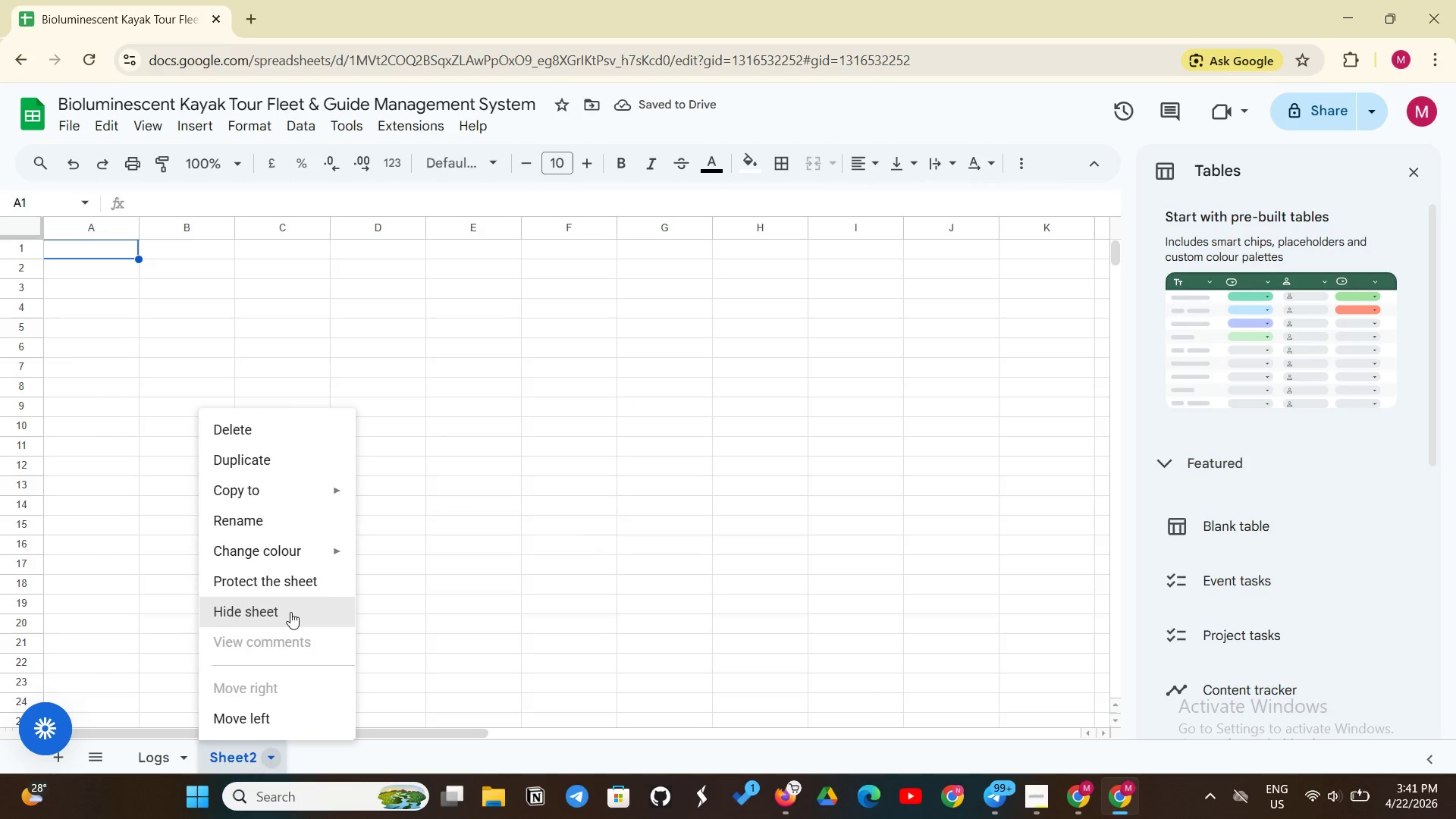 
left_click([549, 529])
 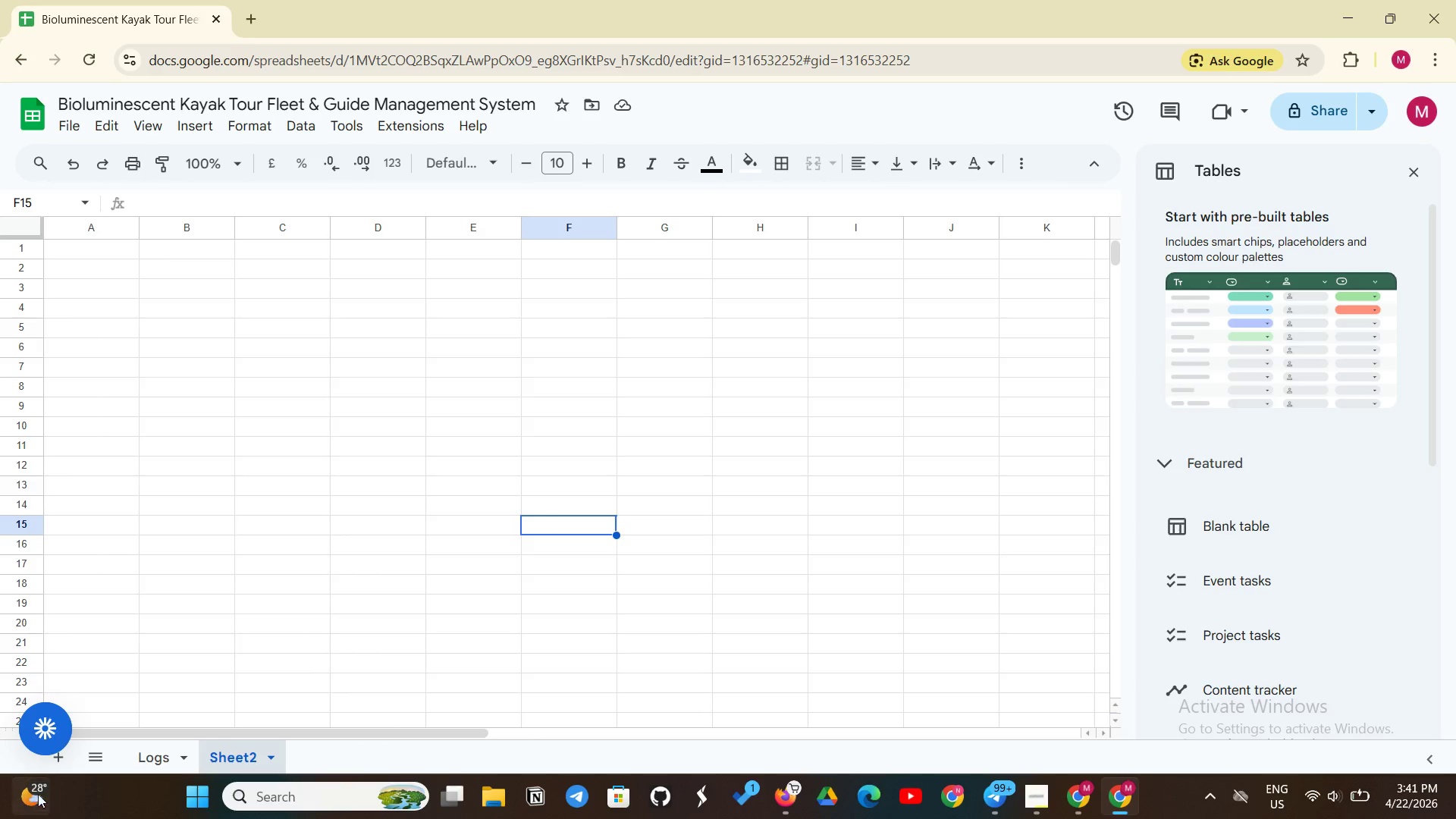 
left_click([48, 766])
 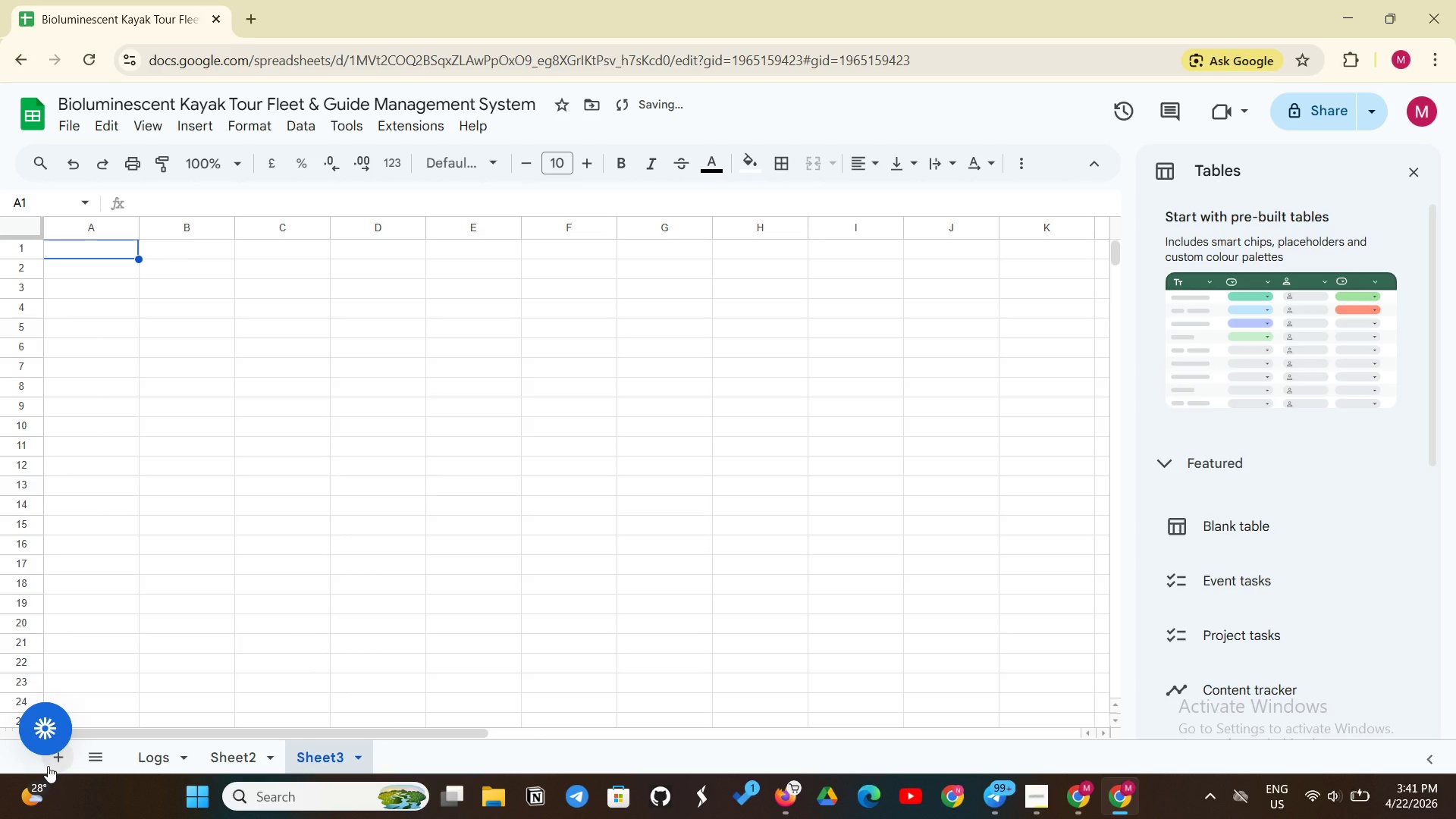 
wait(5.8)
 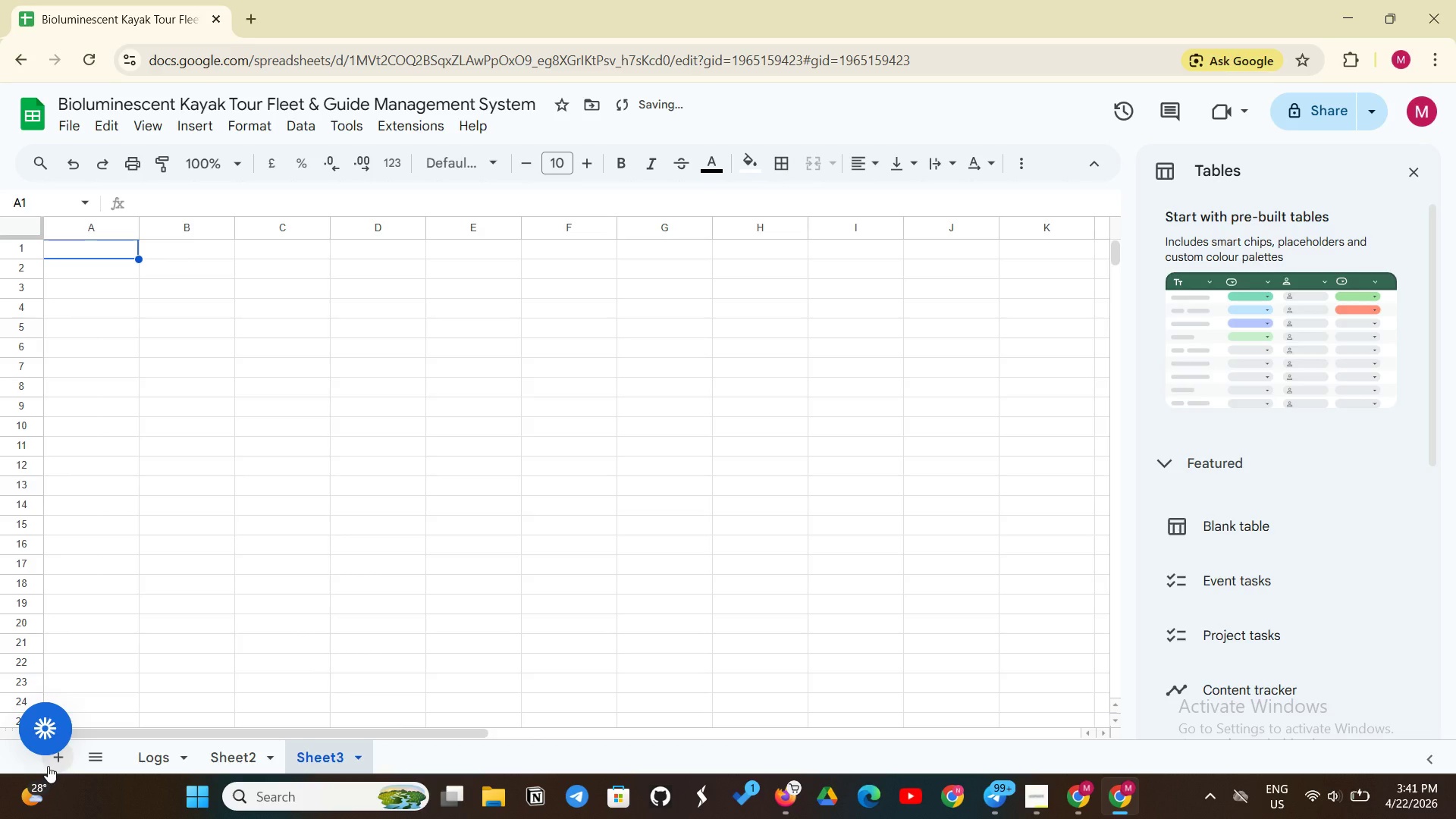 
left_click([48, 766])
 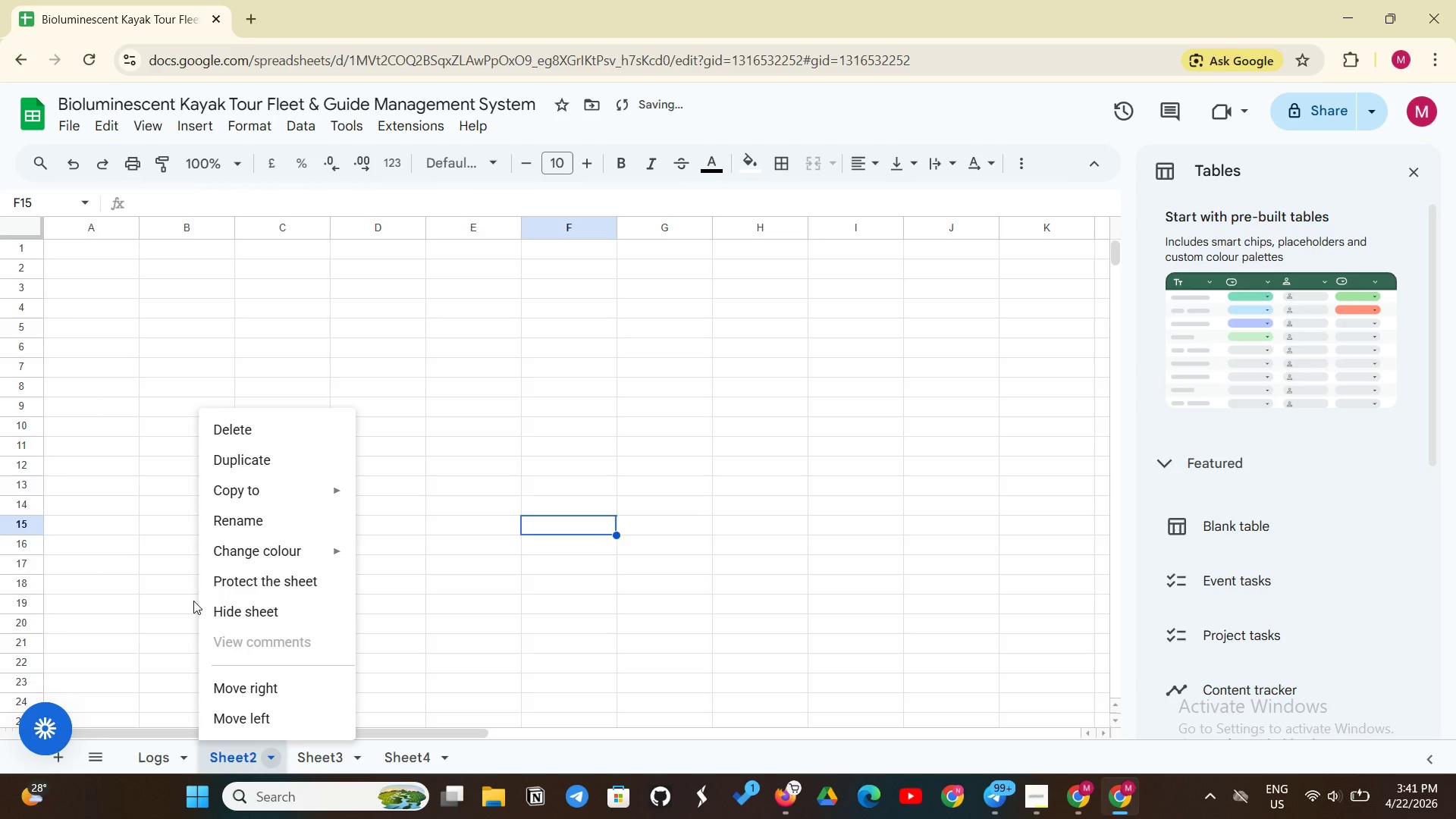 
left_click([237, 533])
 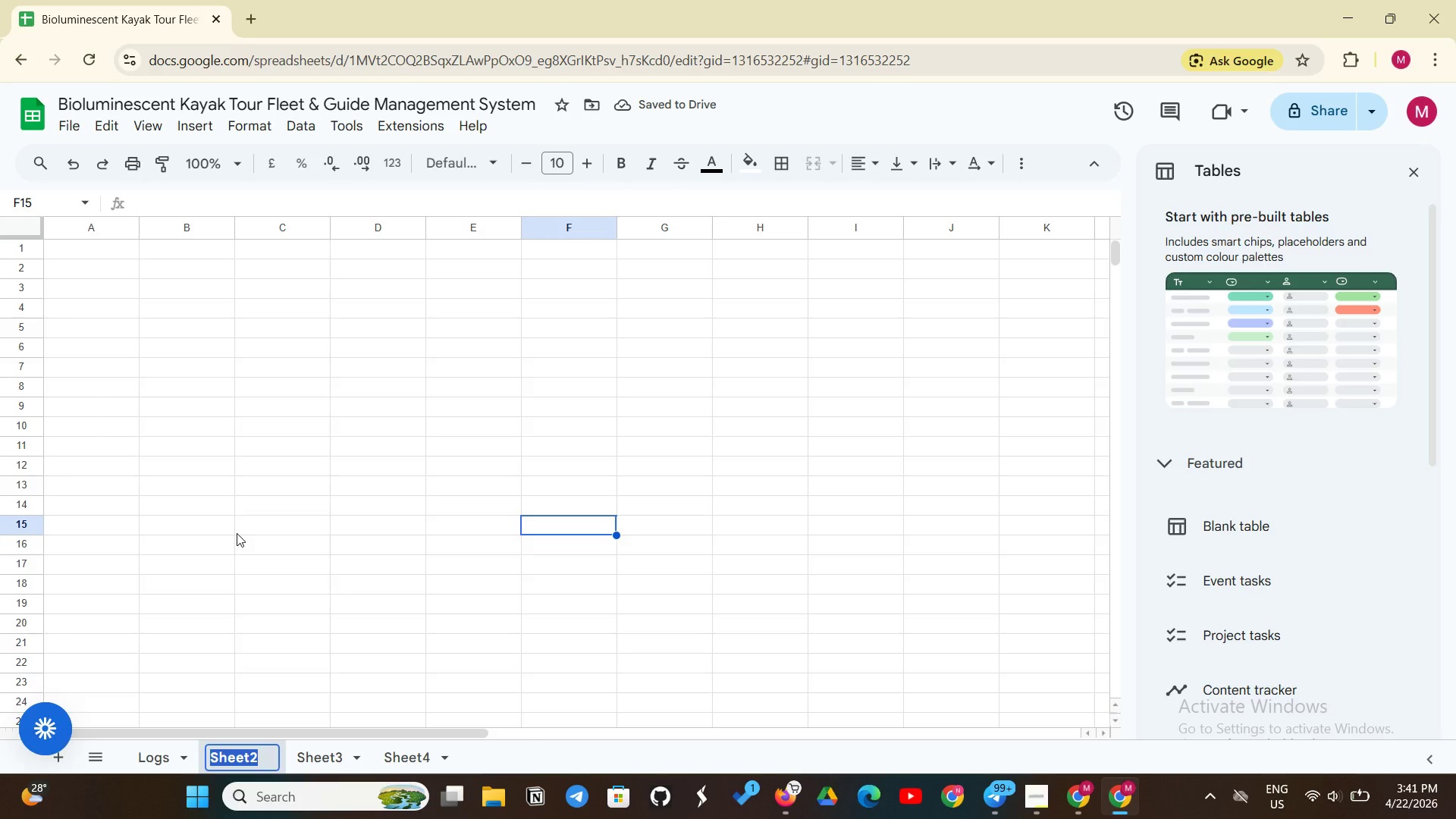 
key(Backspace)
type(Resource )
 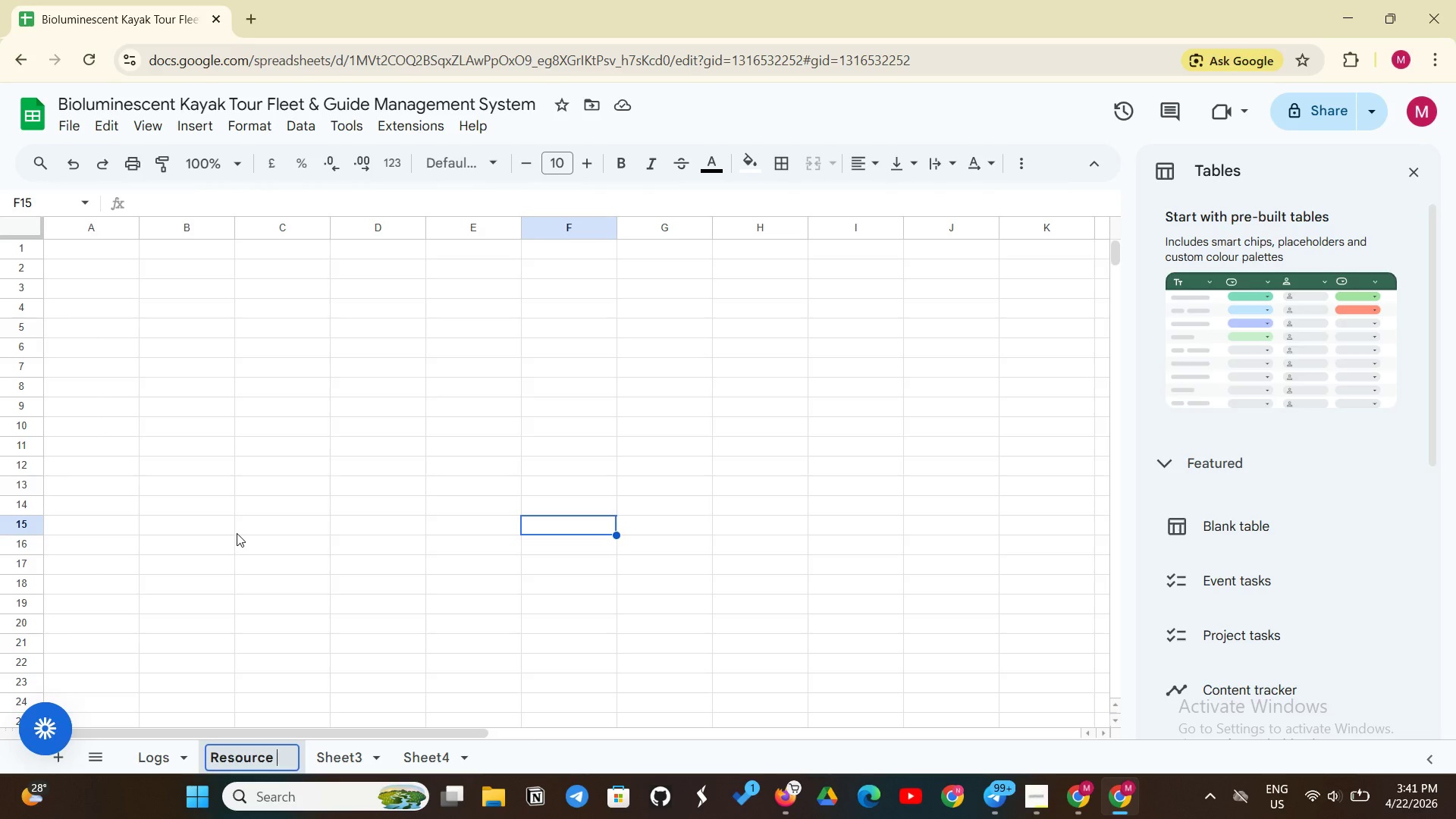 
type(Database)
 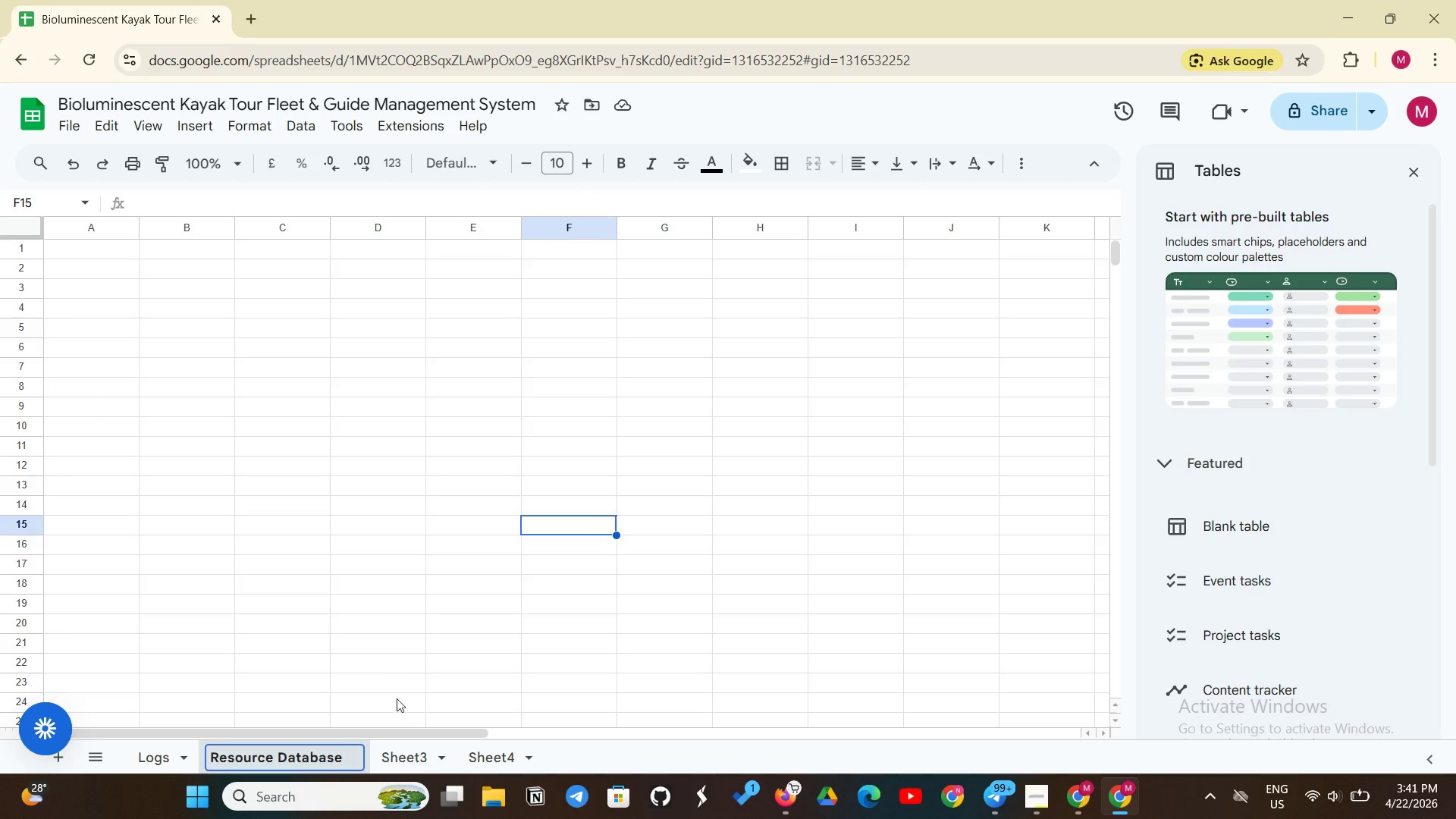 
left_click([411, 752])
 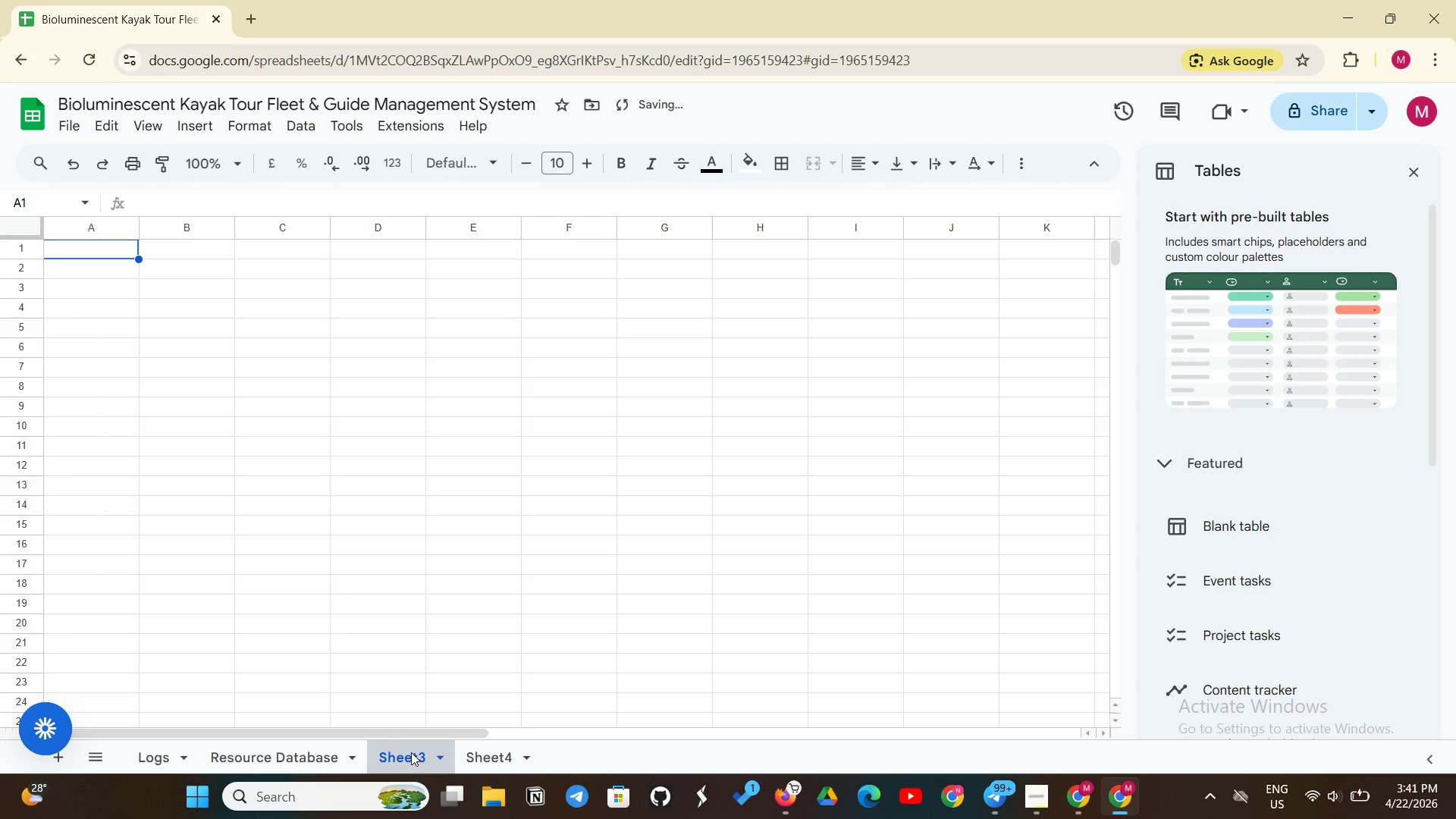 
right_click([411, 752])
 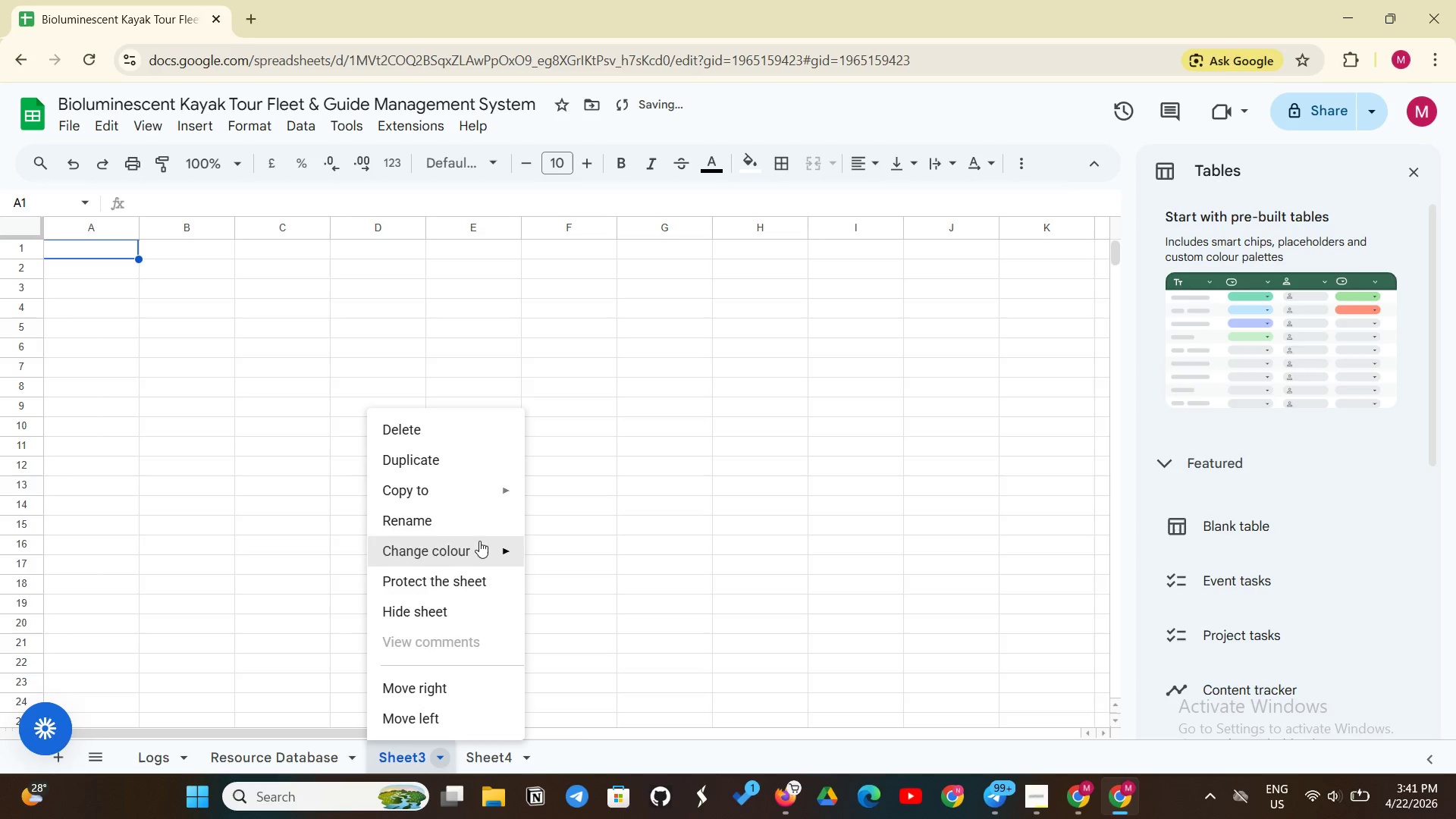 
left_click([500, 516])
 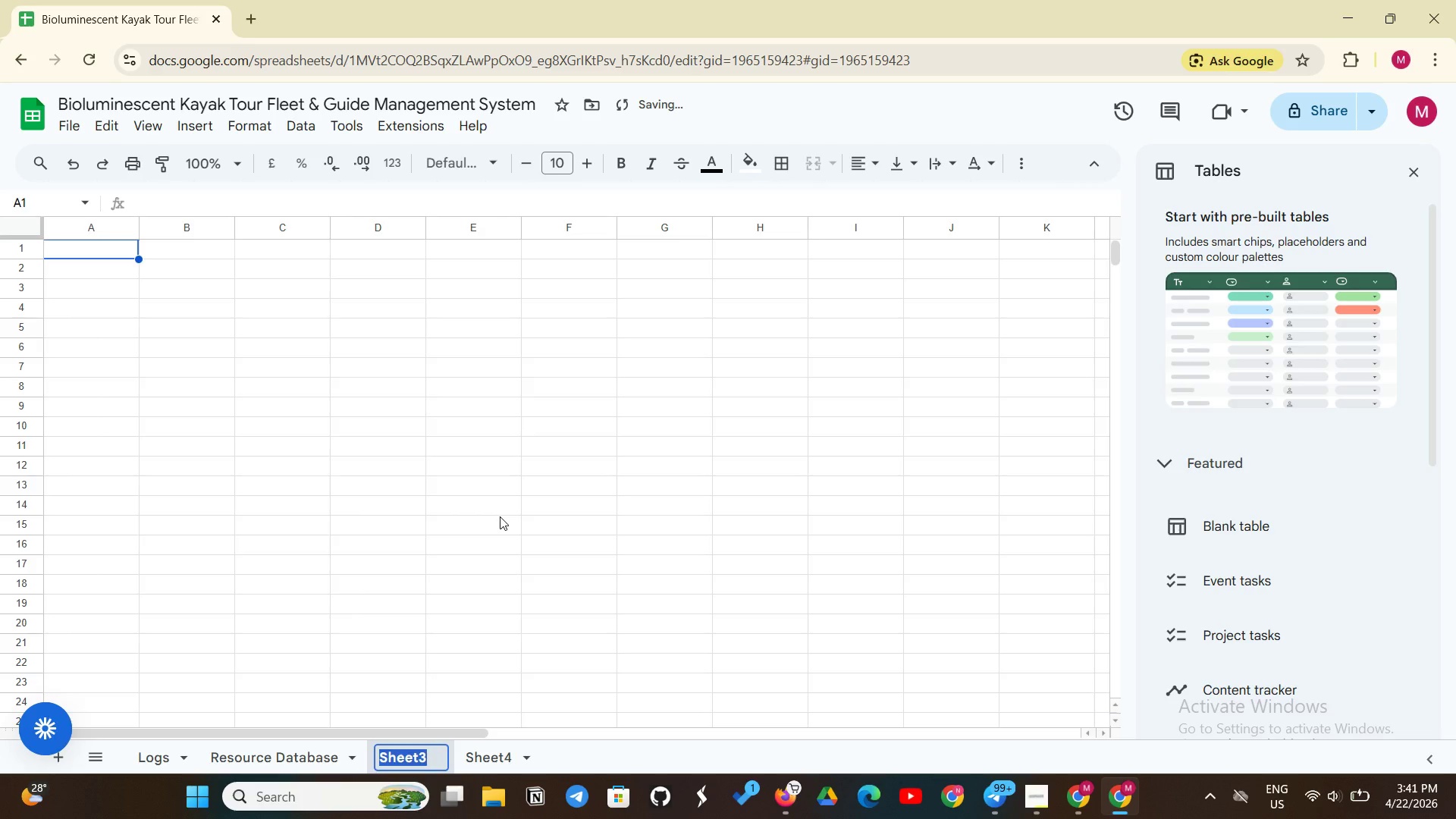 
key(Backspace)
type(Ops Database)
 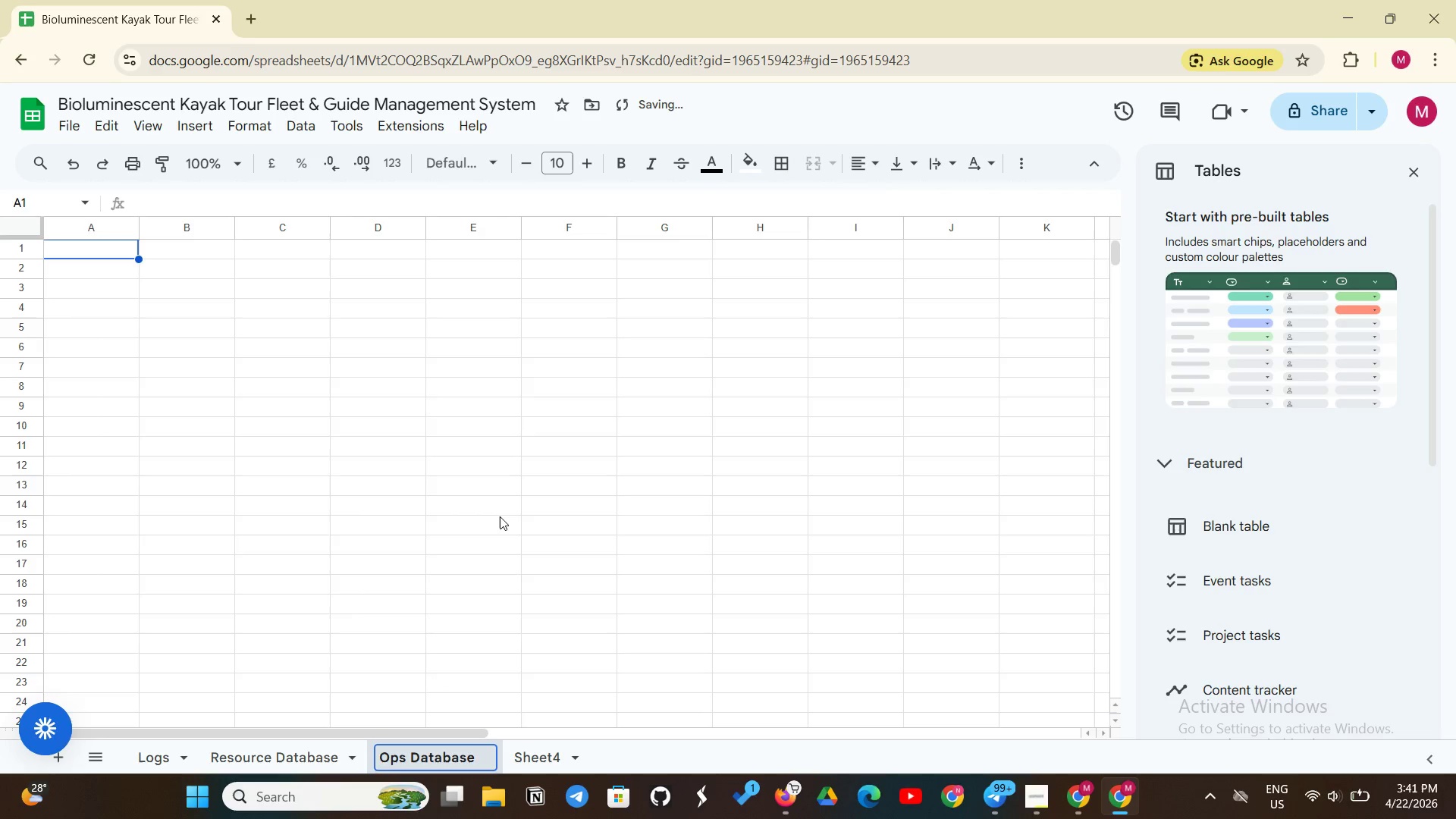 
key(Enter)
 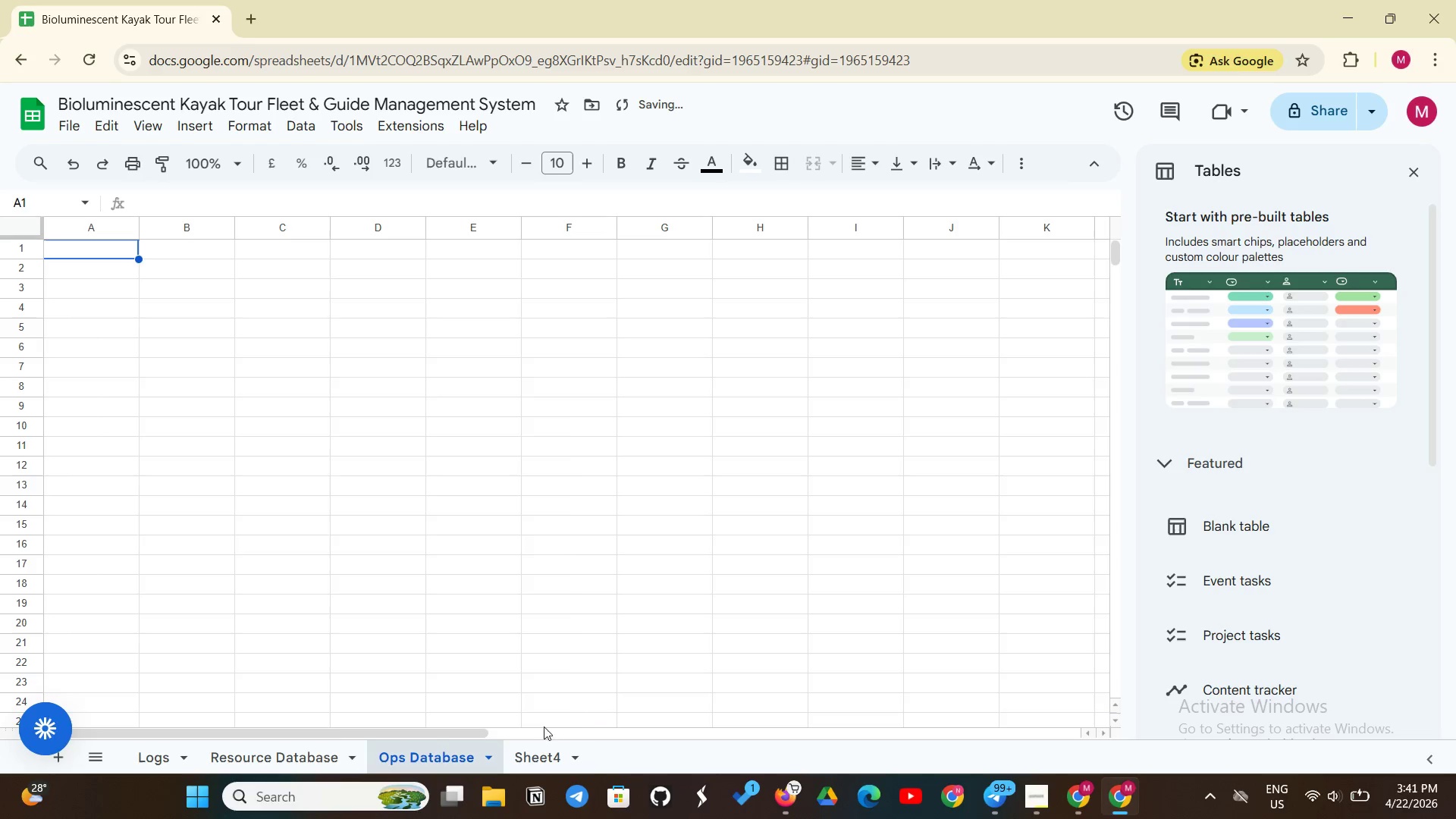 
left_click([545, 765])
 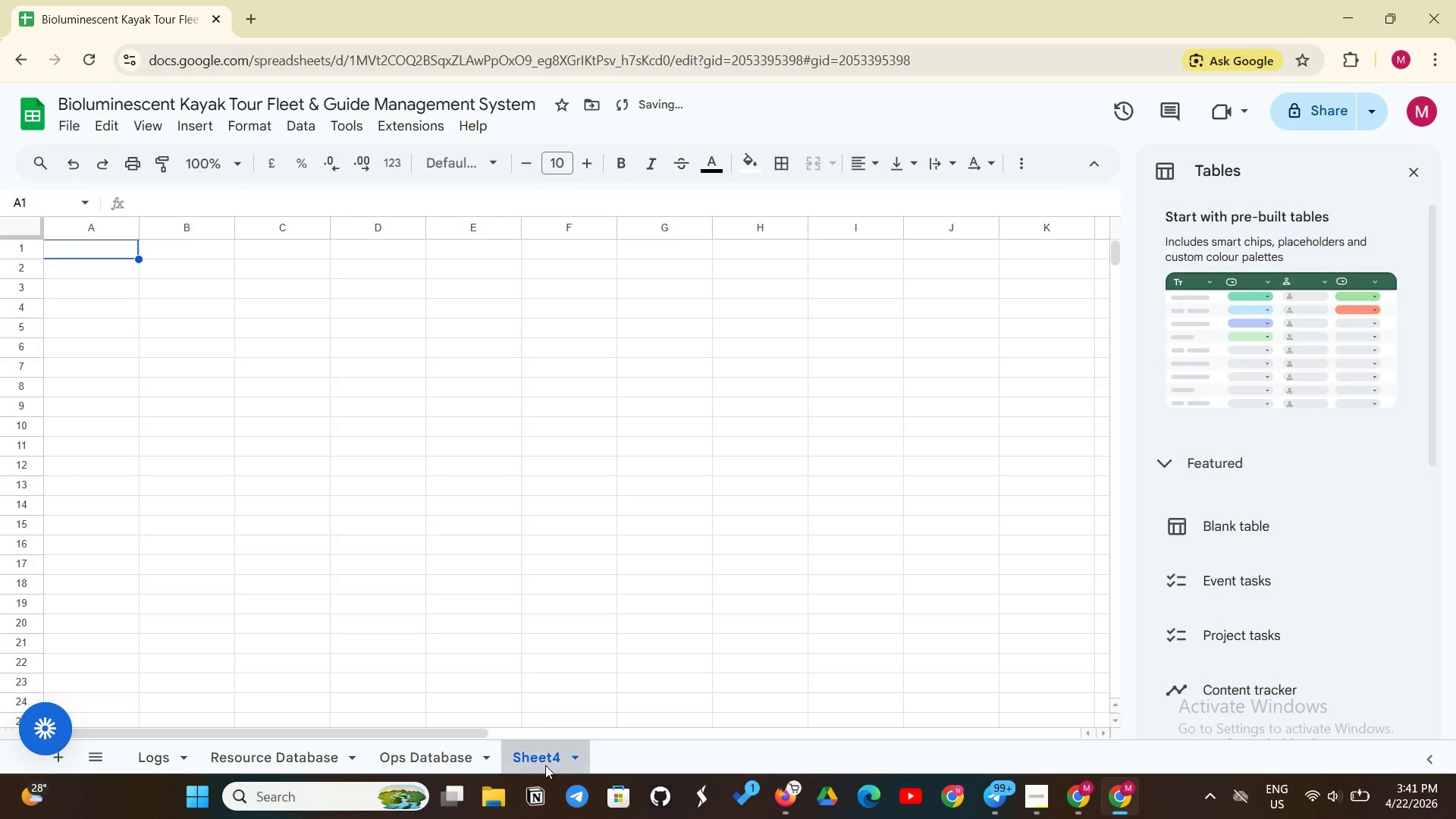 
right_click([545, 765])
 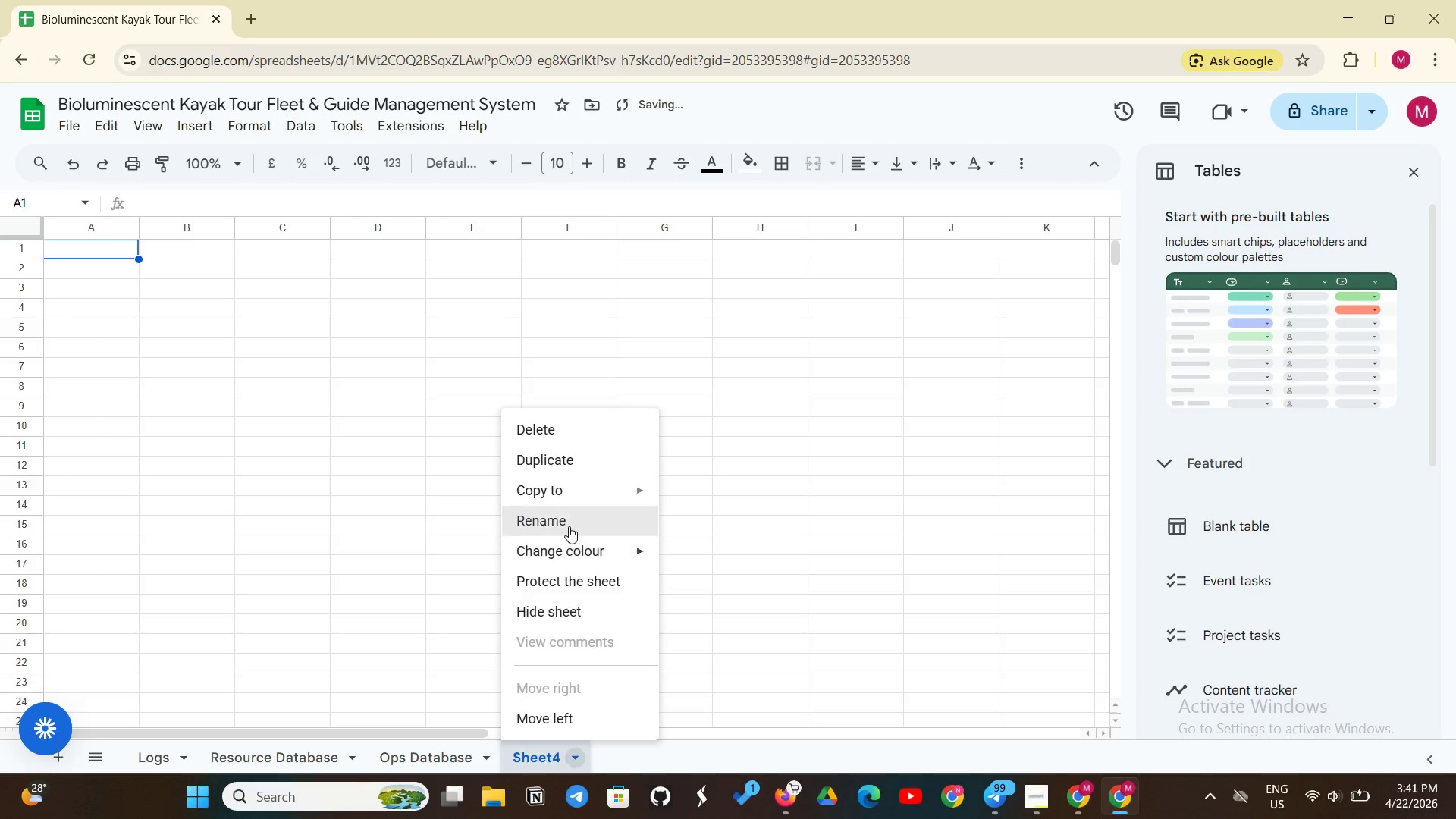 
left_click([574, 522])
 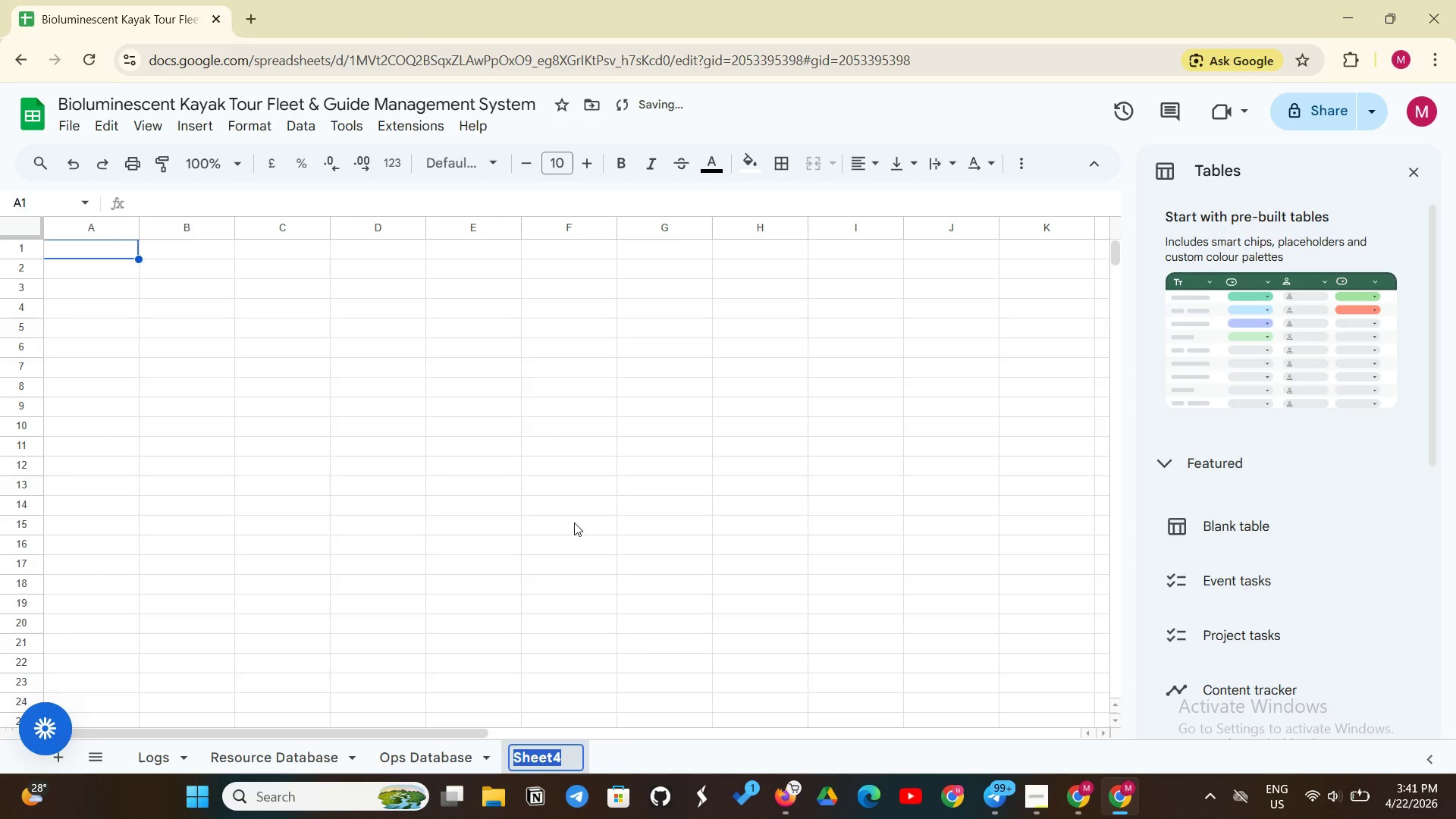 
key(Backspace)
type(Instructu)
key(Backspace)
type(ions)
 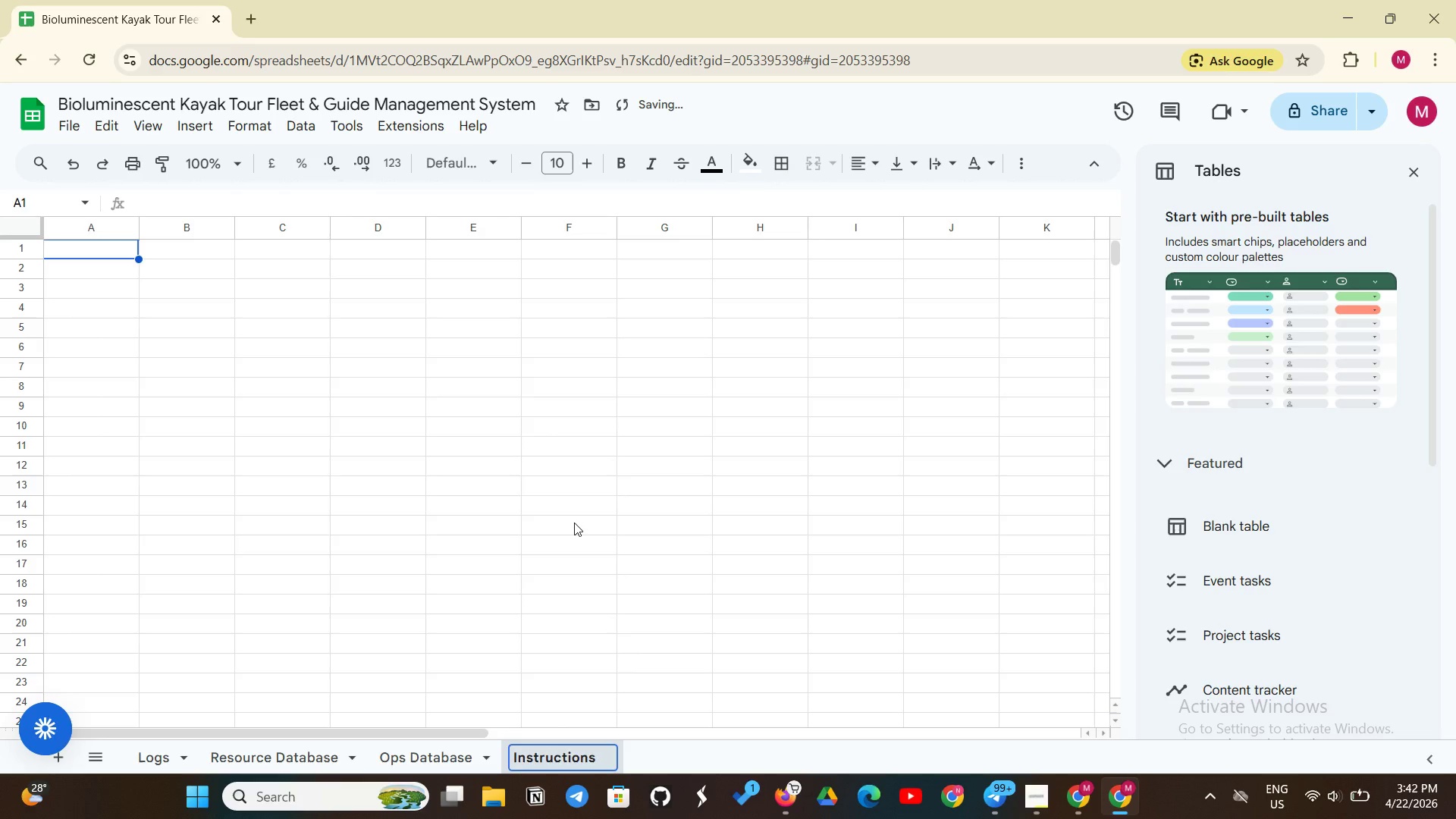 
key(Enter)
 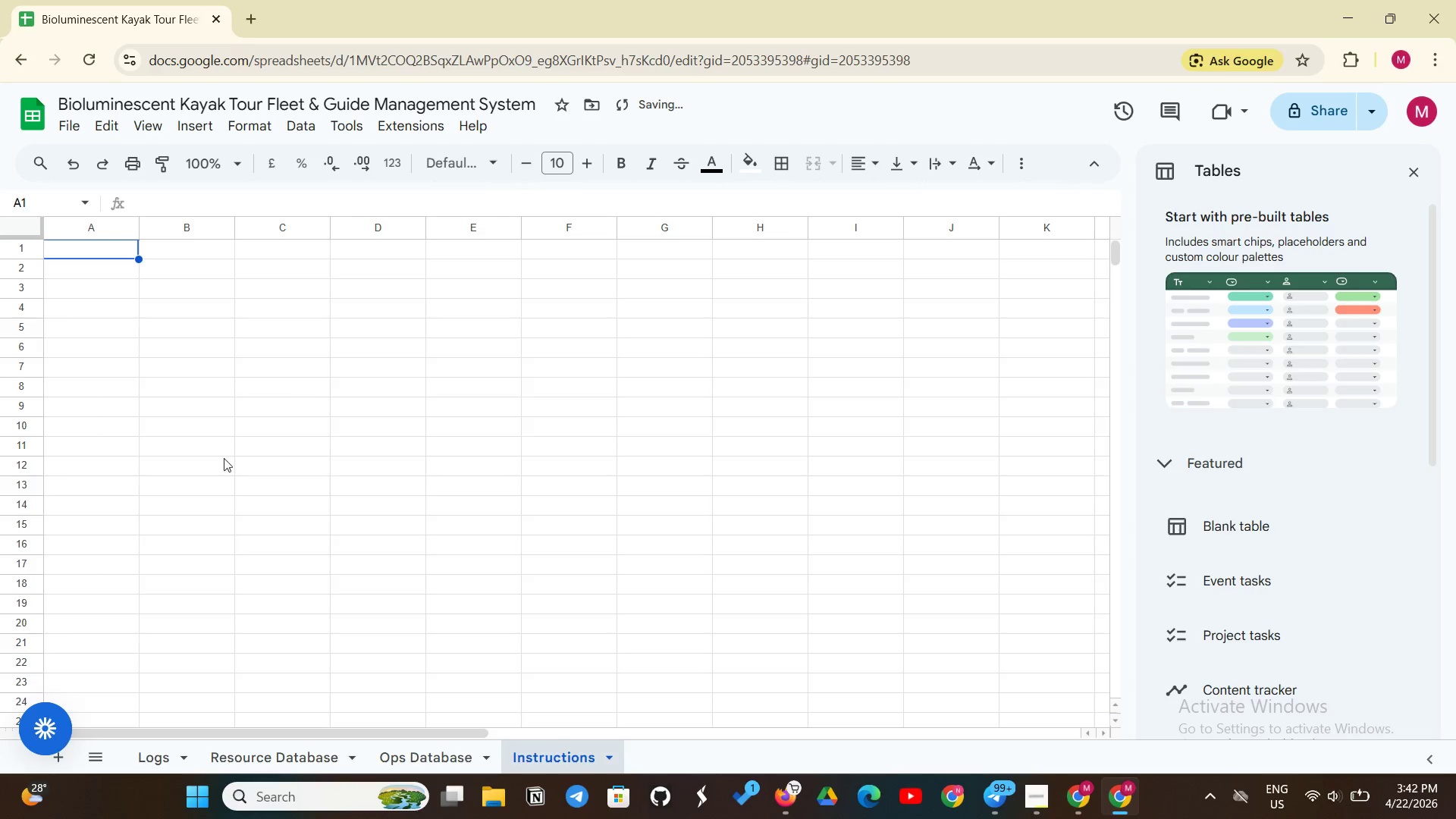 
wait(7.56)
 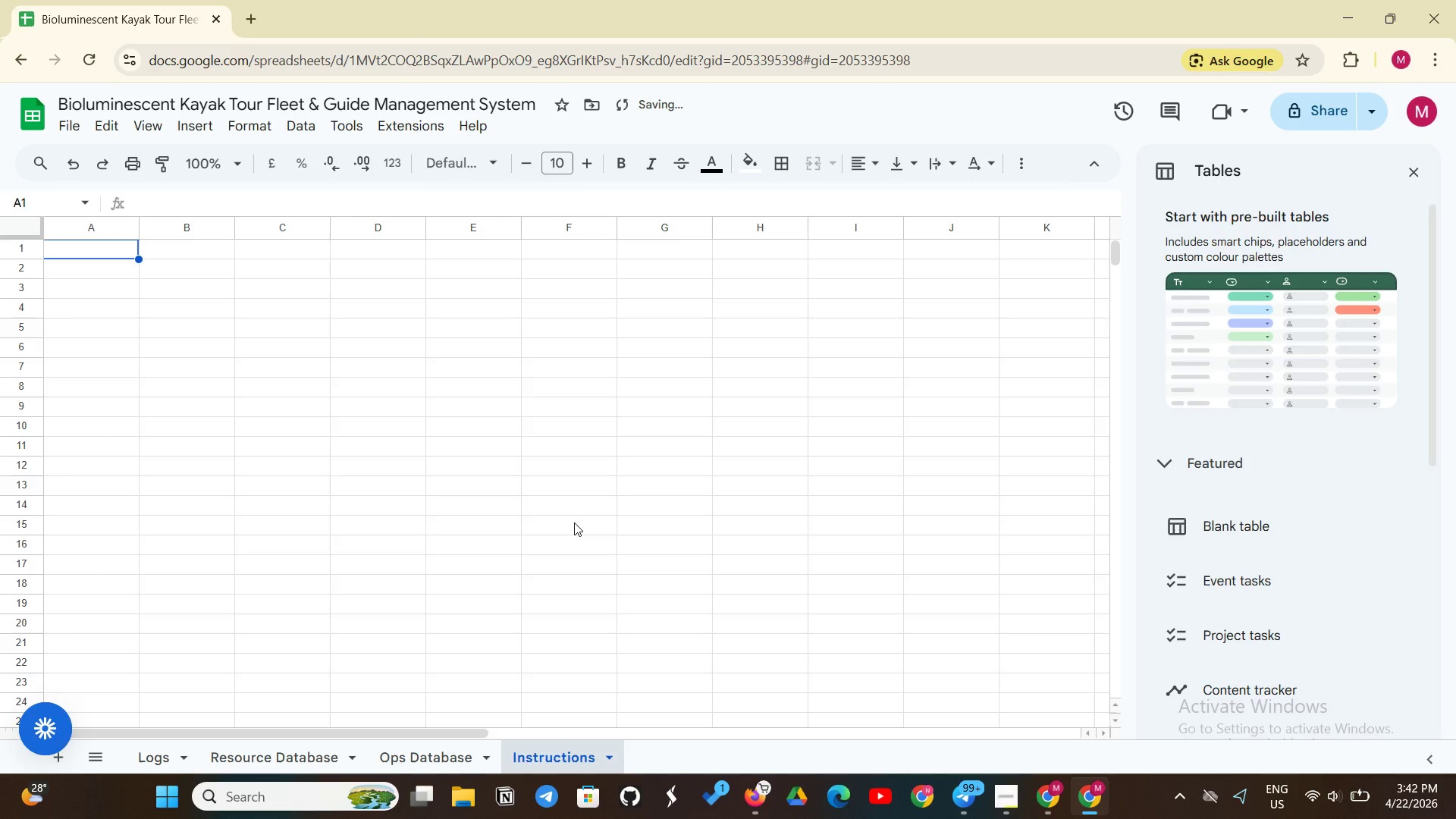 
left_click([149, 767])
 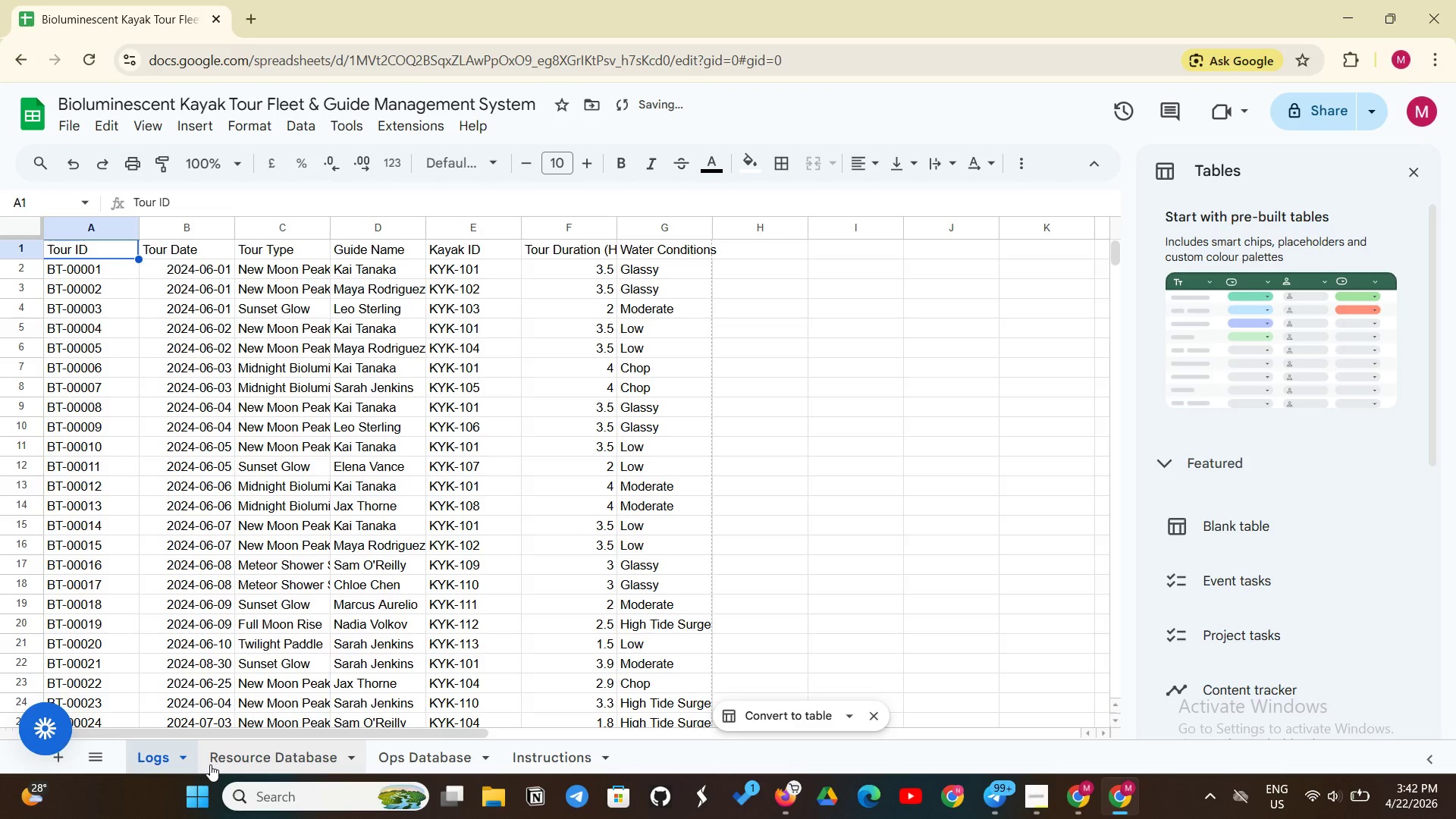 
left_click([247, 753])
 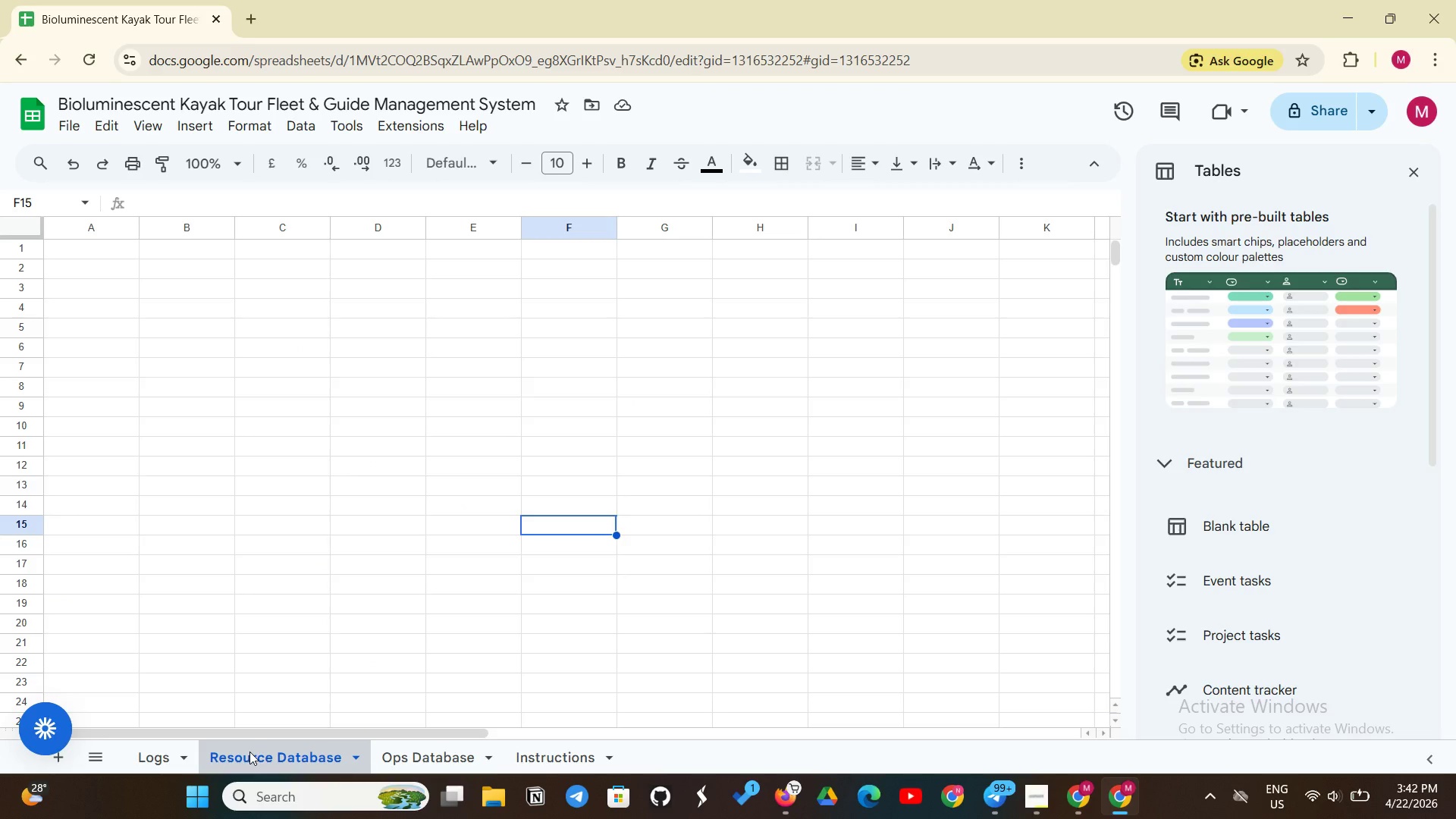 
wait(6.7)
 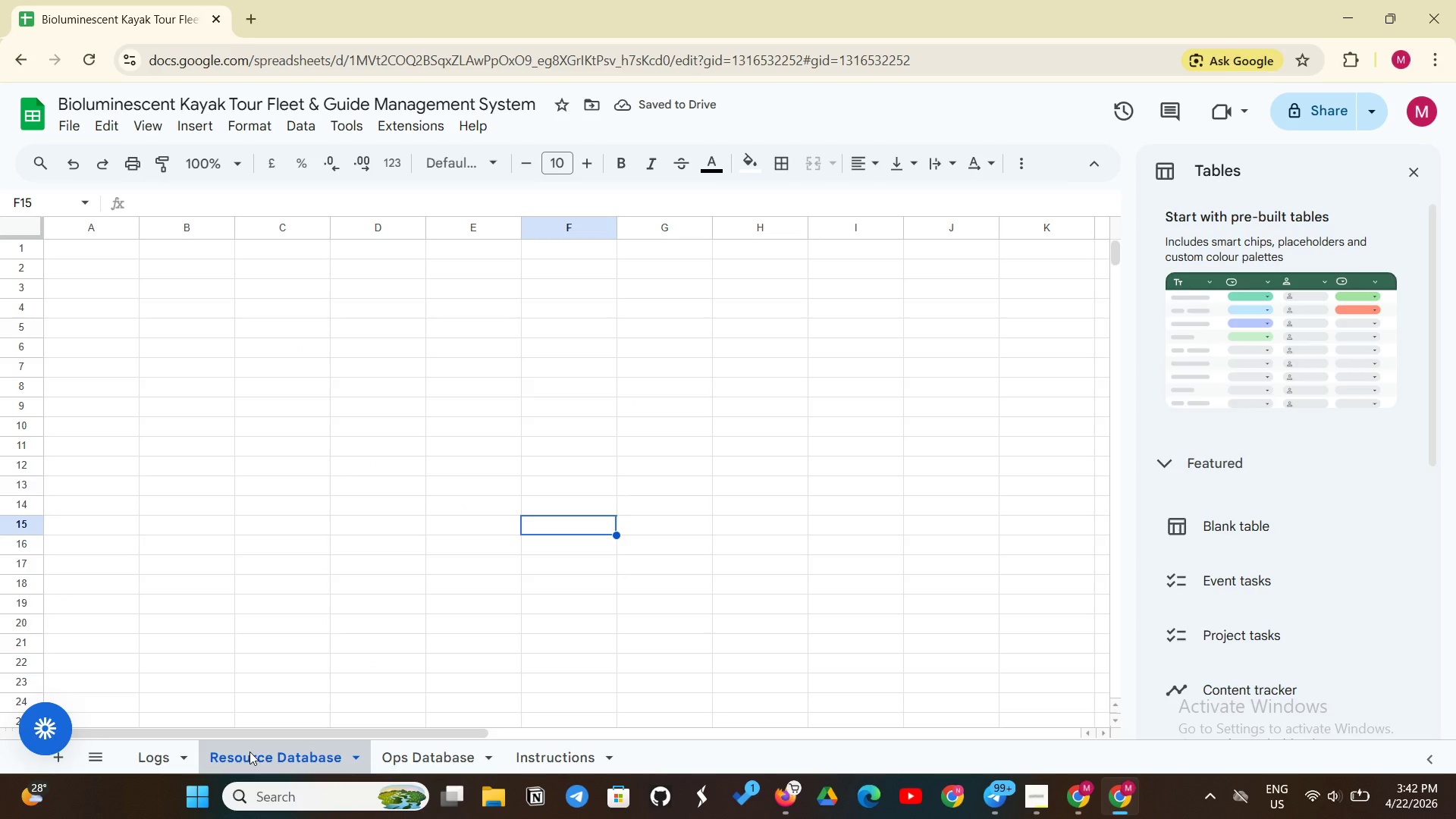 
left_click([104, 256])
 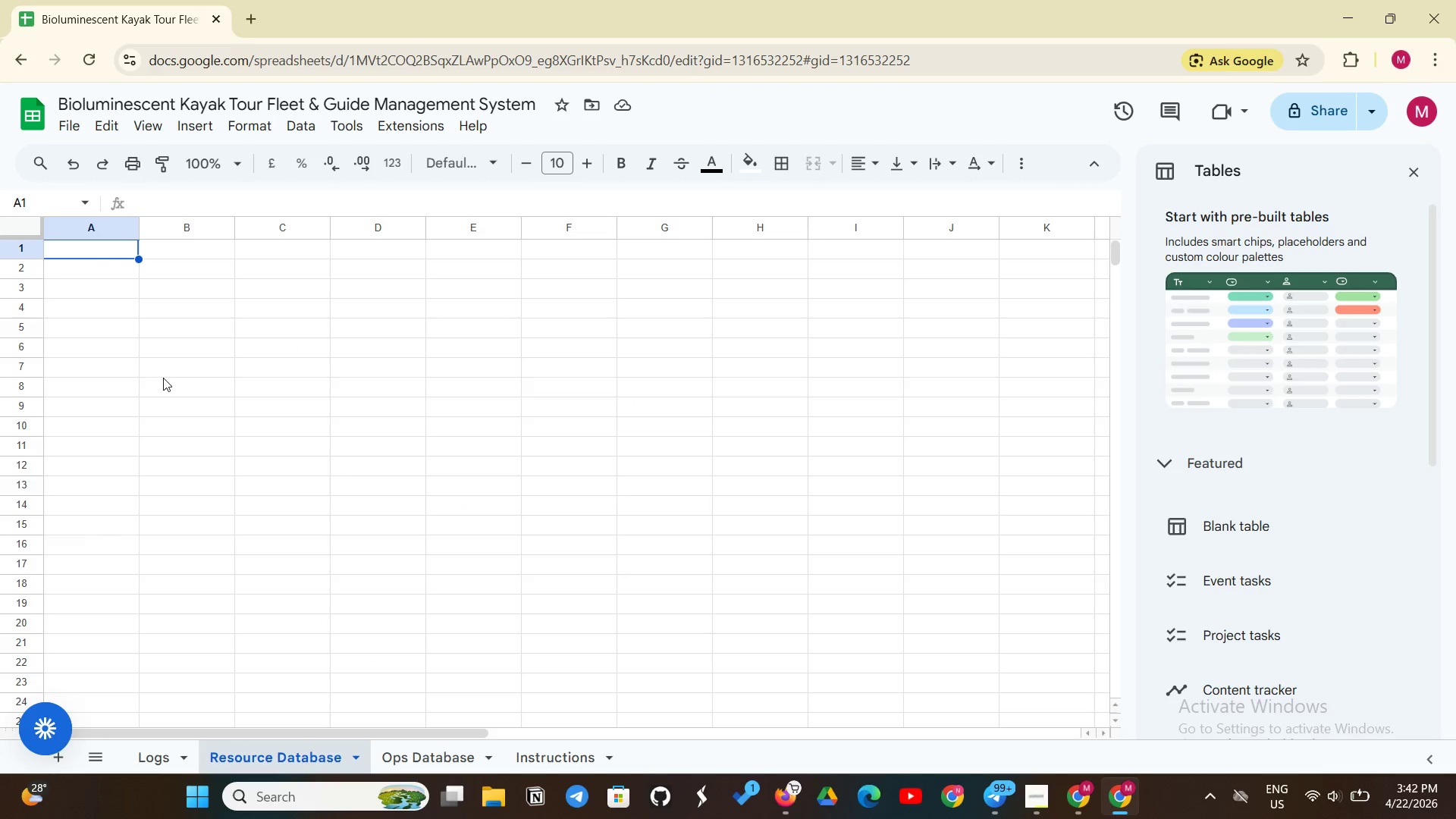 
scroll: coordinate [163, 378], scroll_direction: up, amount: 5.0
 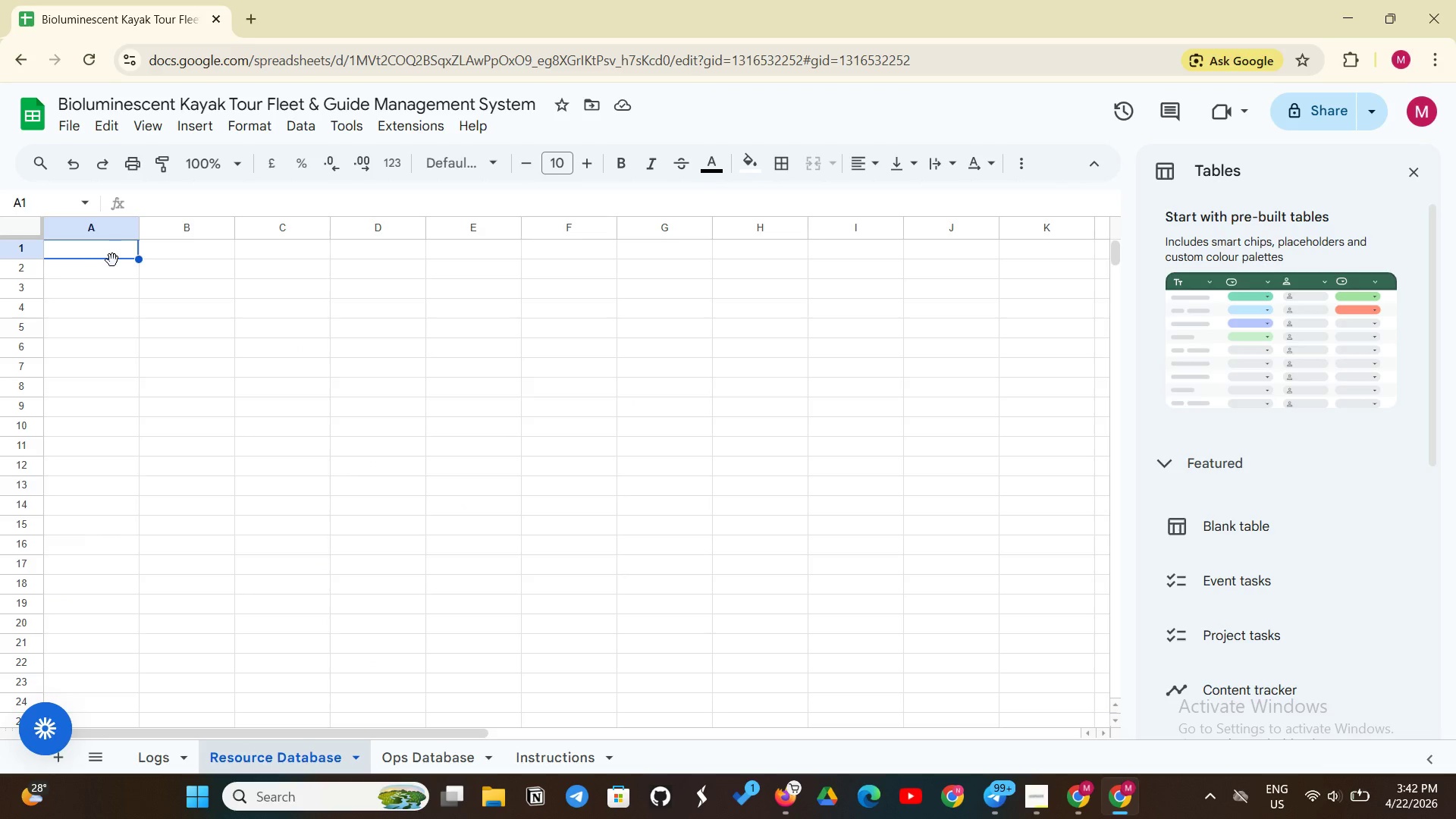 
key(Shift+G)
 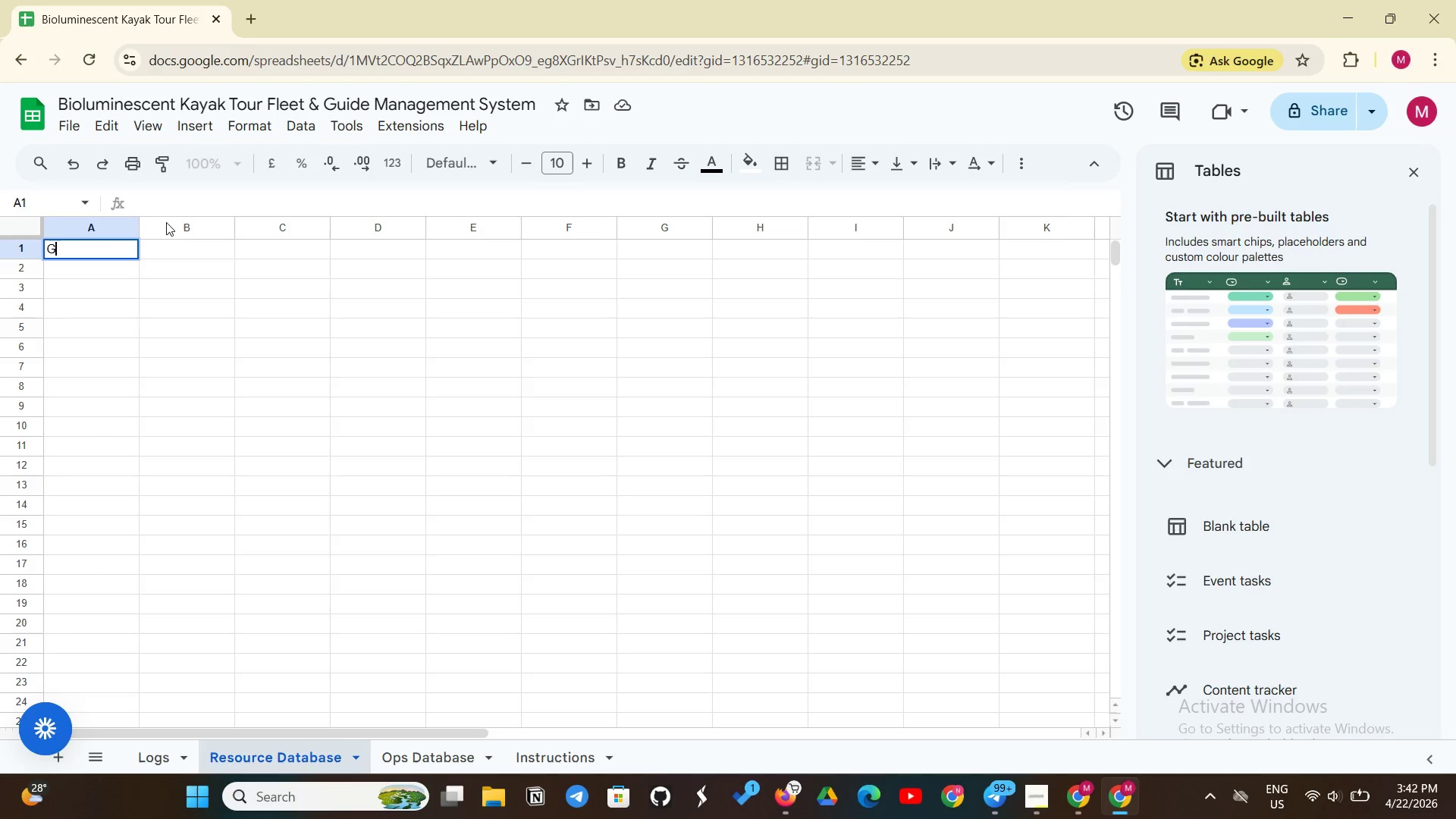 
type(uide[VolumeUp][VolumeUp][VolumeUp][VolumeUp][VolumeUp][VolumeUp] Name)
 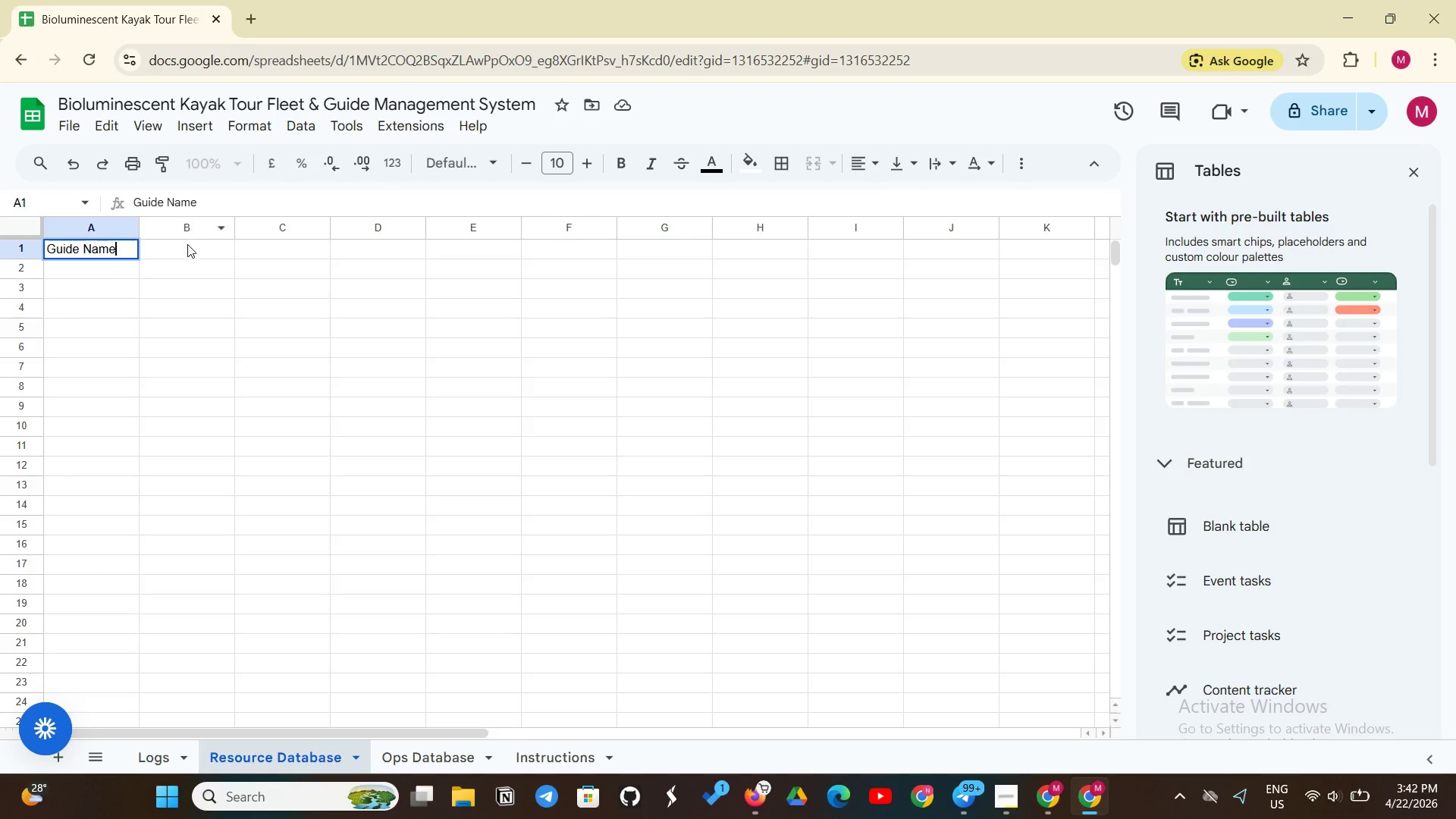 
left_click([186, 245])
 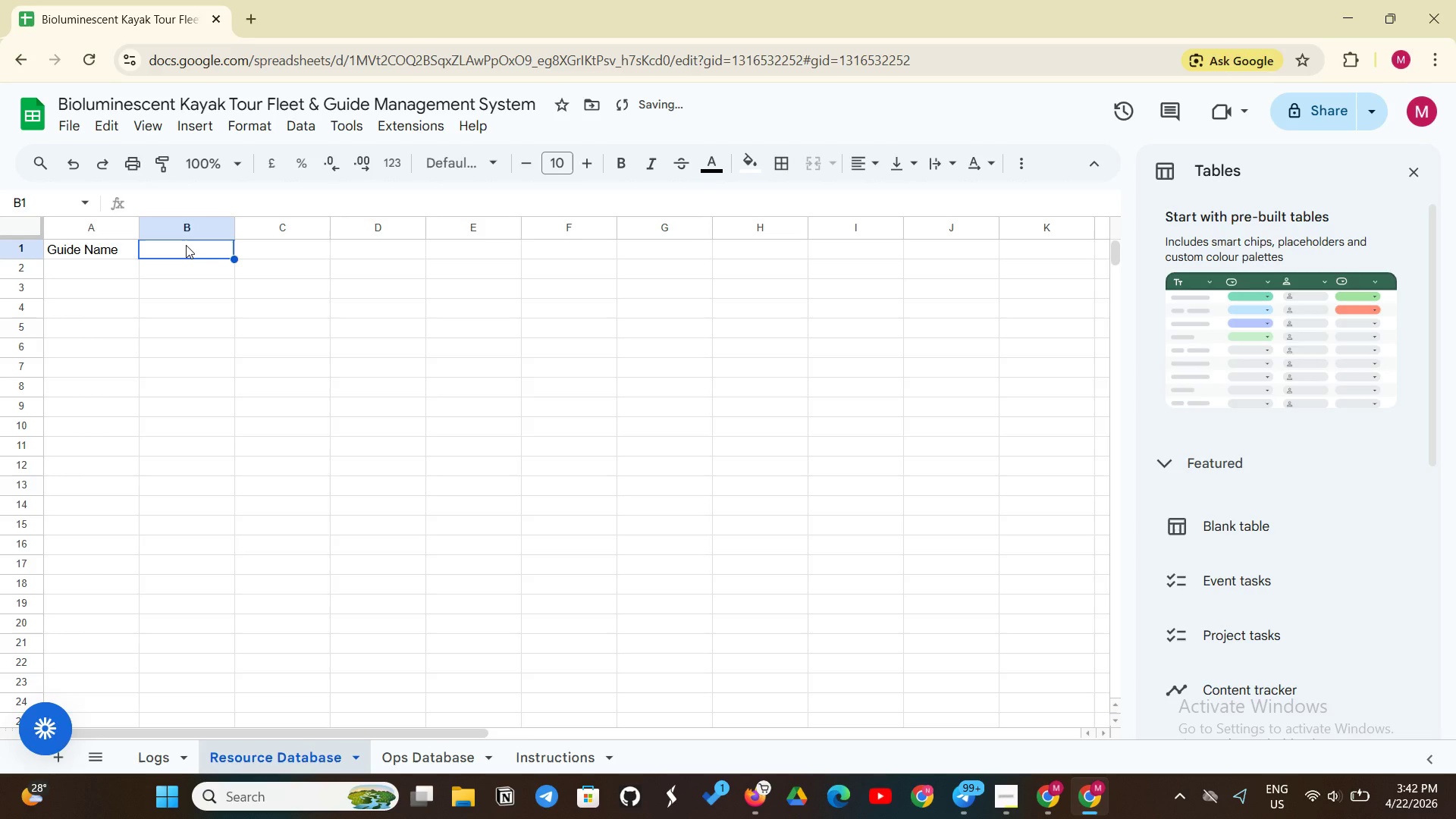 
type(Total Hours()
key(Backspace)
type( (Last 7 Days))
 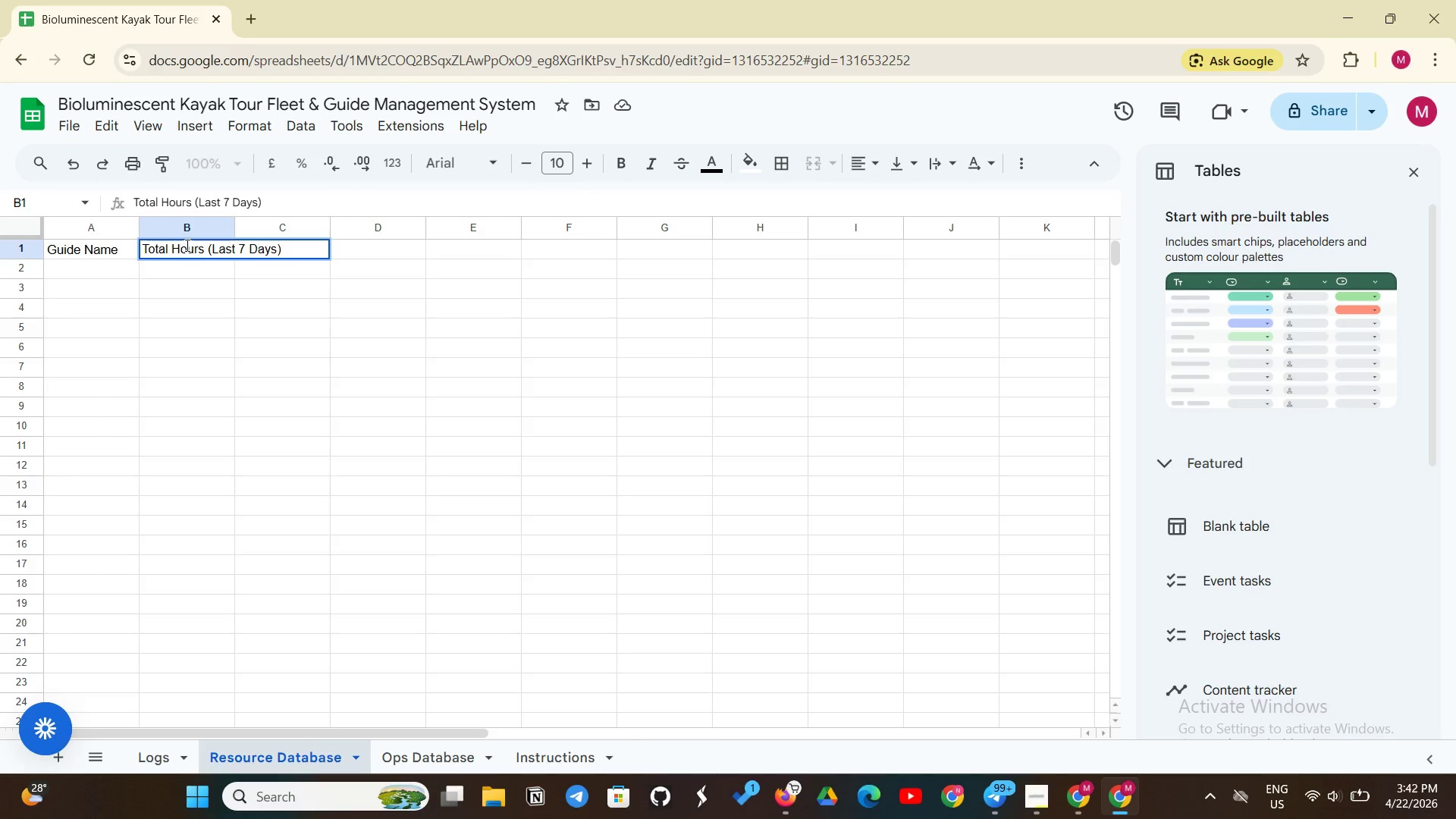 
left_click([241, 309])
 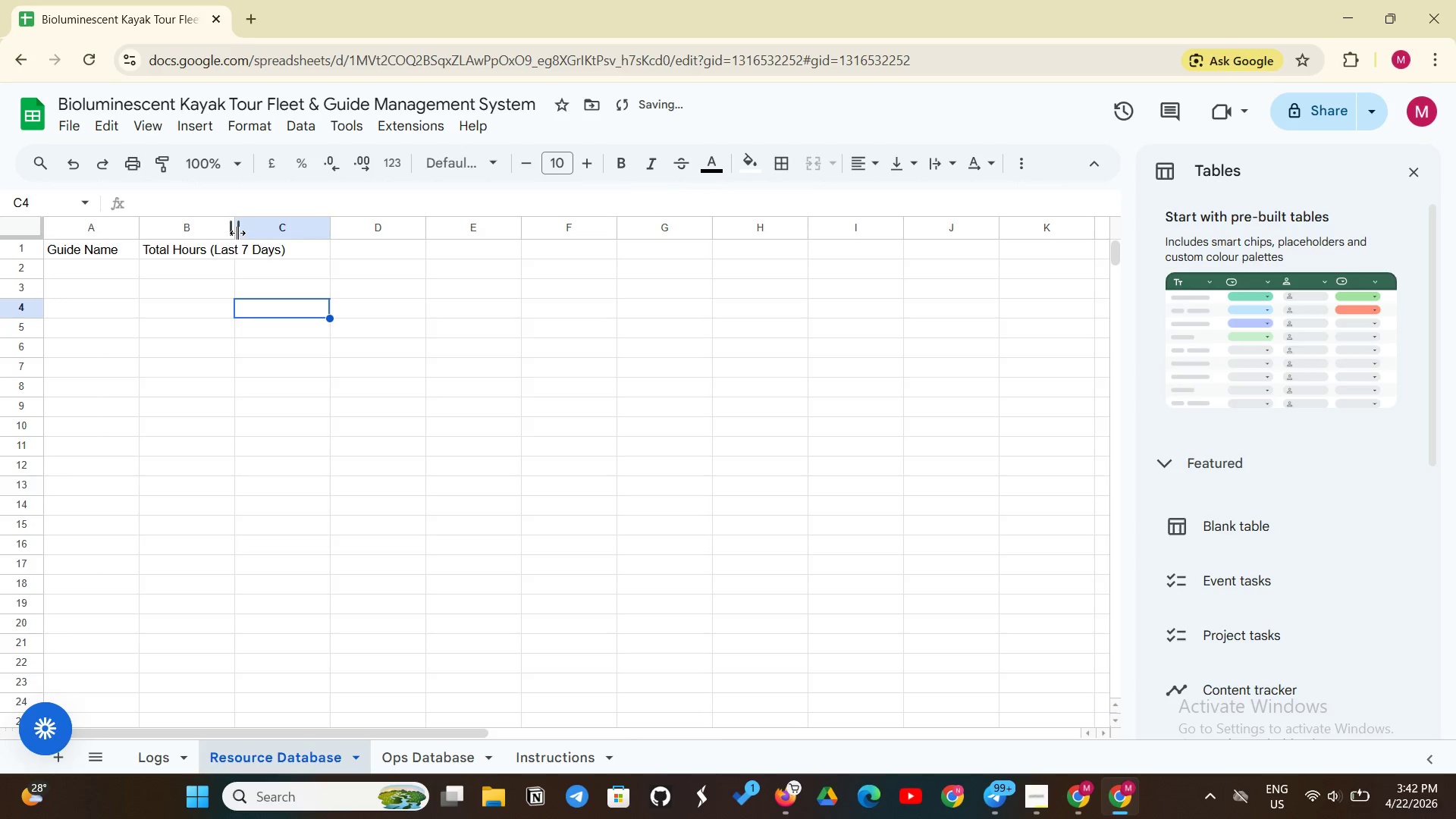 
left_click_drag(start_coordinate=[237, 233], to_coordinate=[290, 227])
 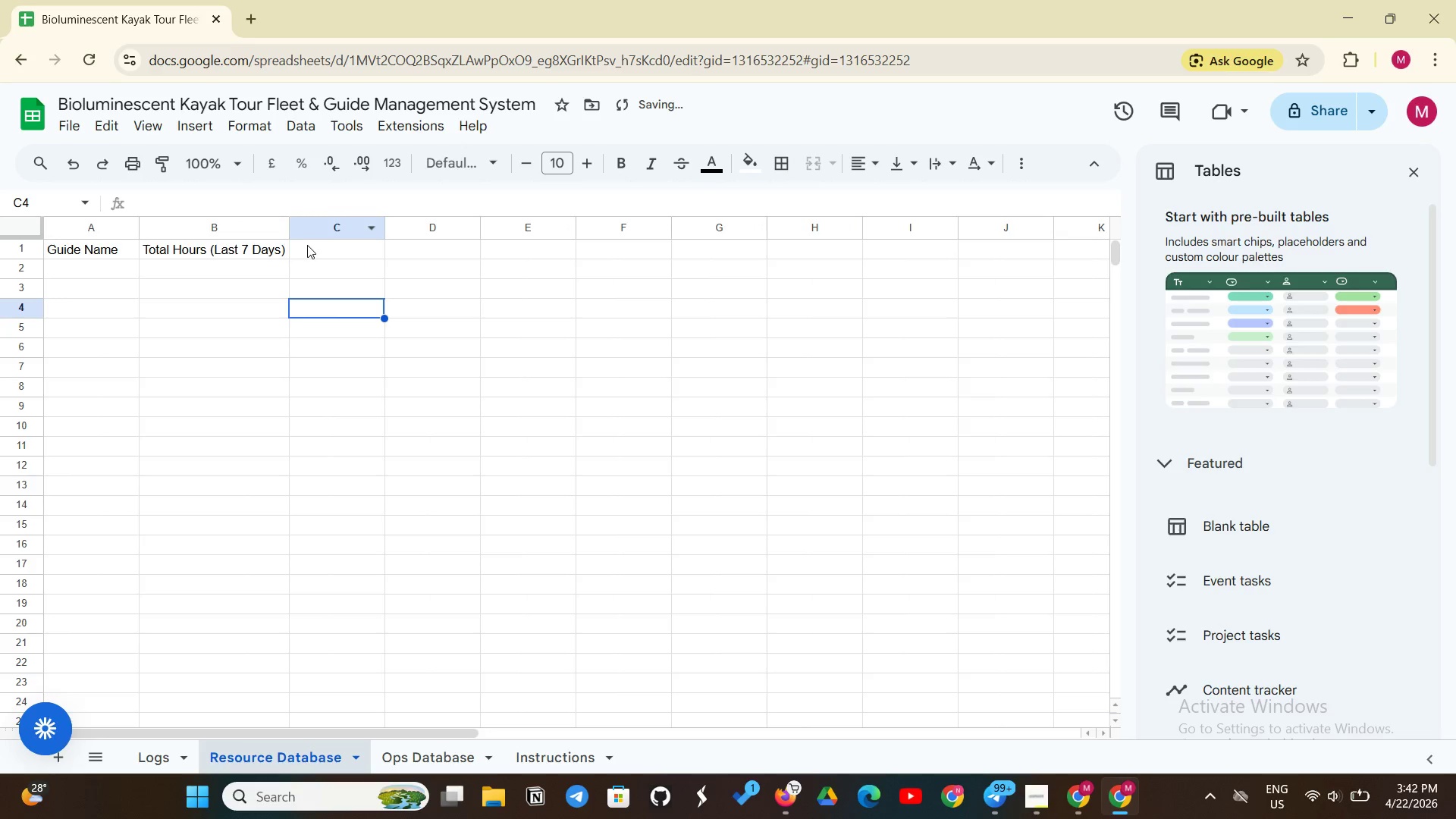 
left_click([307, 245])
 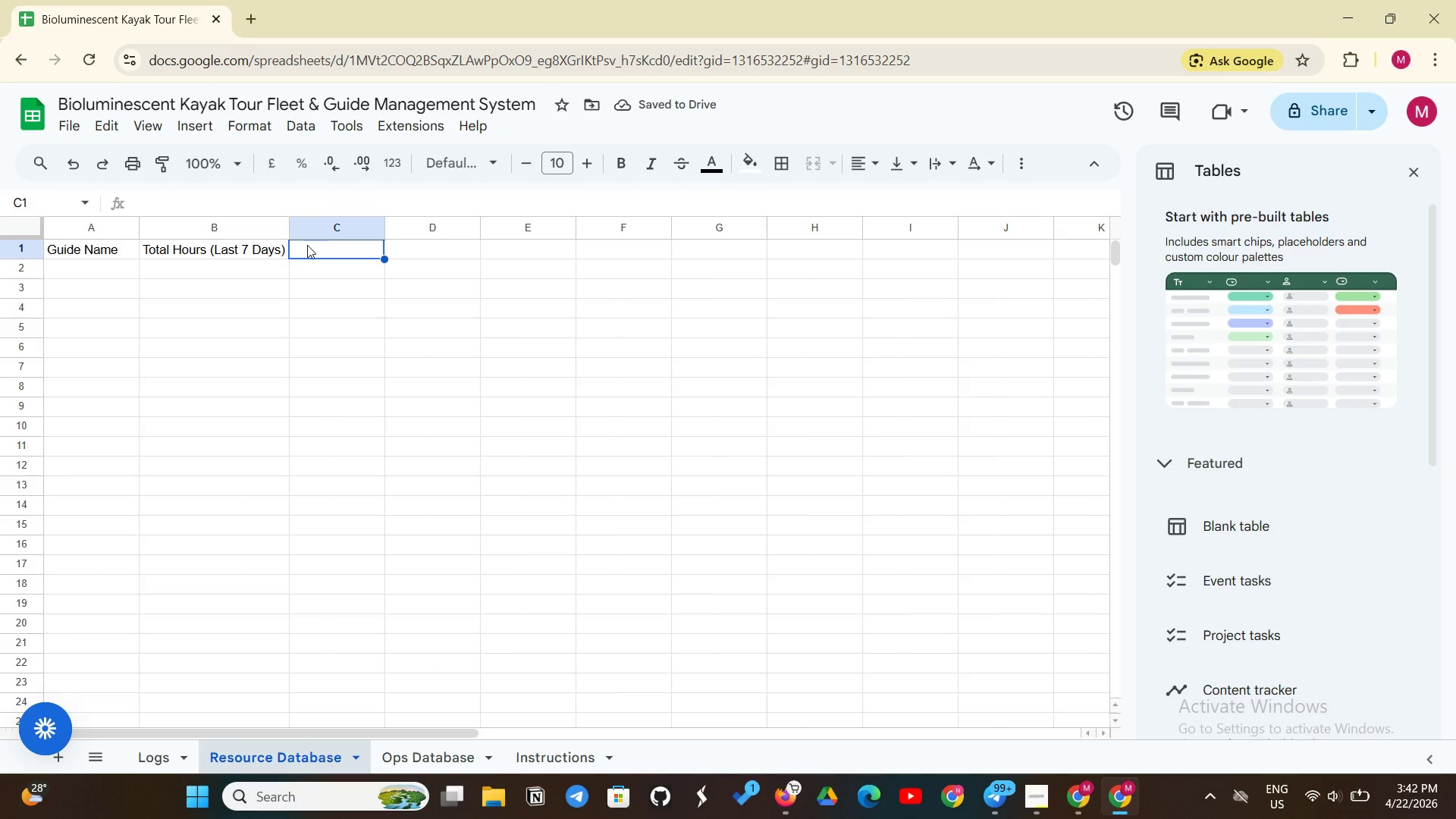 
type(Consecutive )
 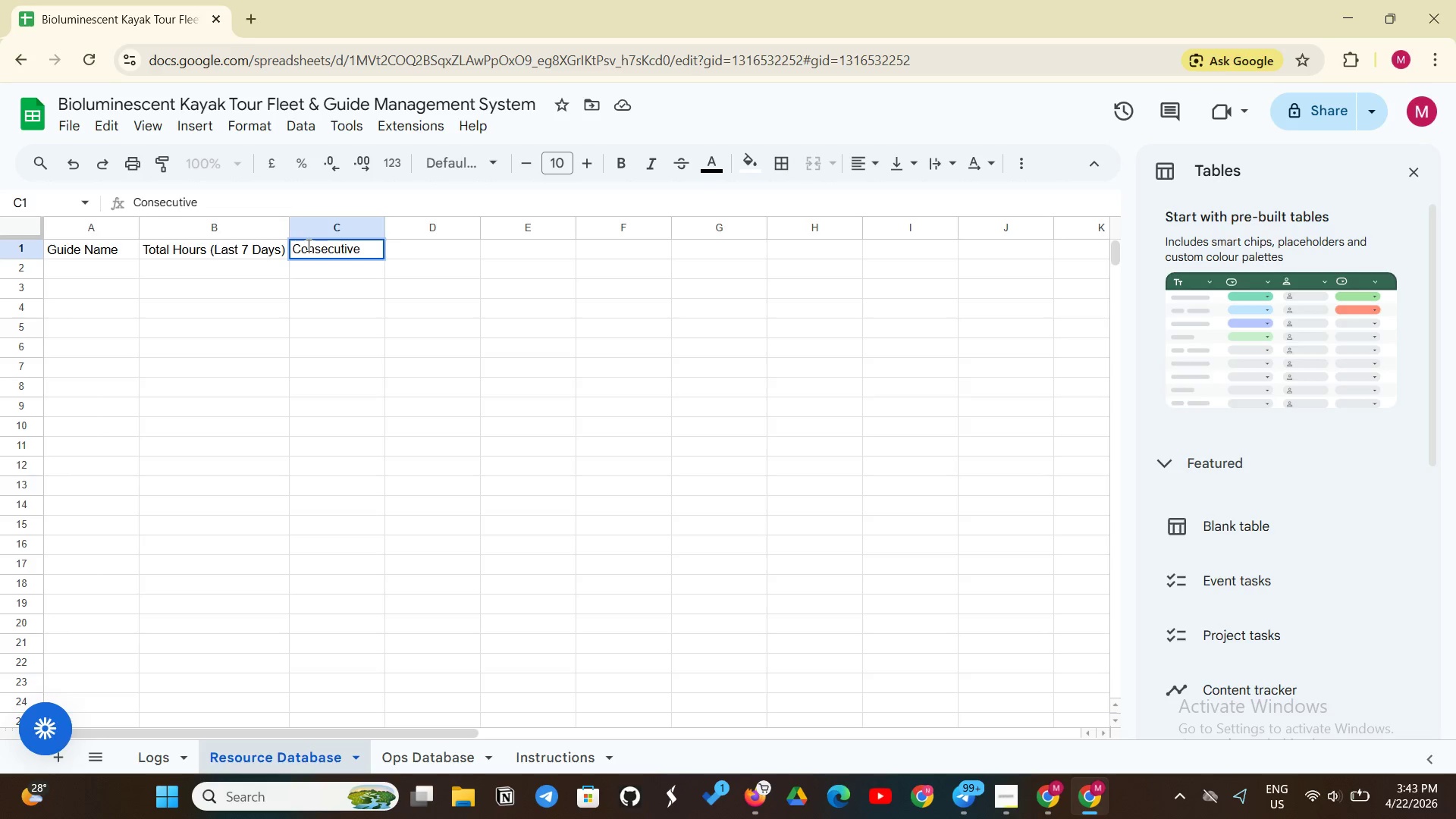 
type(Nights)
 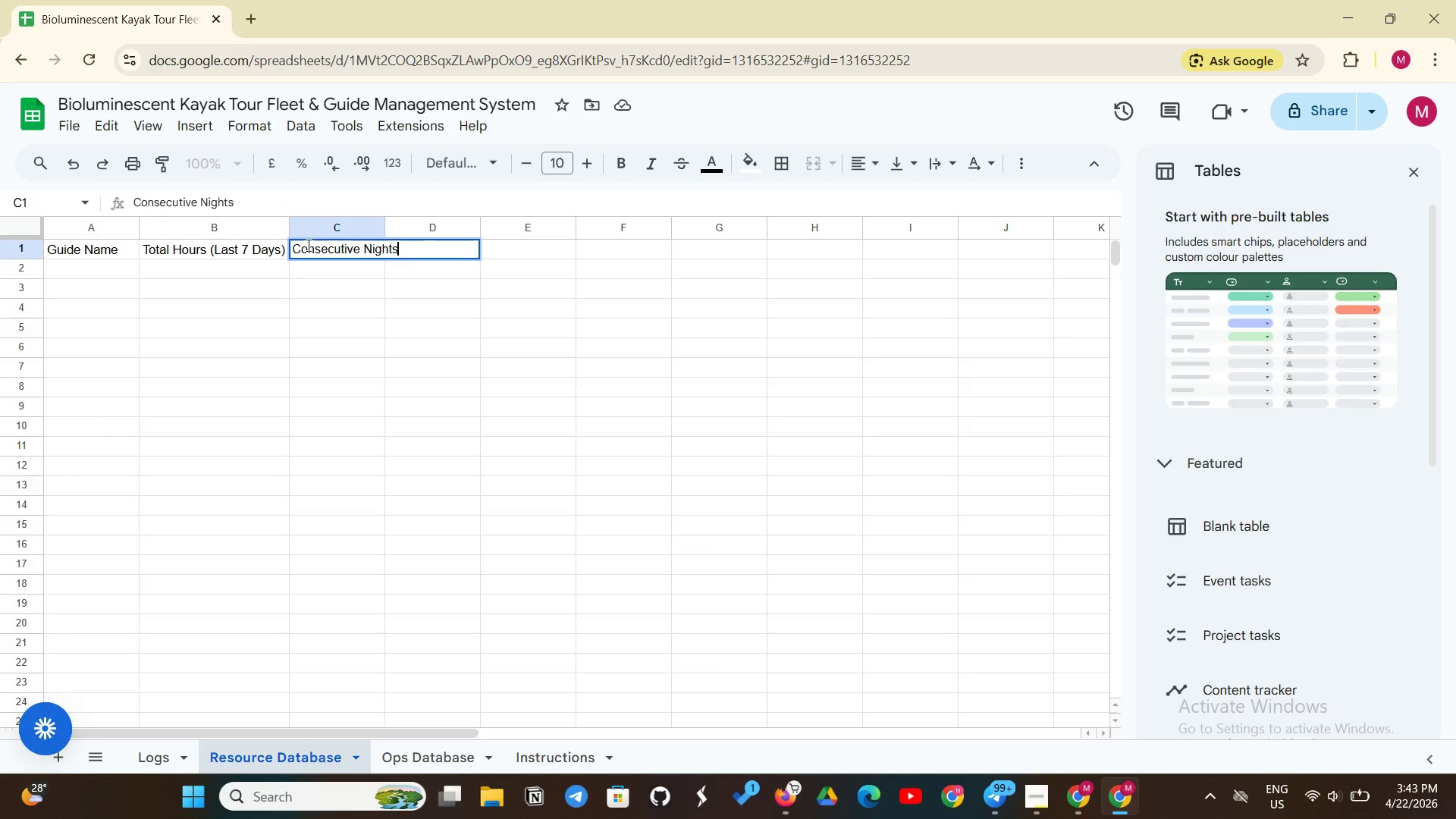 
key(Enter)
 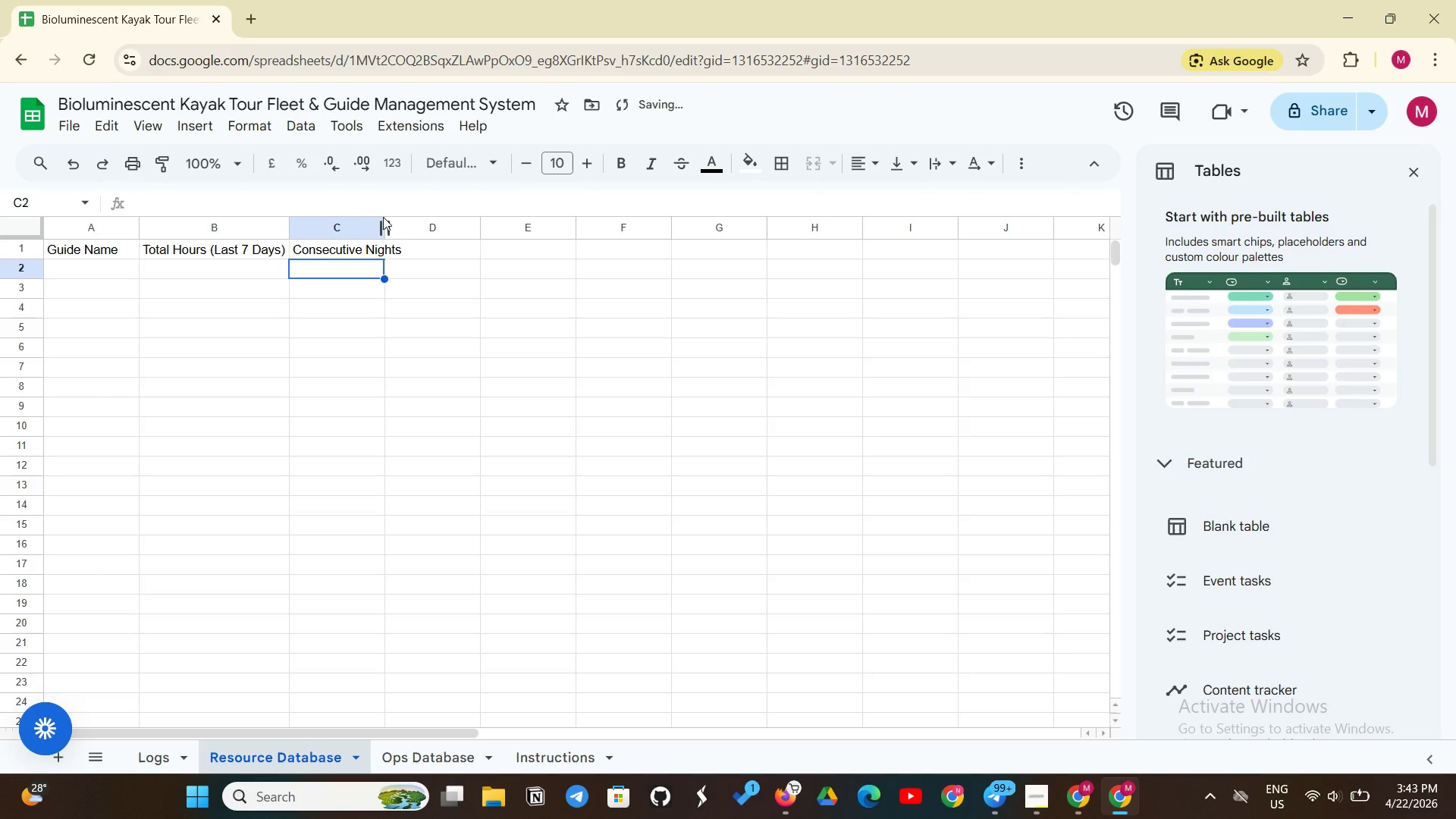 
left_click_drag(start_coordinate=[385, 218], to_coordinate=[368, 324])
 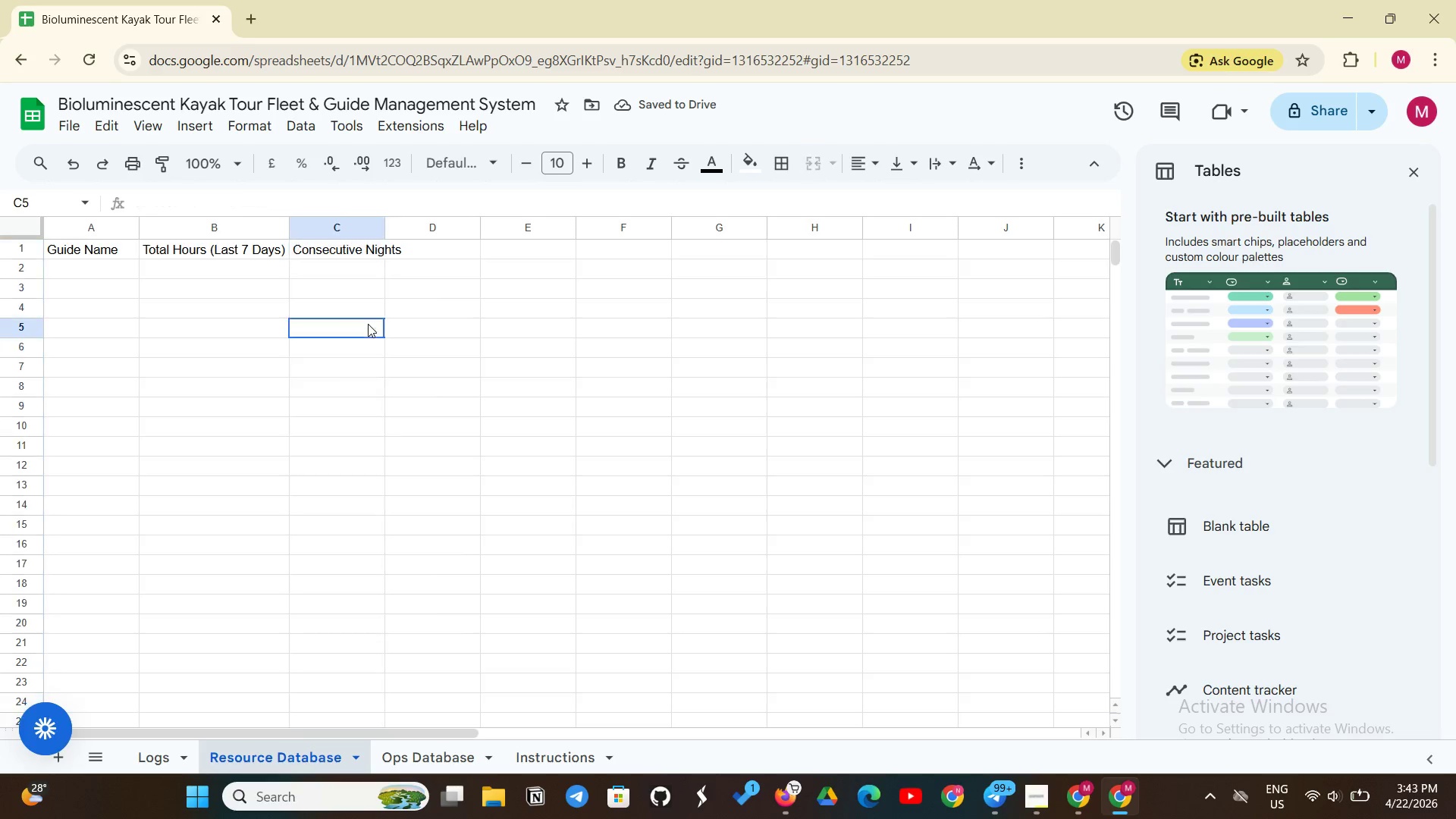 
left_click([368, 324])
 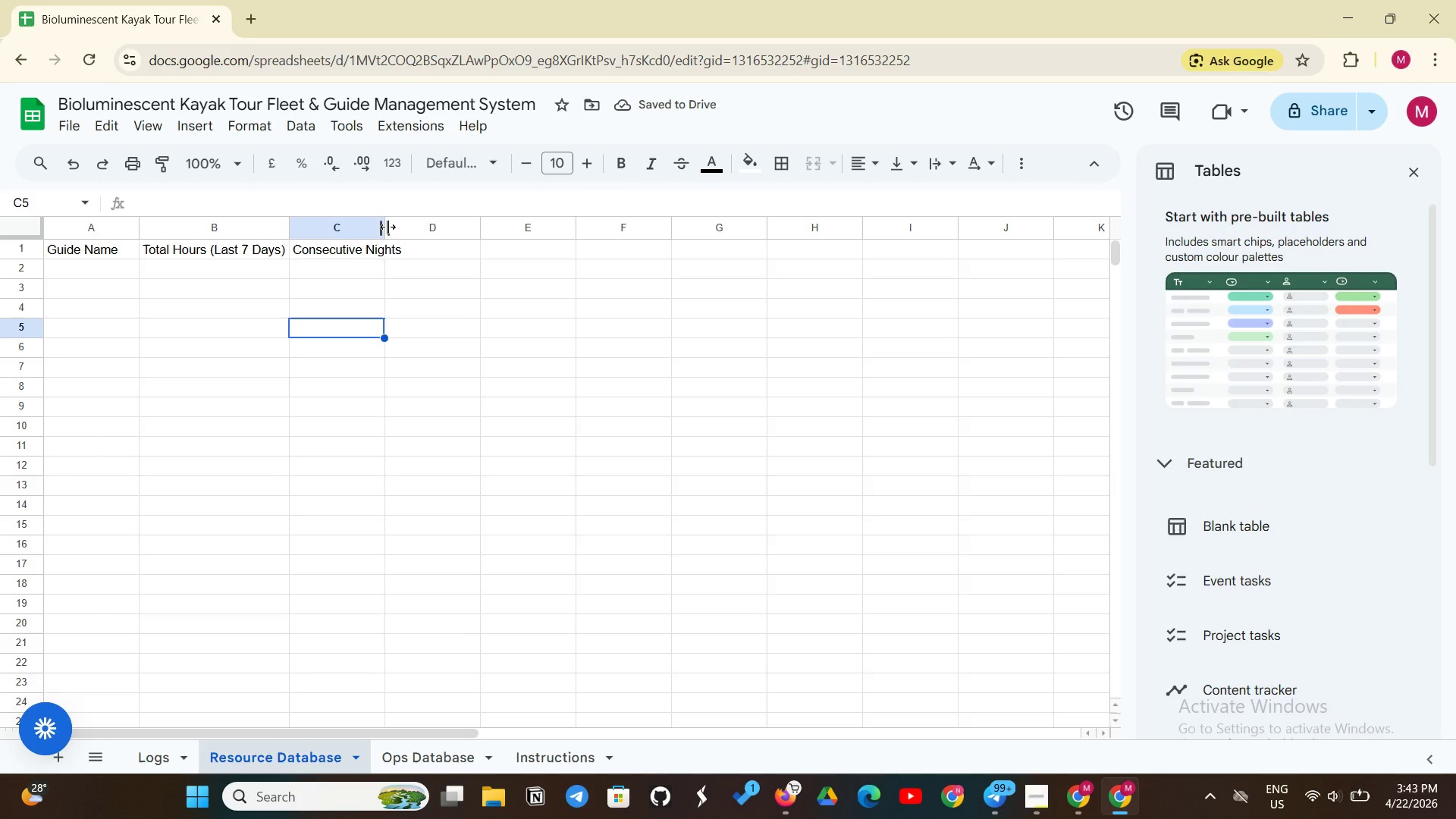 
left_click_drag(start_coordinate=[388, 227], to_coordinate=[411, 226])
 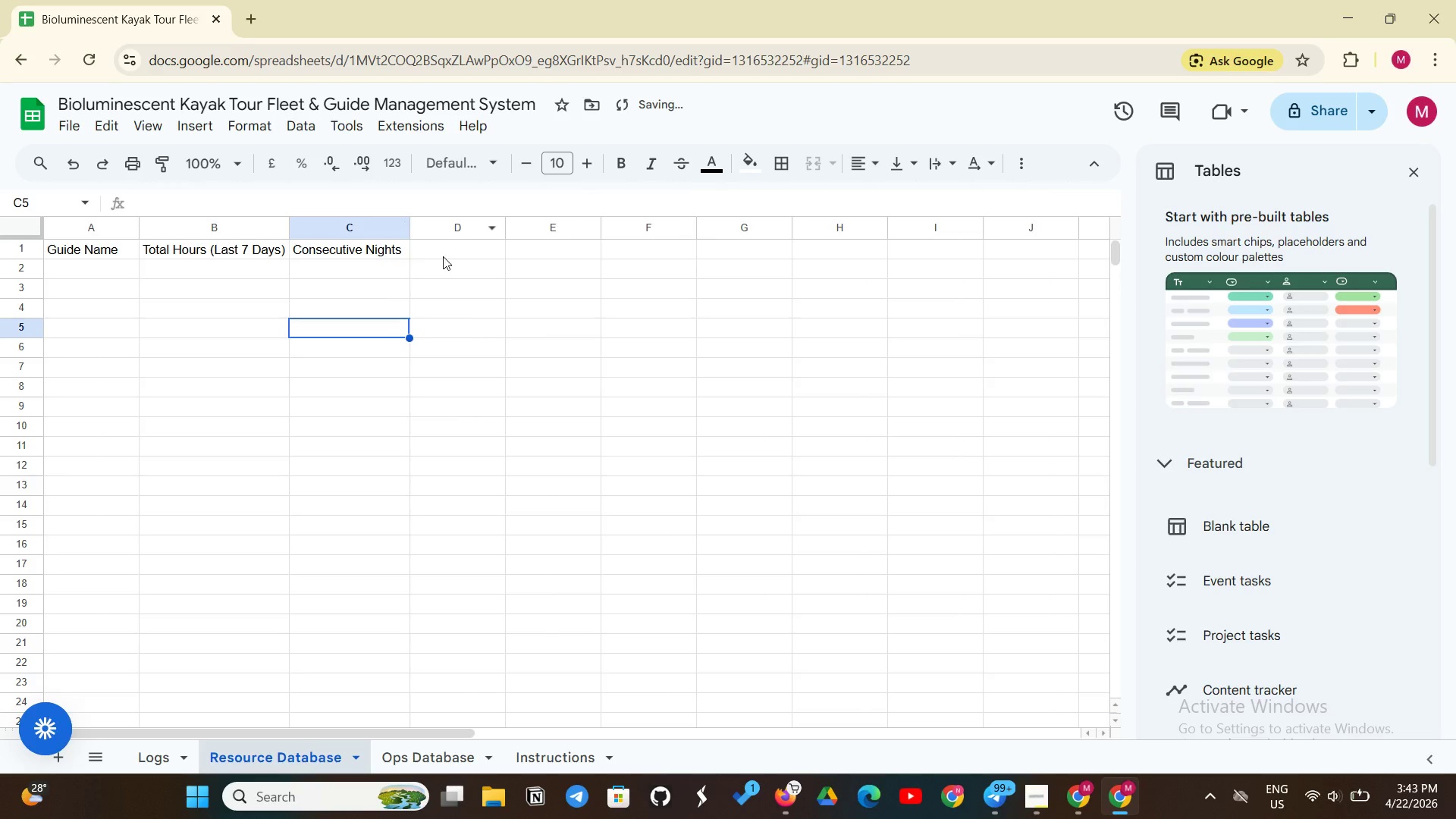 
left_click([443, 256])
 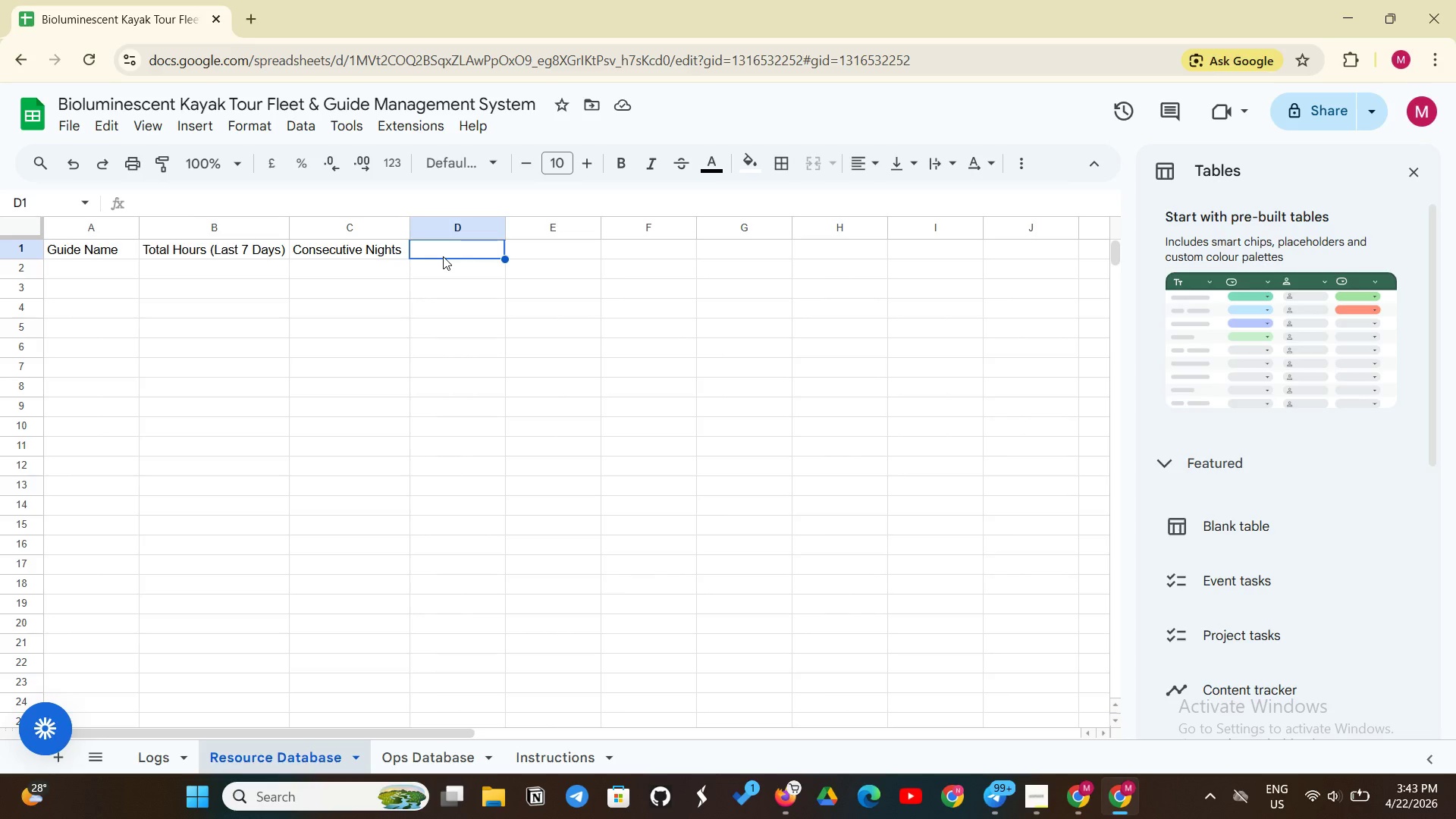 
wait(7.59)
 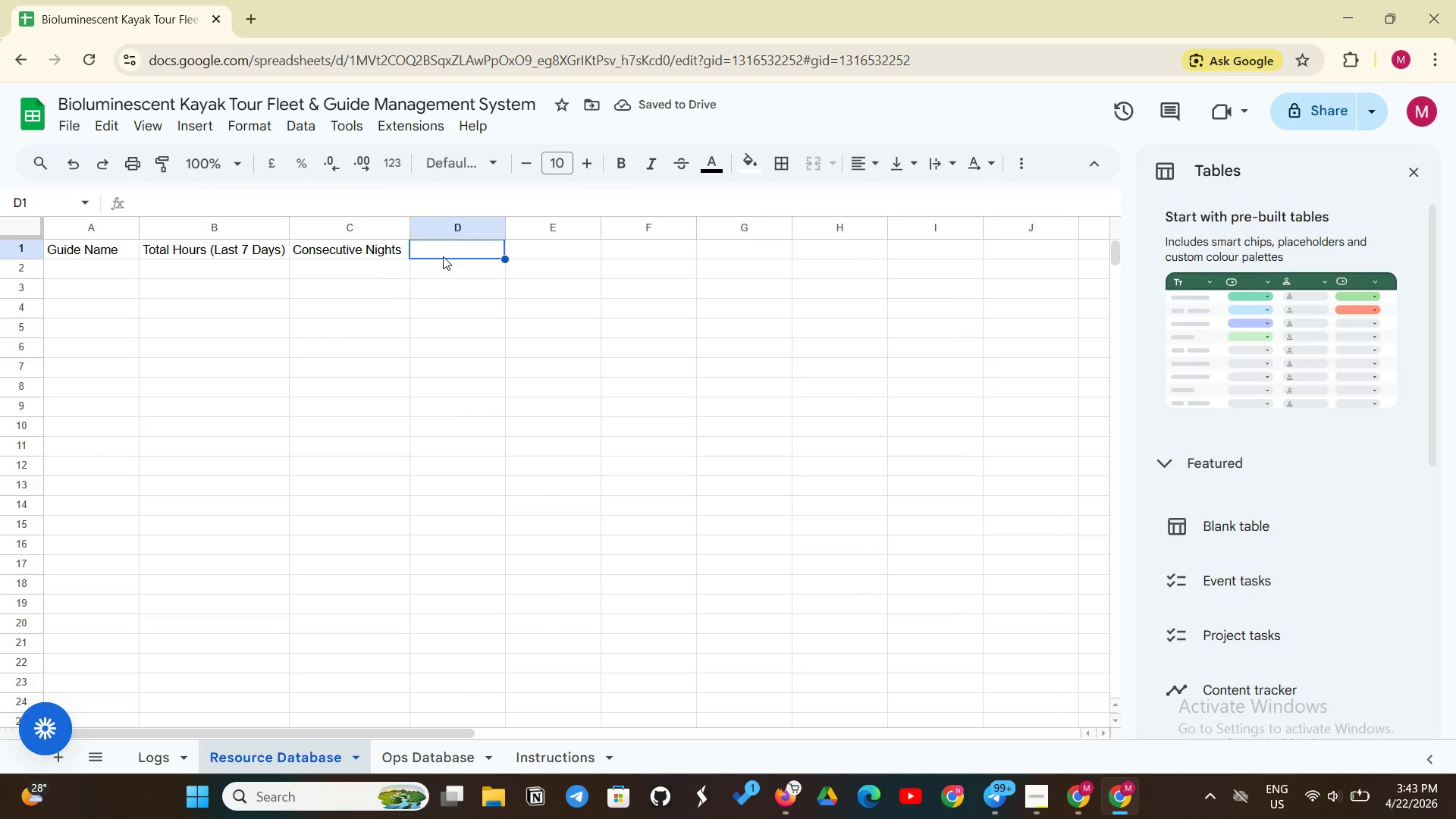 
type(Fatigue Status)
 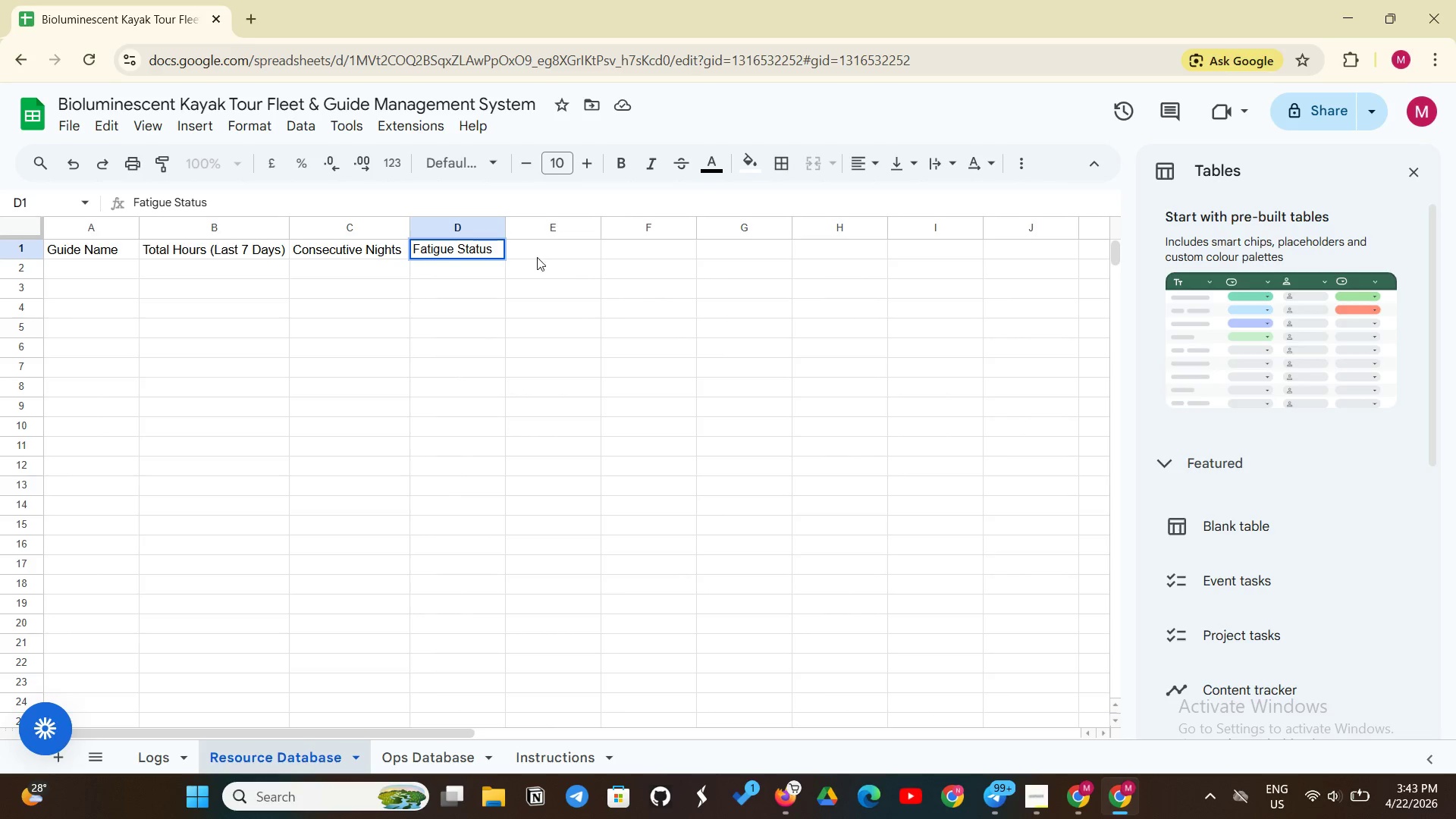 
left_click([541, 253])
 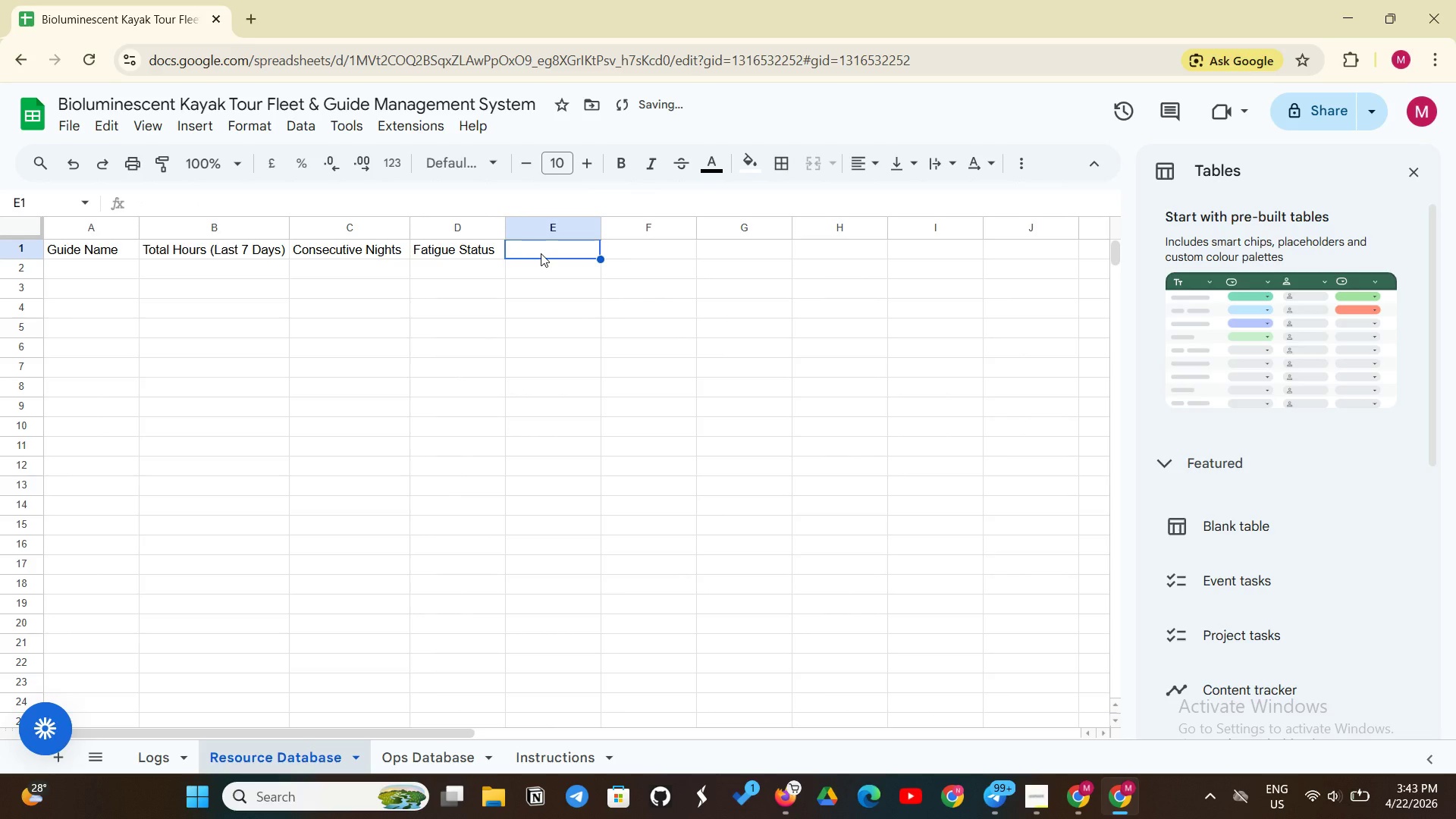 
type(Keyak ID)
 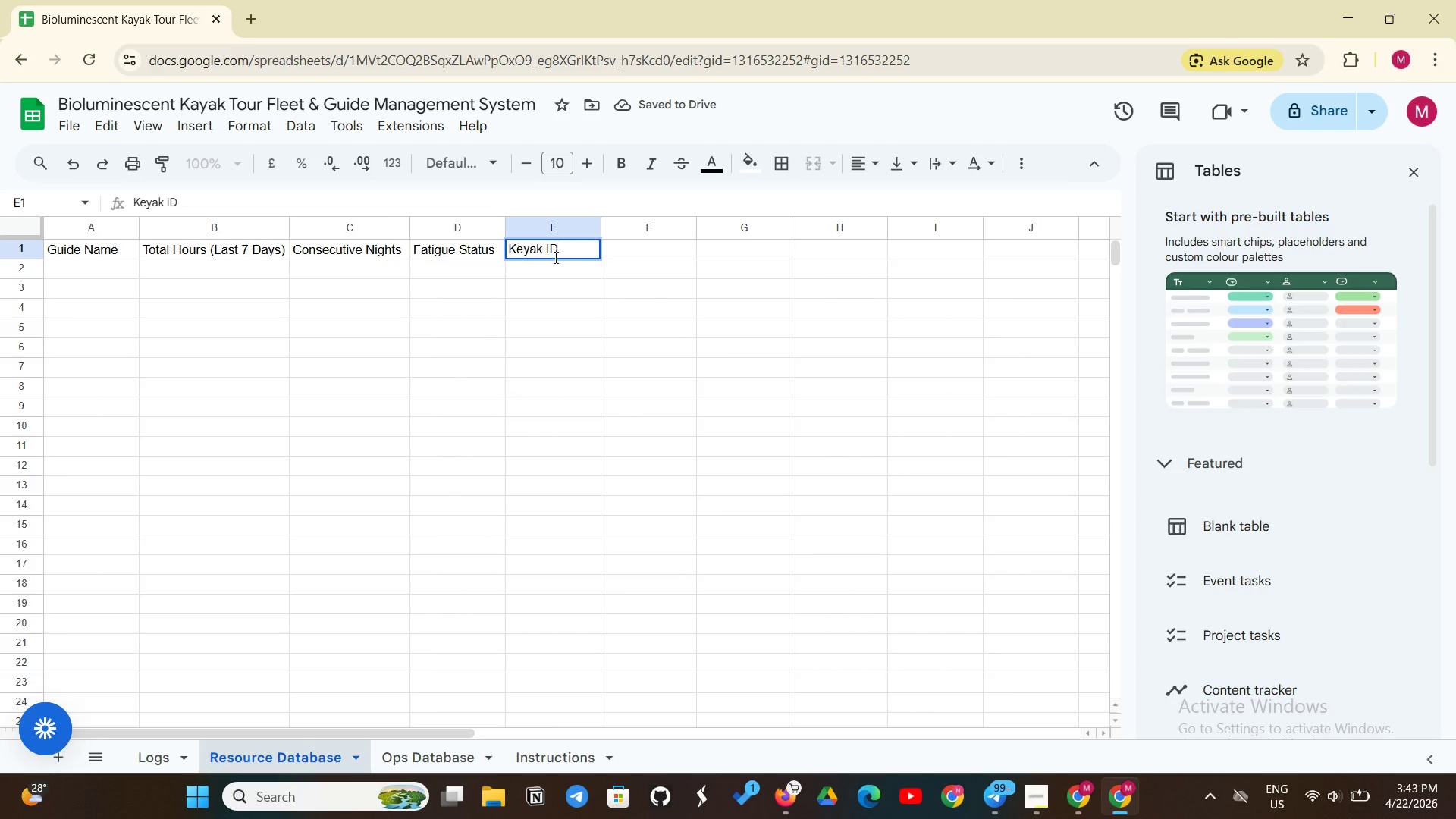 
left_click([631, 247])
 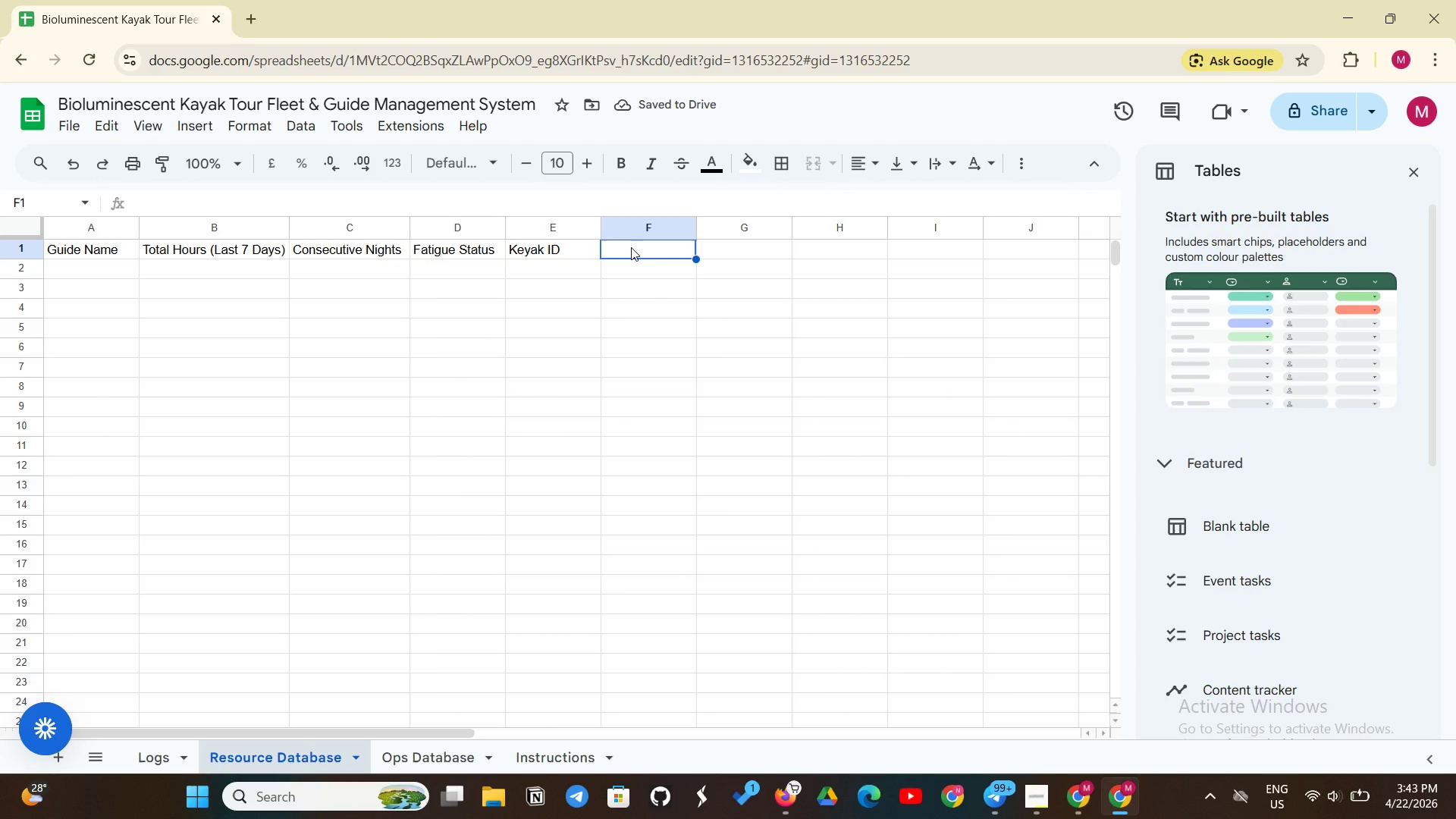 
wait(5.53)
 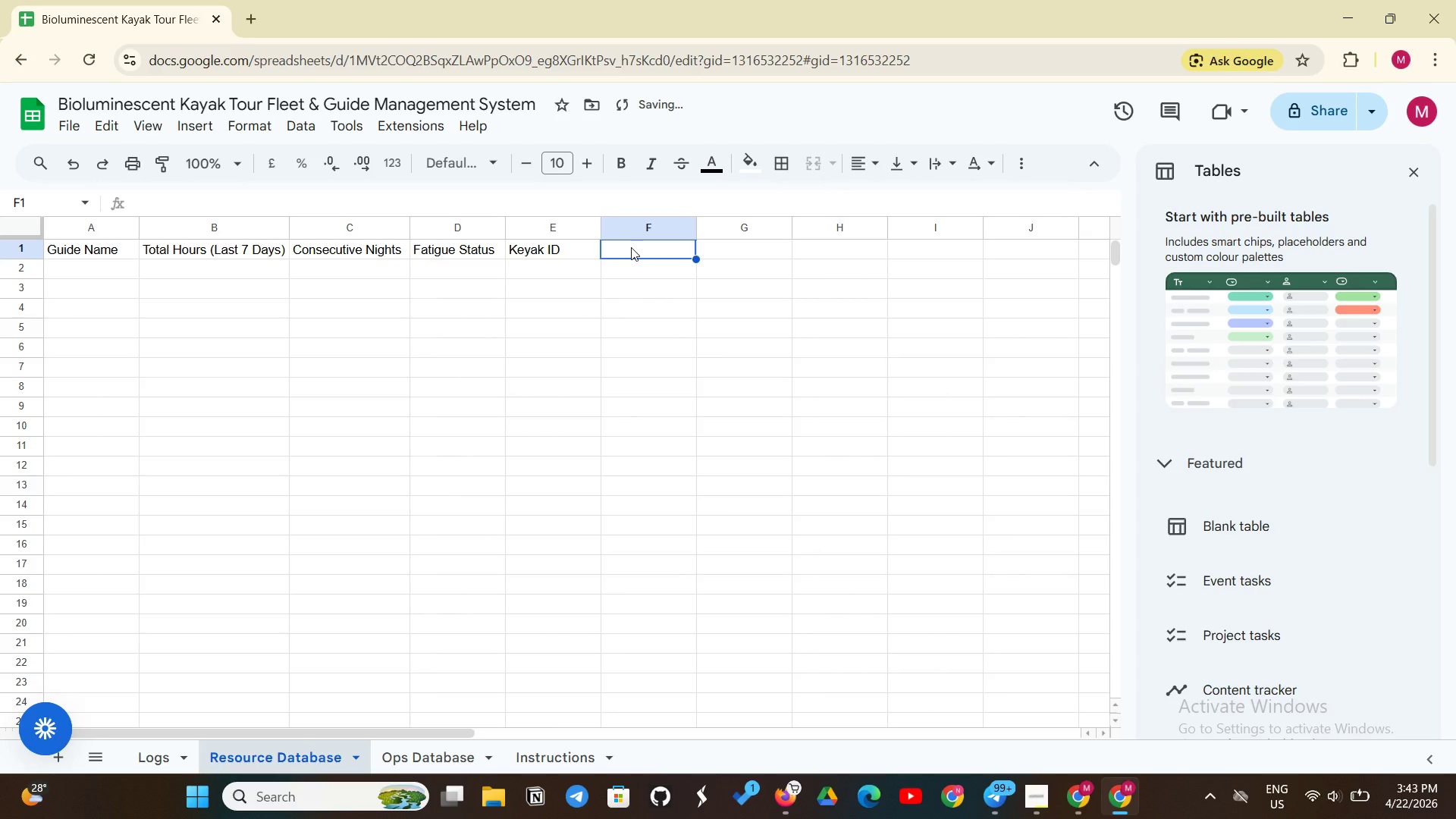 
type(Total Hours (All )
 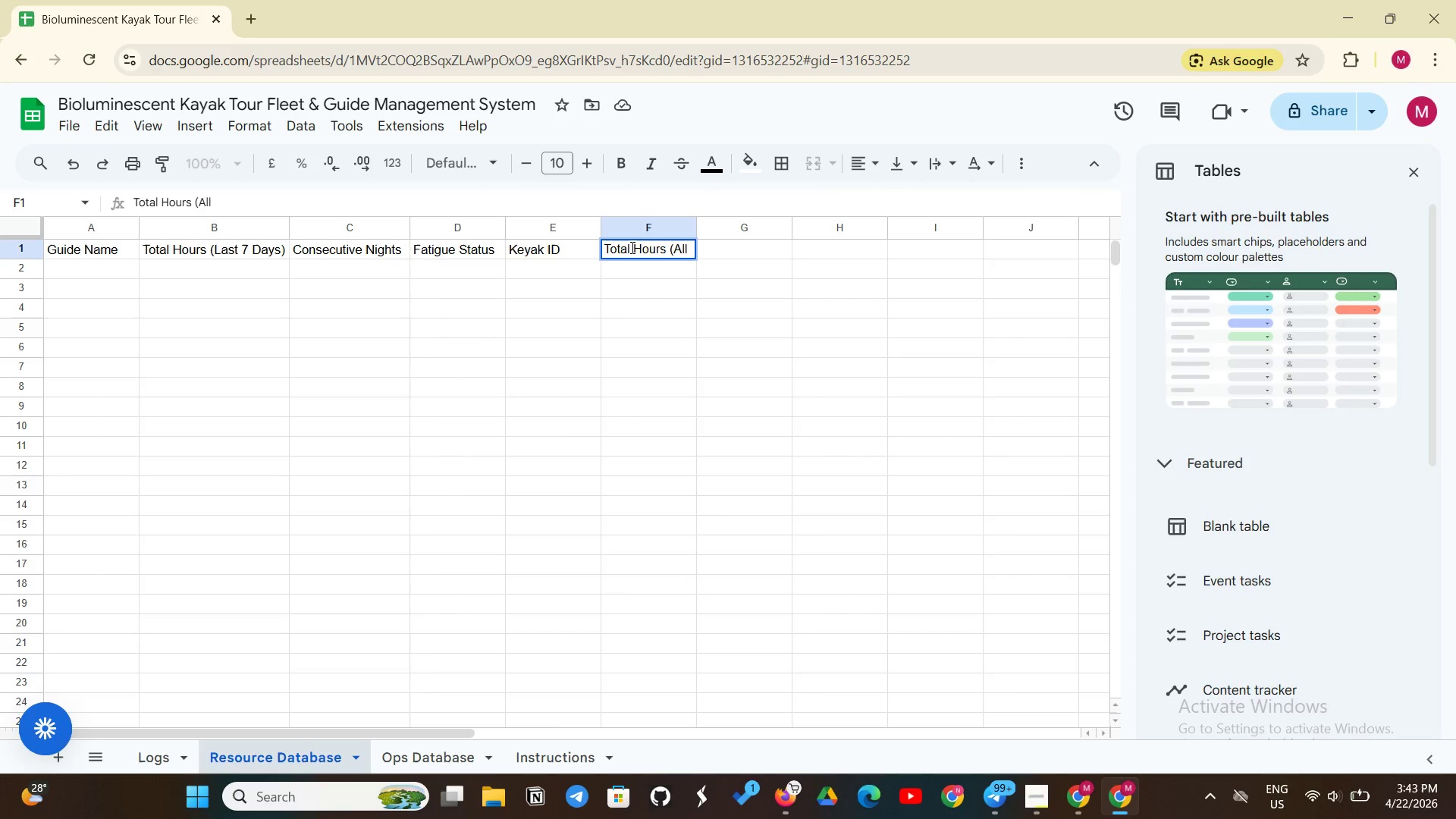 
wait(6.09)
 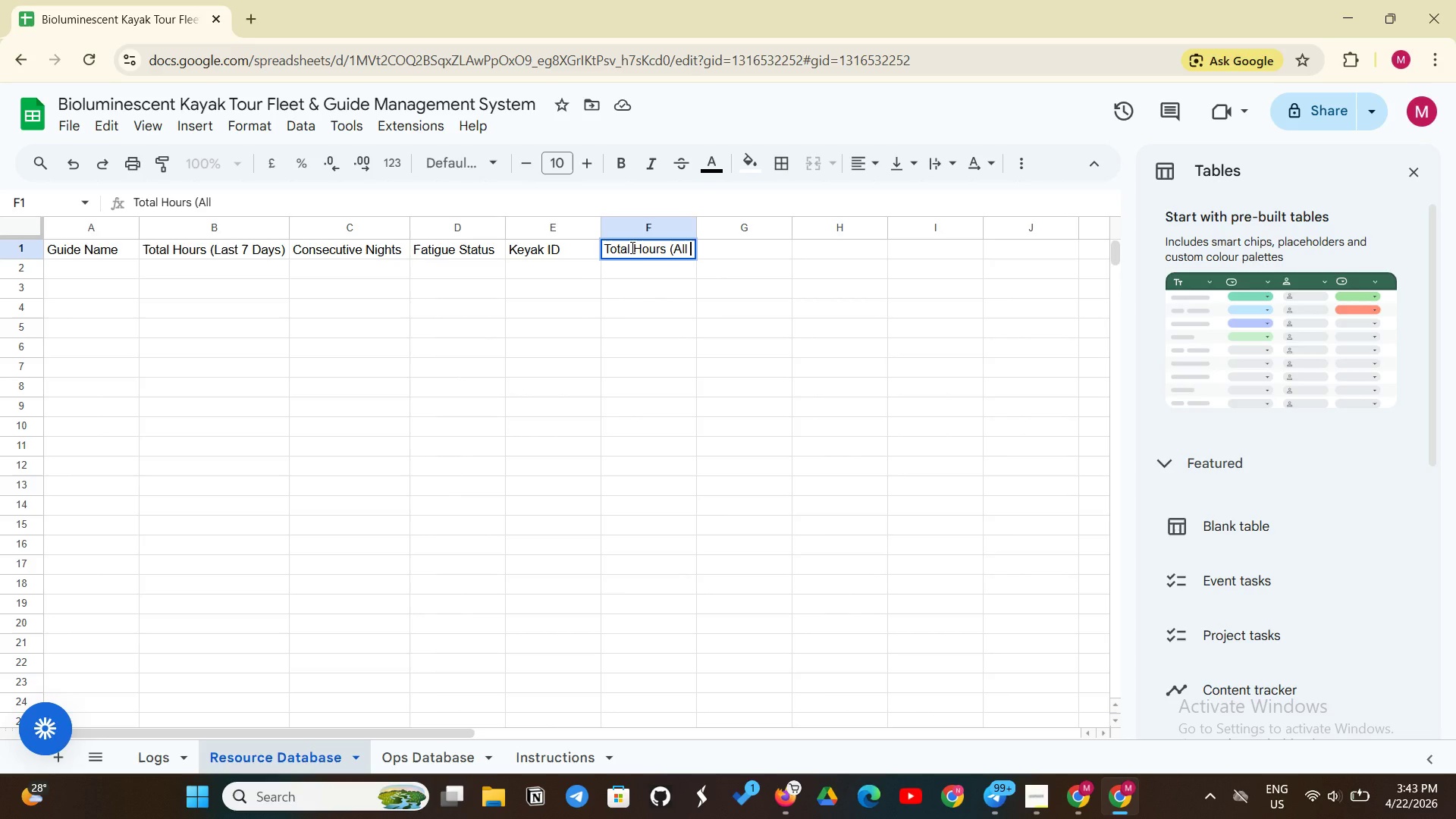 
type(Time)
 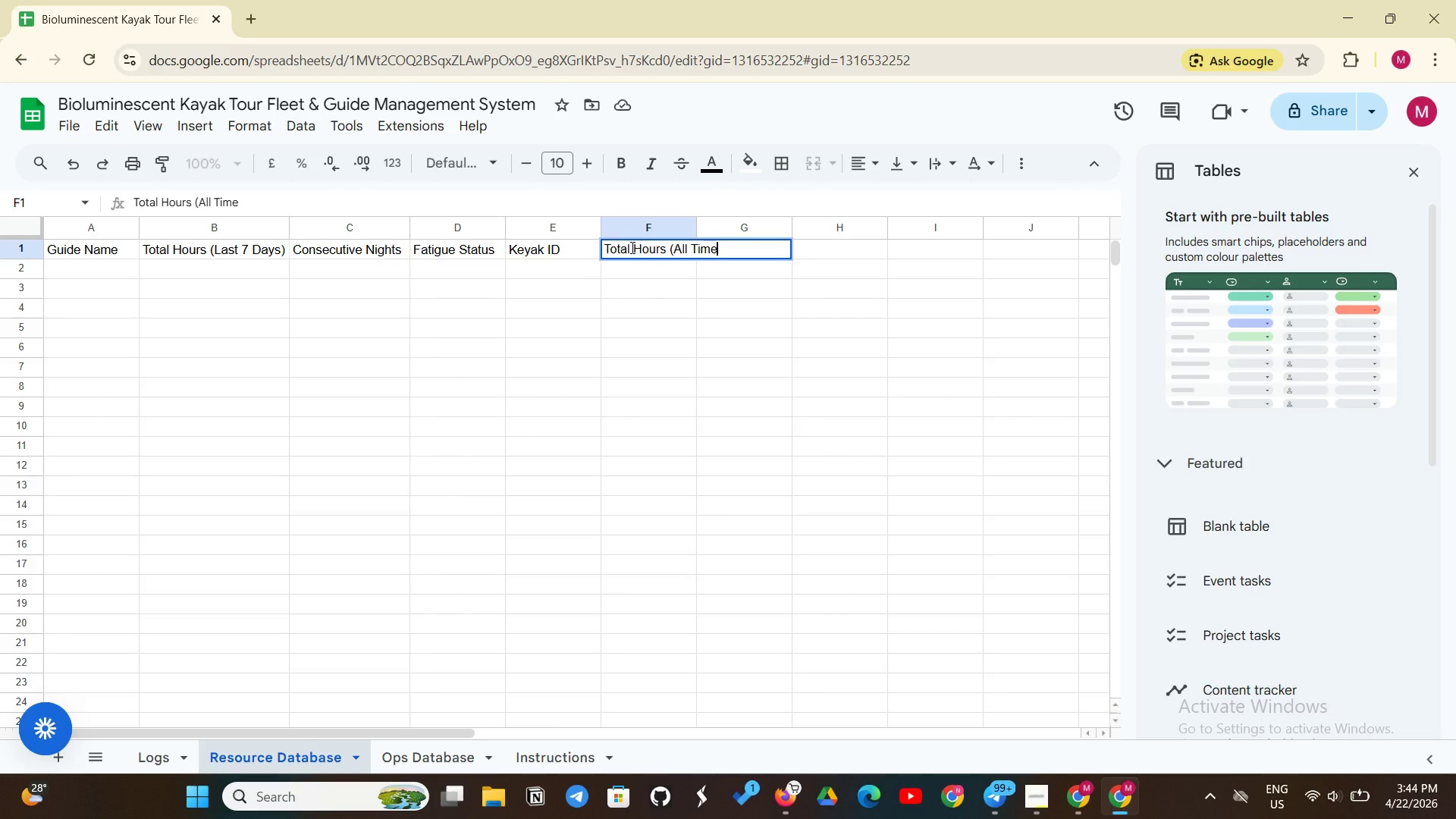 
key(Shift+0)
 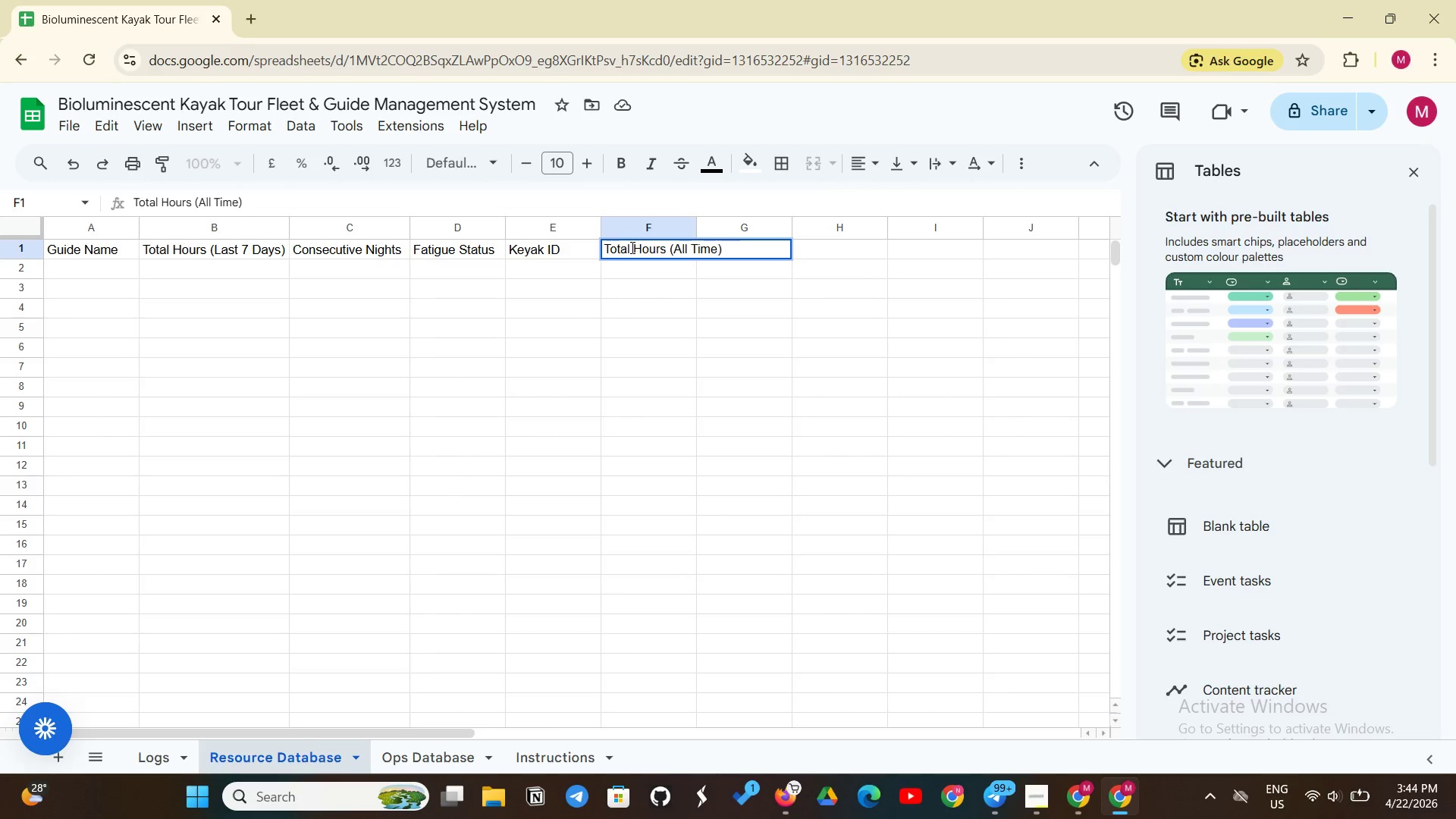 
key(Enter)
 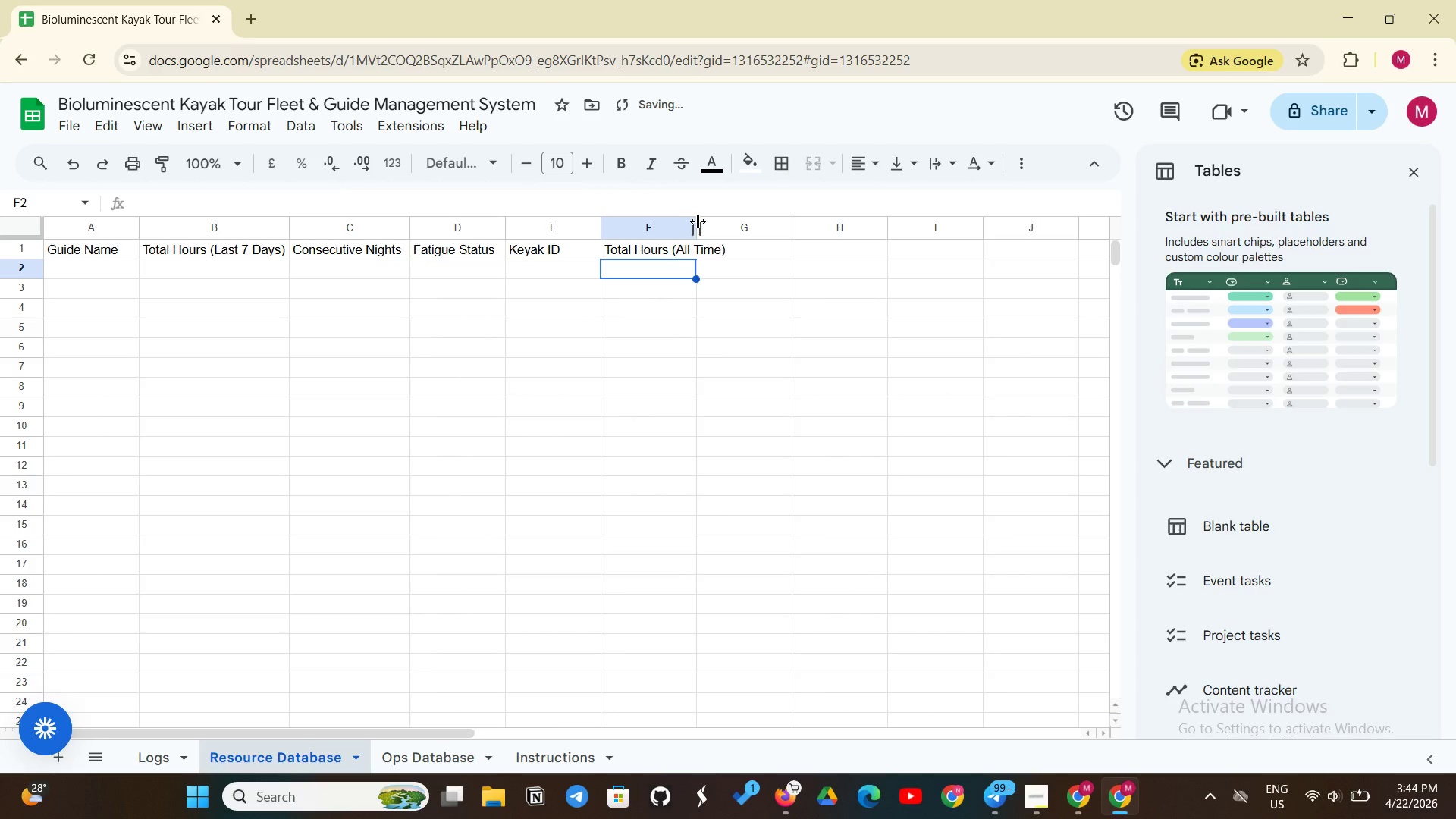 
left_click_drag(start_coordinate=[698, 221], to_coordinate=[733, 215])
 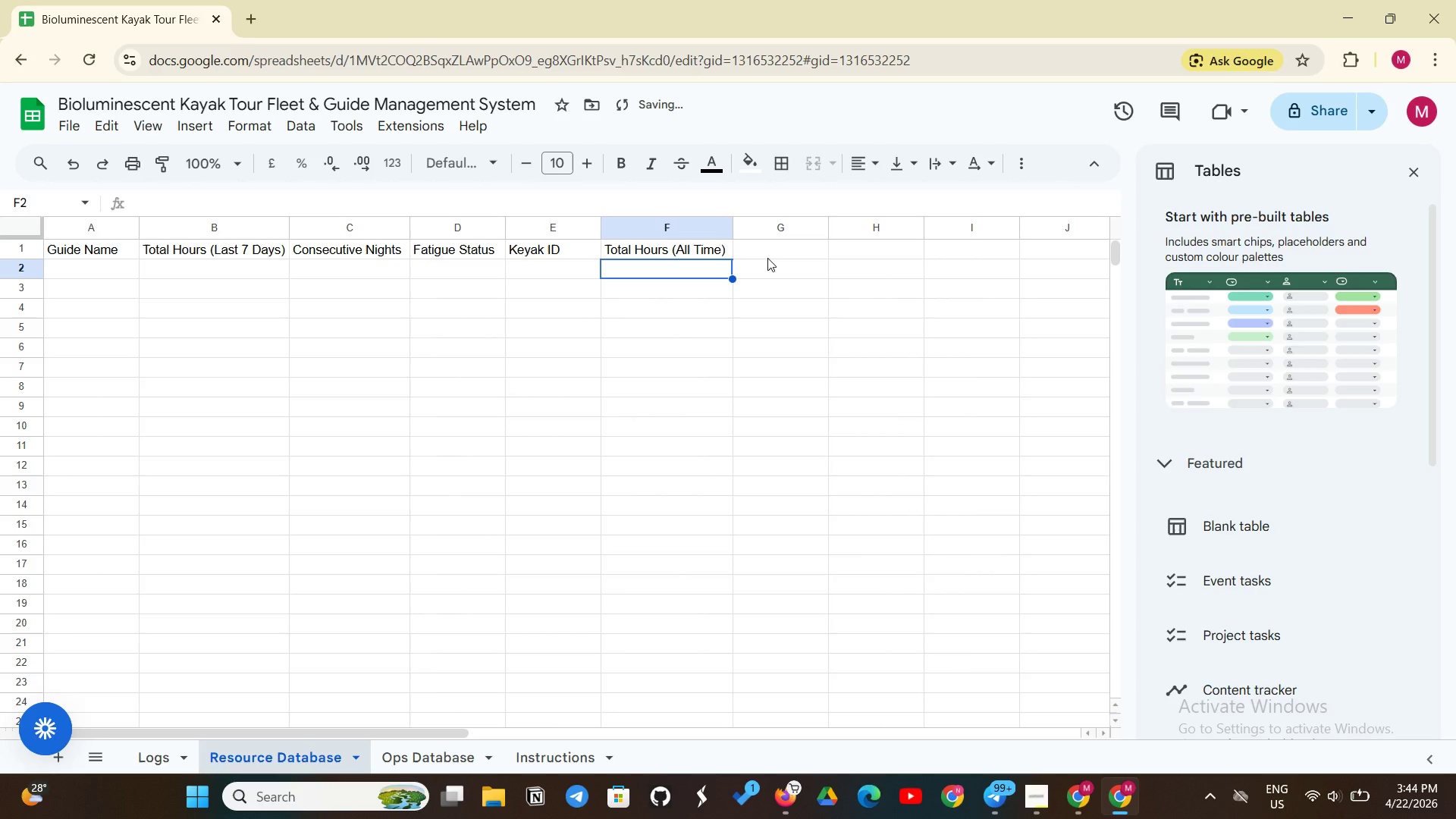 
left_click([767, 258])
 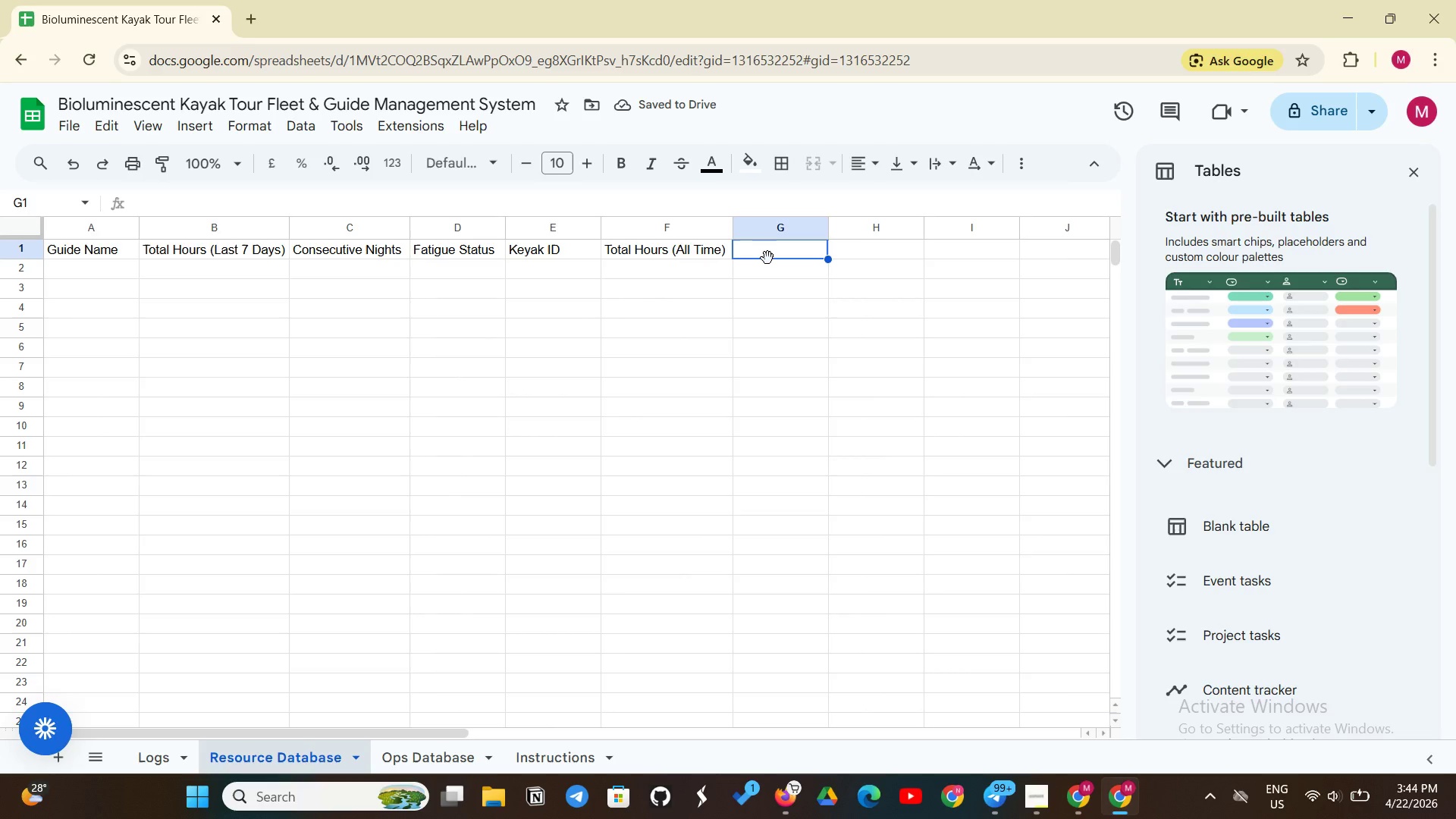 
type(Maintenace)
 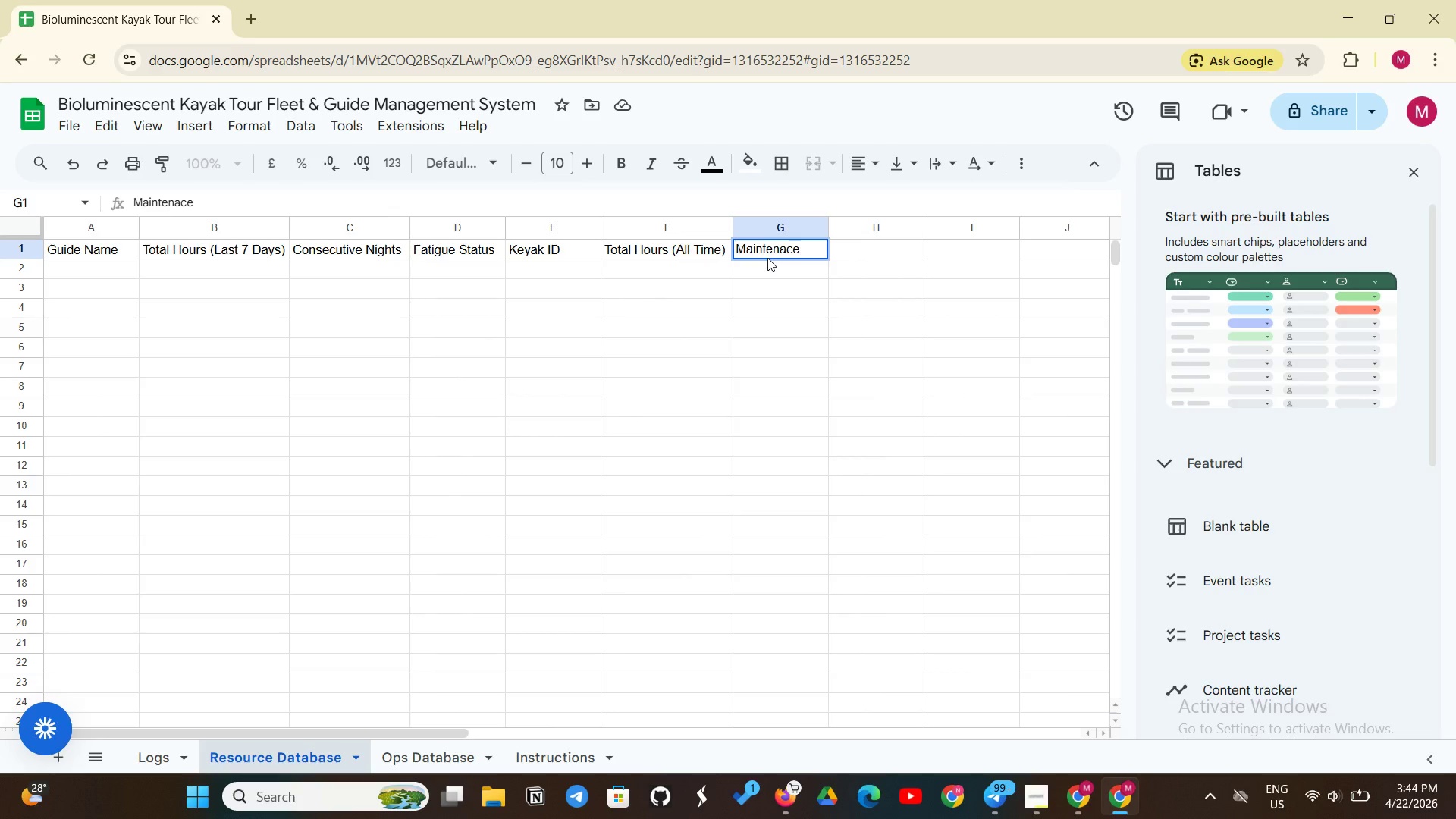 
wait(11.92)
 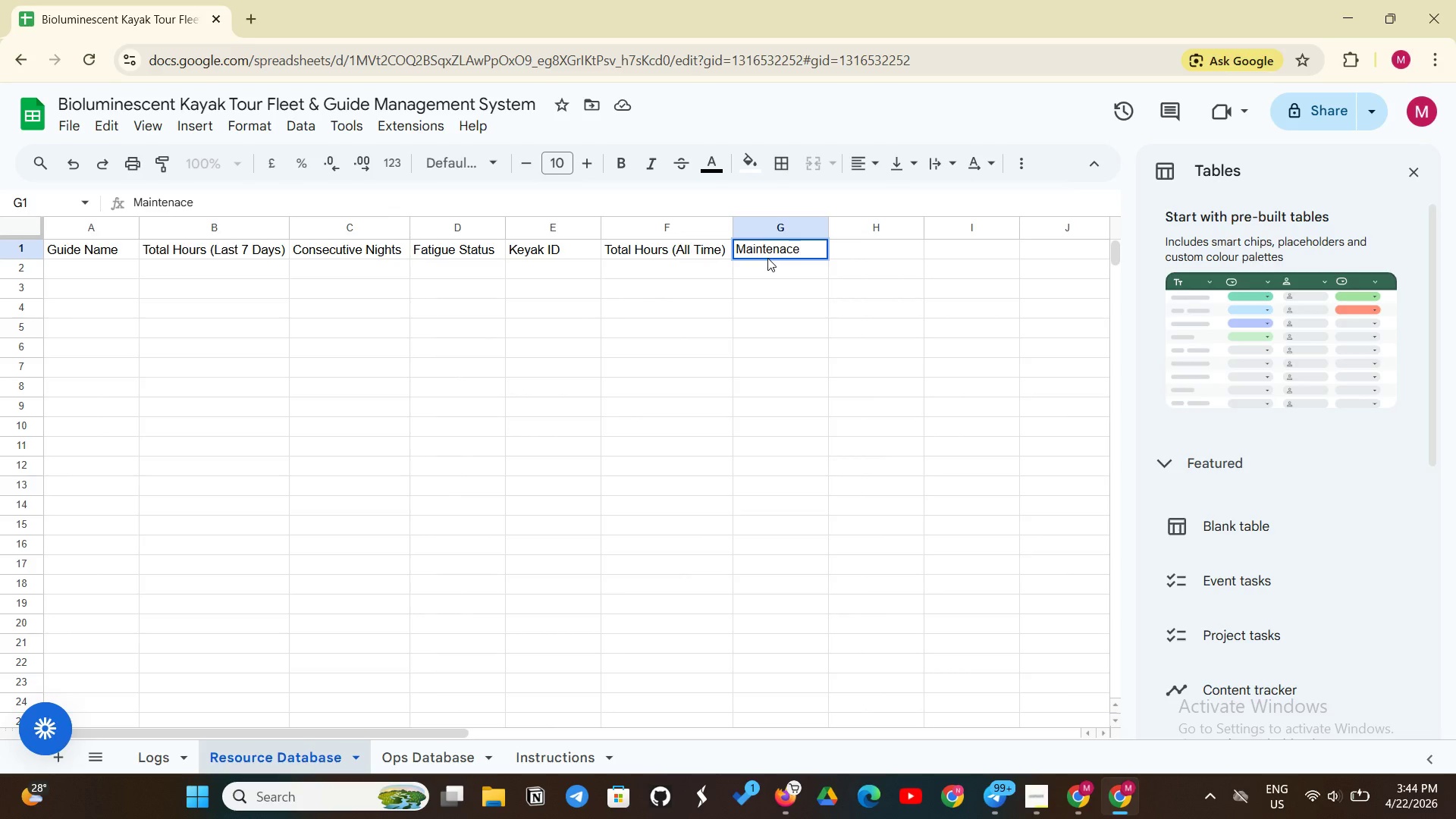 
left_click([786, 249])
 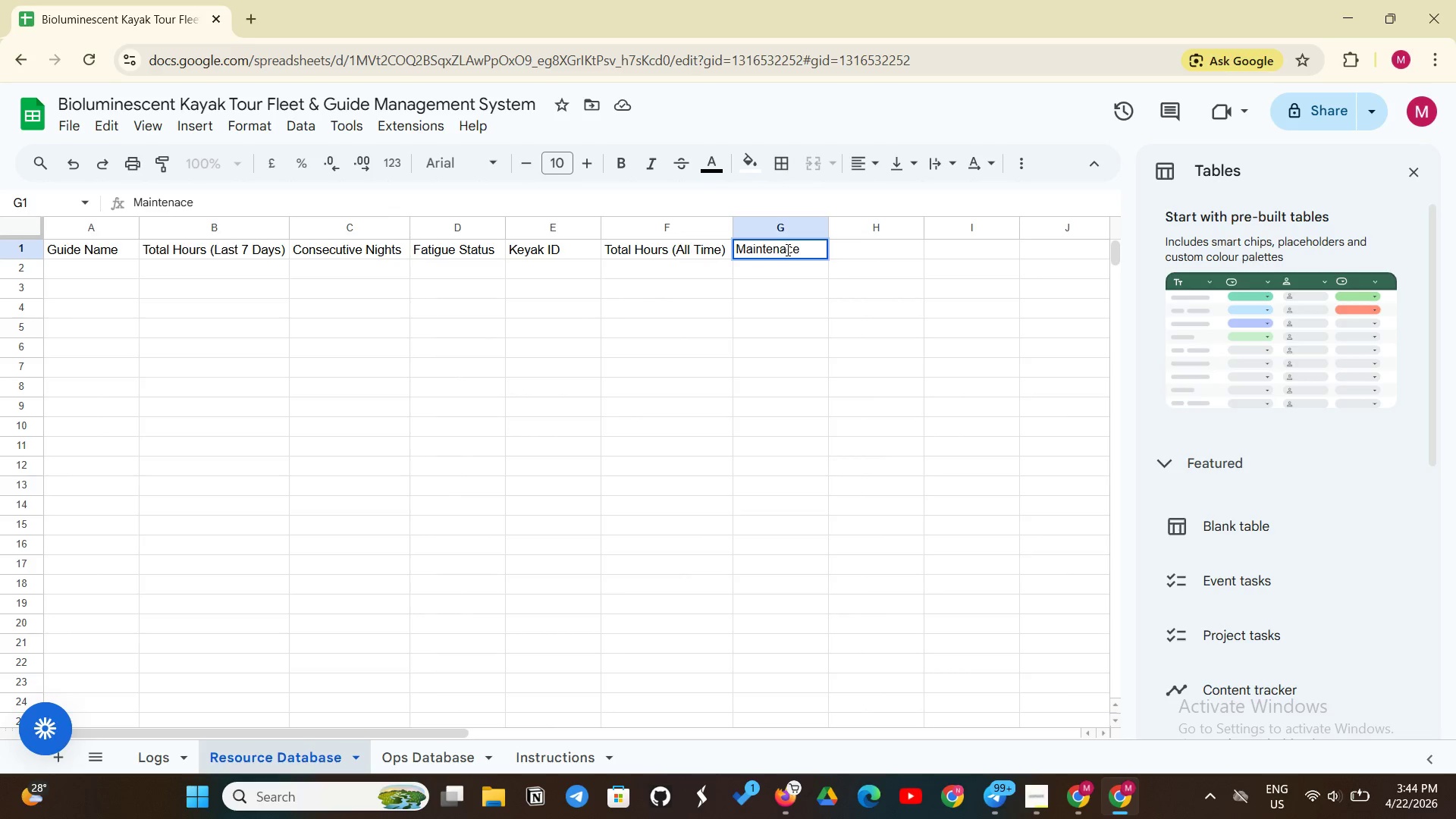 
key(N)
 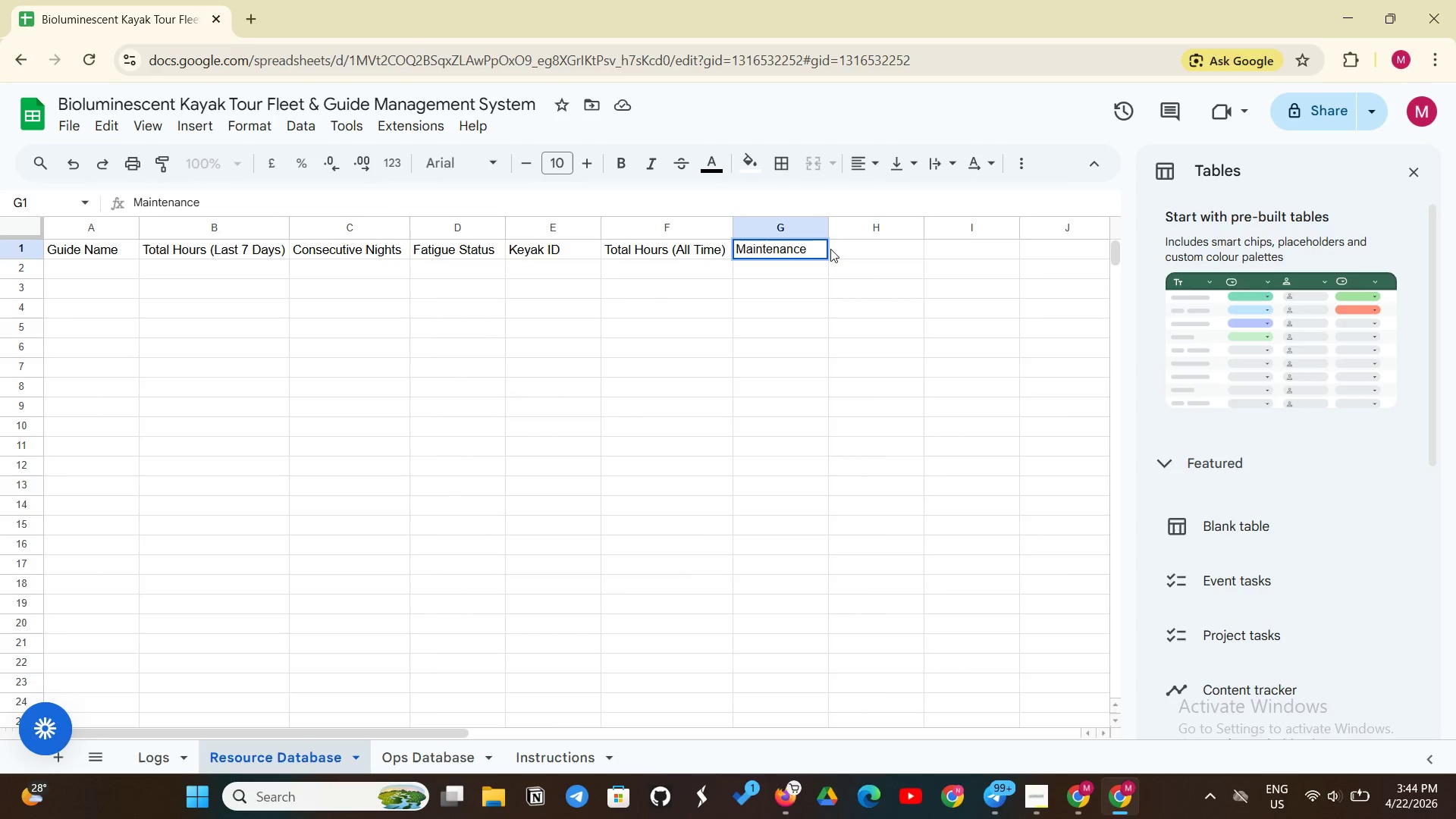 
left_click([808, 248])
 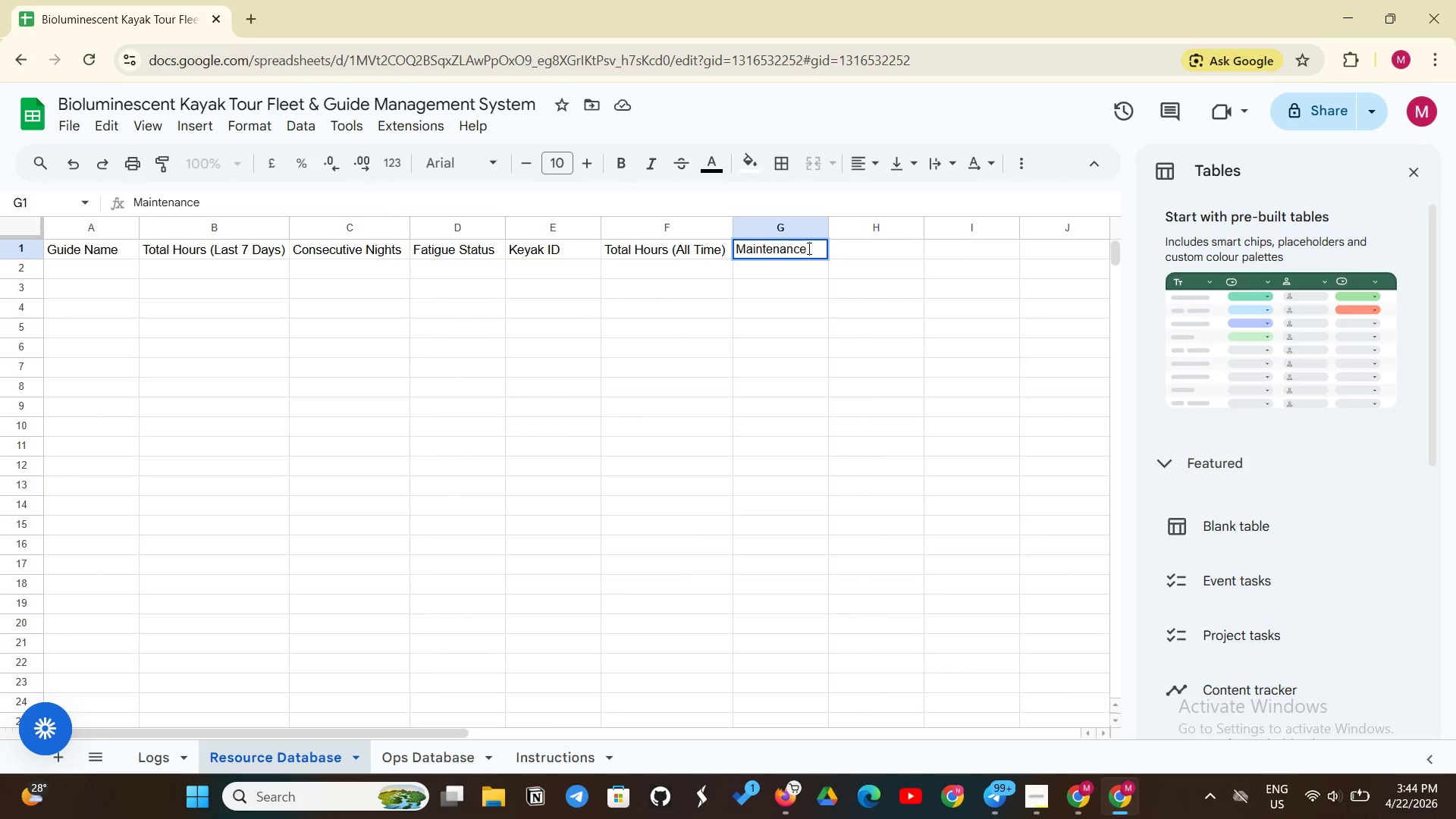 
type( Status)
 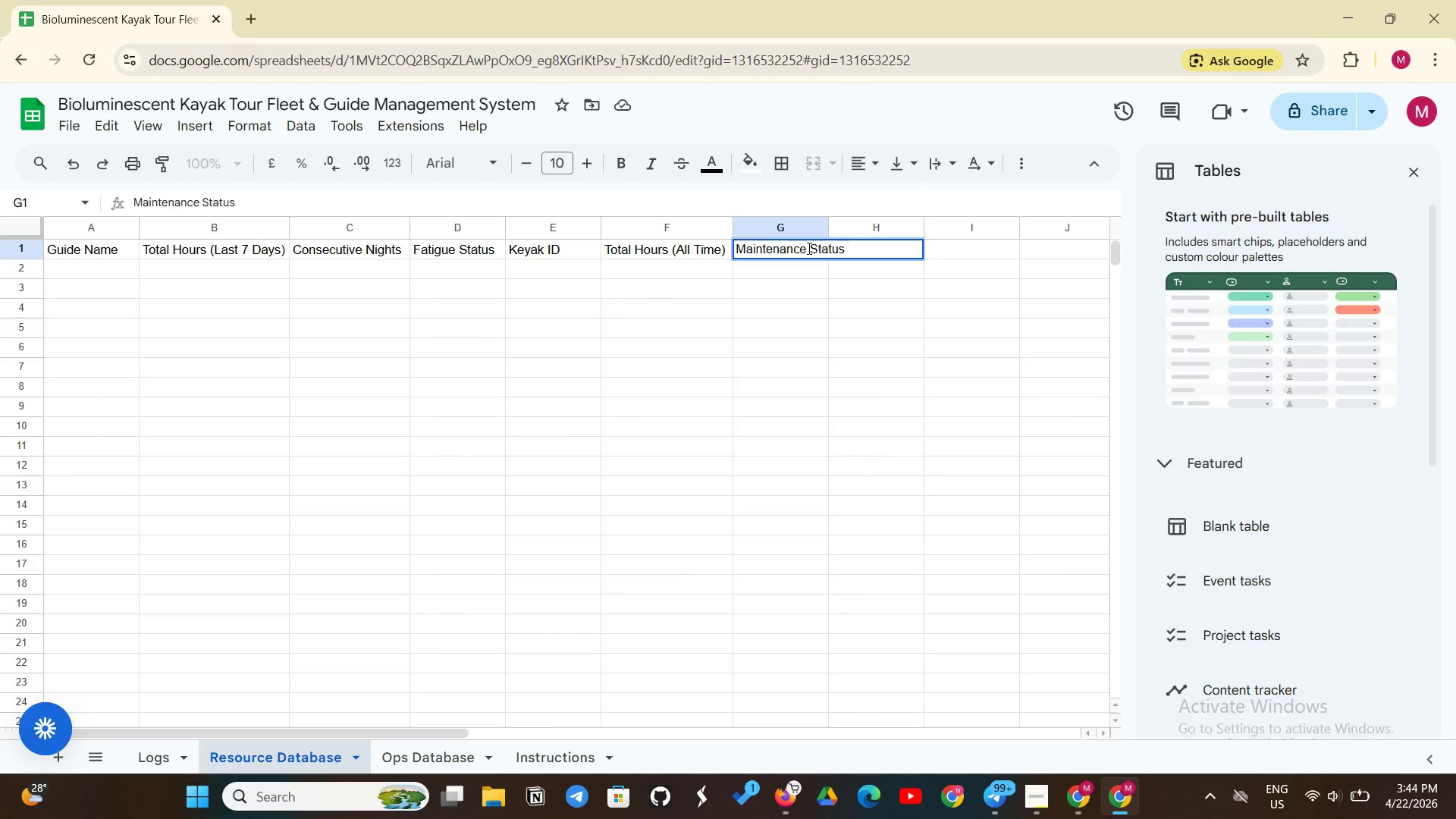 
key(Enter)
 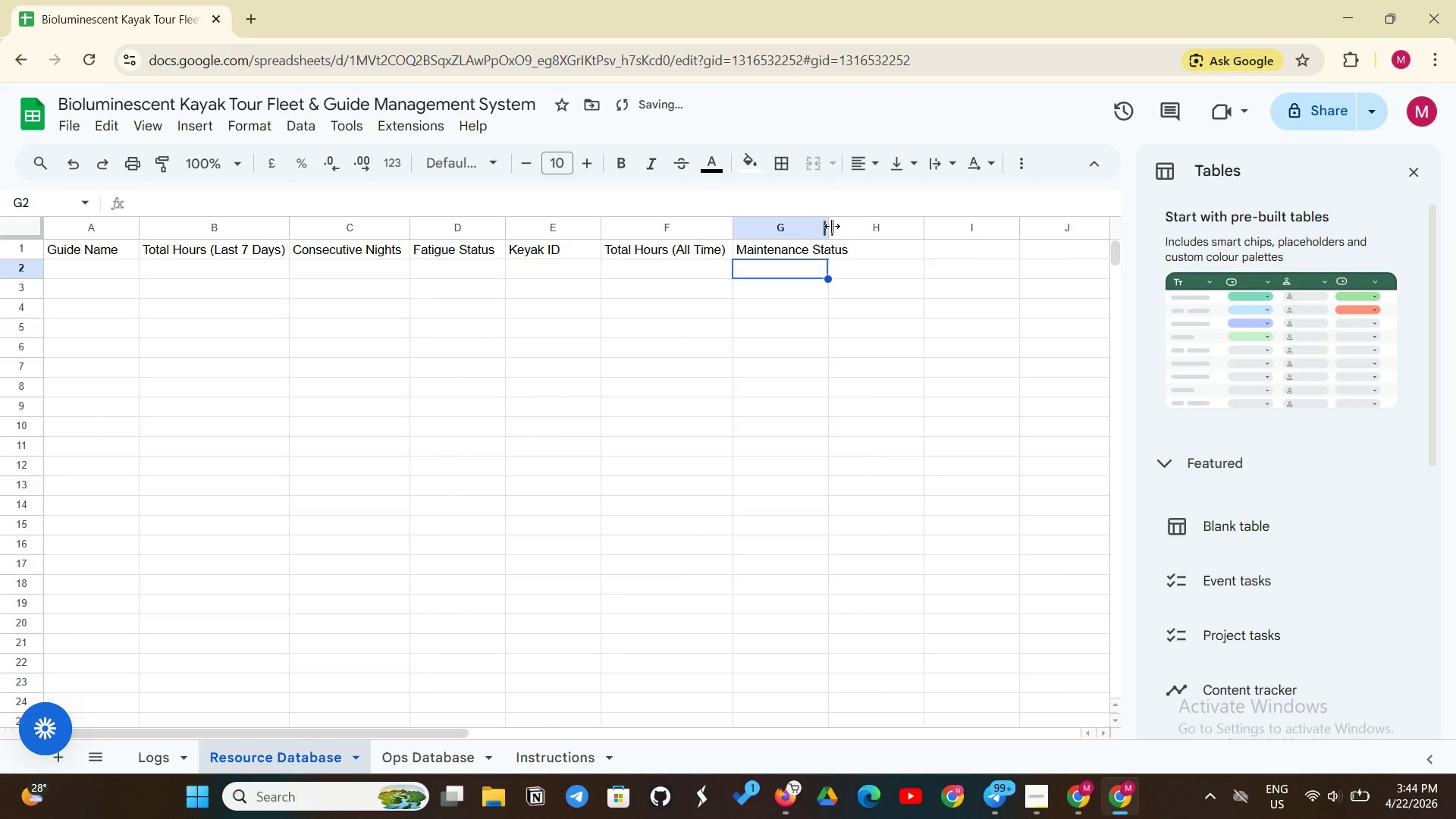 
left_click_drag(start_coordinate=[829, 225], to_coordinate=[856, 223])
 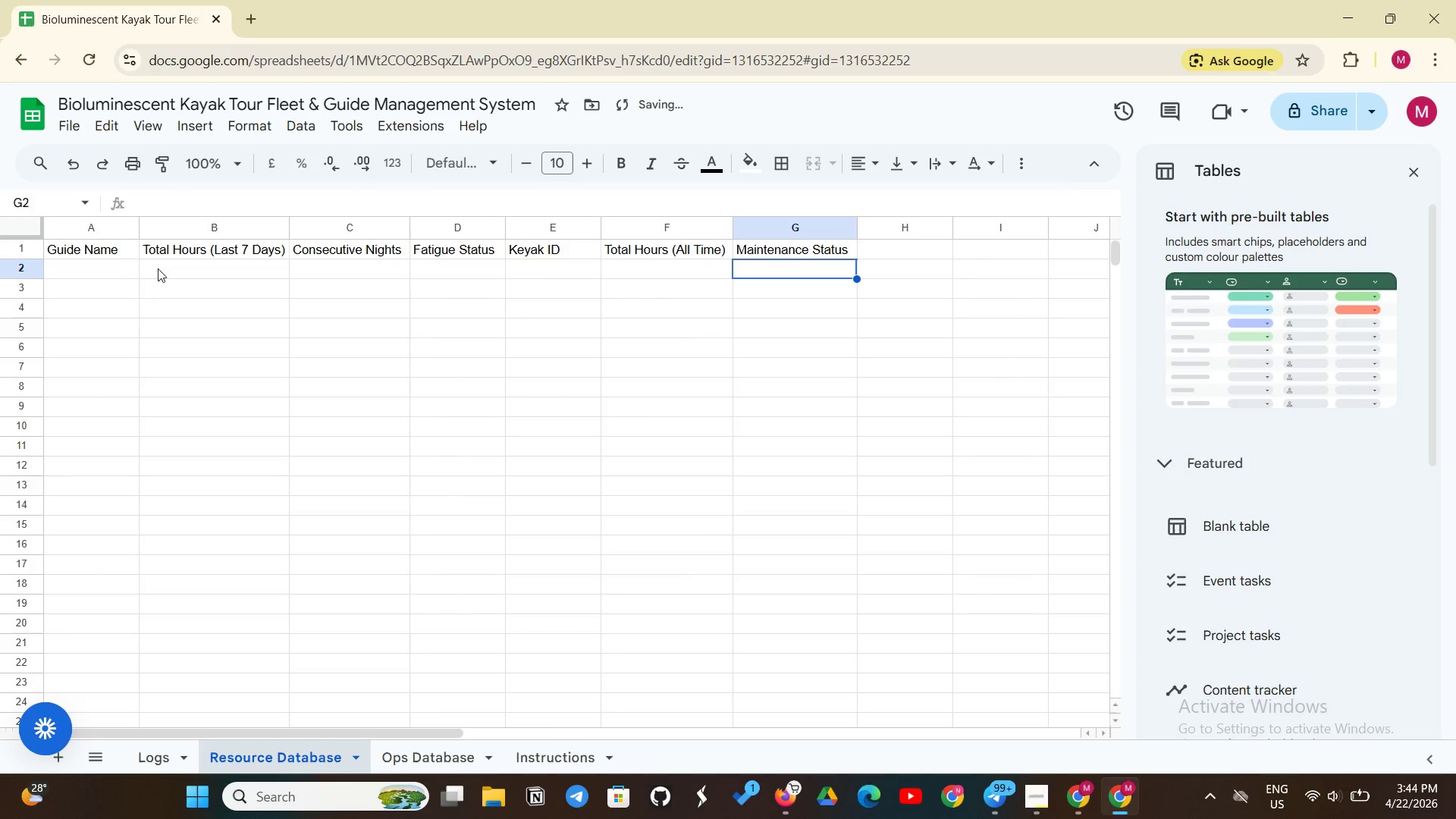 
left_click([136, 272])
 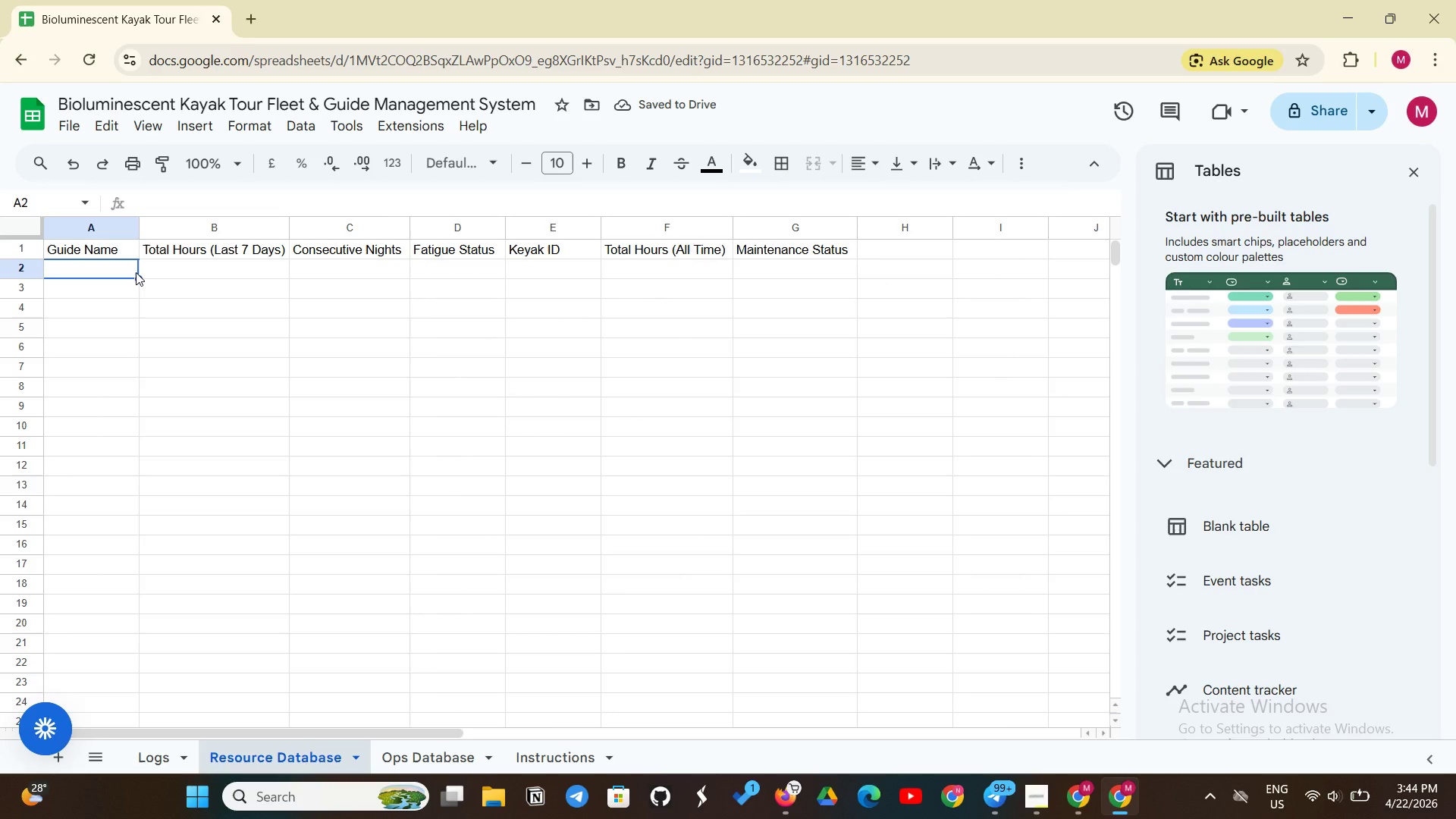 
type(=SORT(UNIQUE*)
key(Backspace)
type((Logs!D2:D)))
 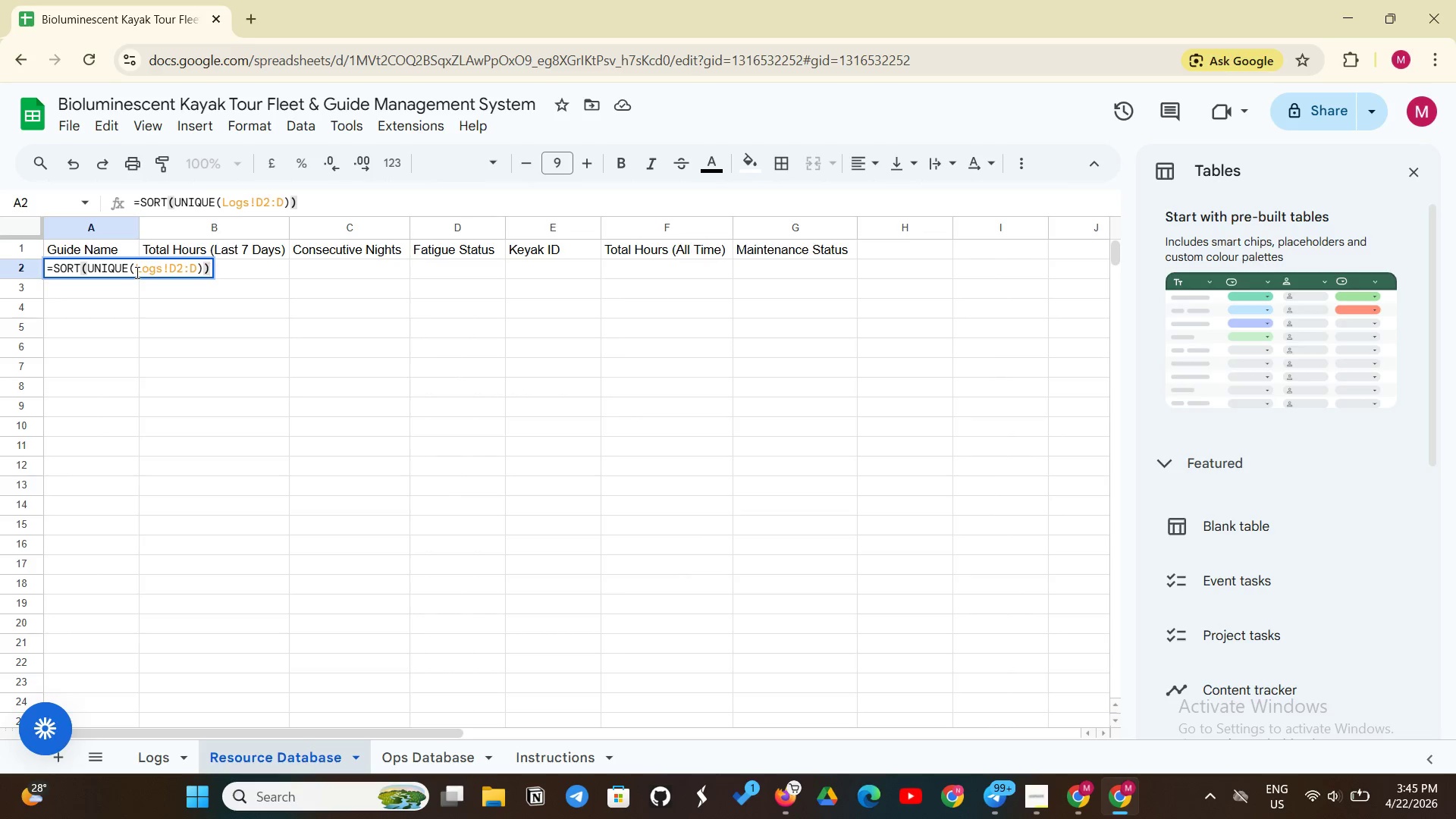 
key(Enter)
 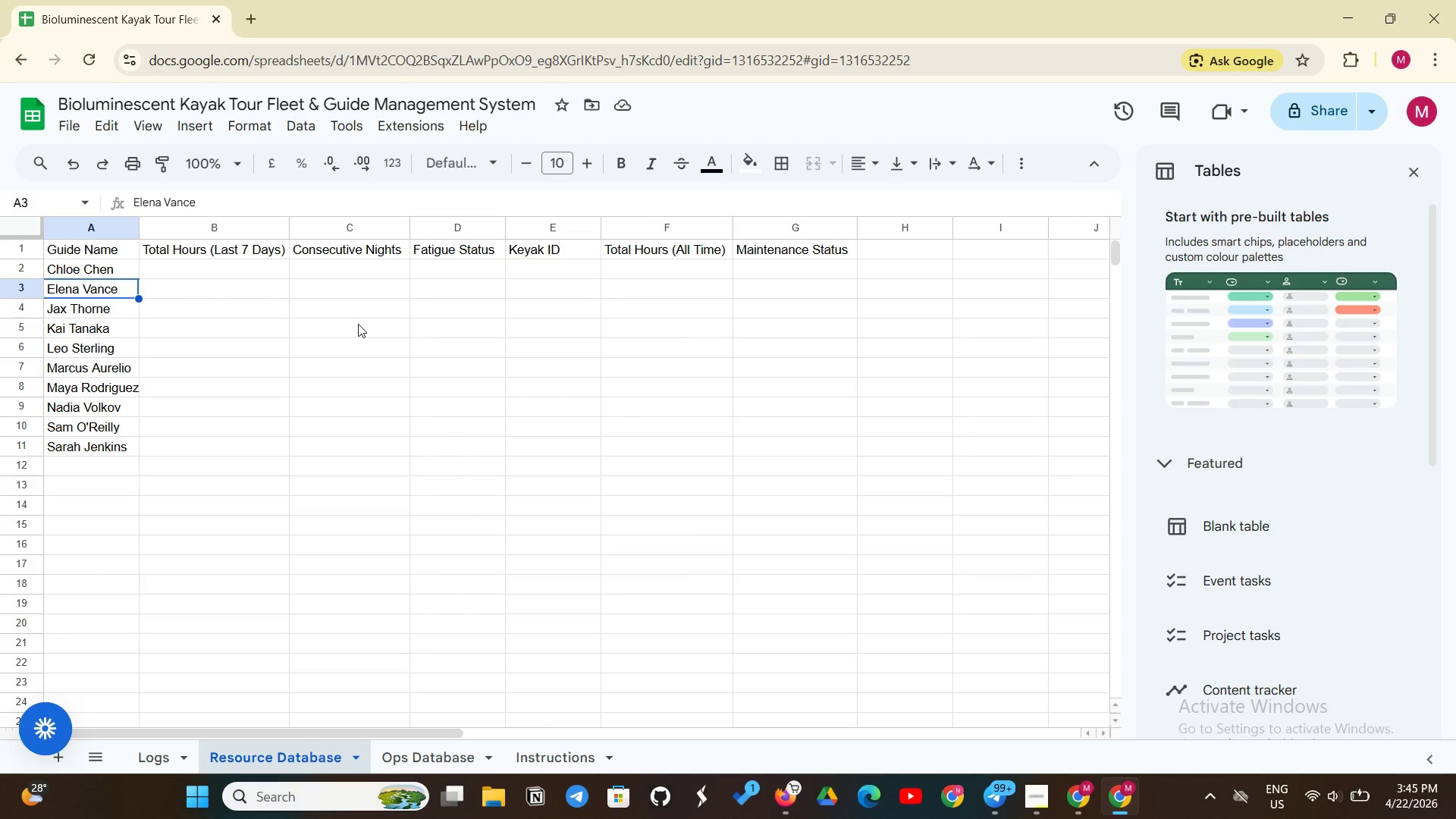 
wait(23.48)
 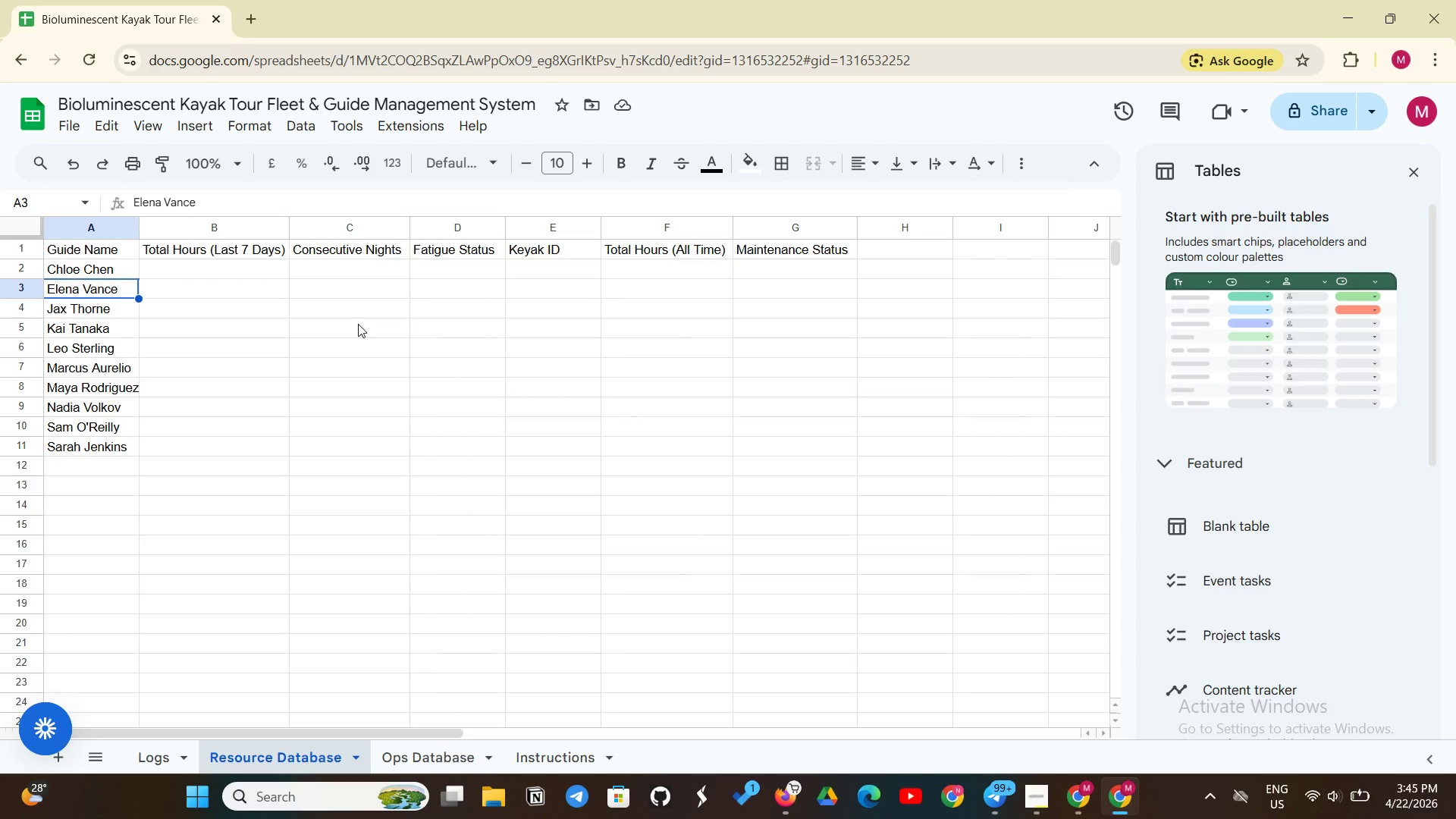 
left_click([149, 755])
 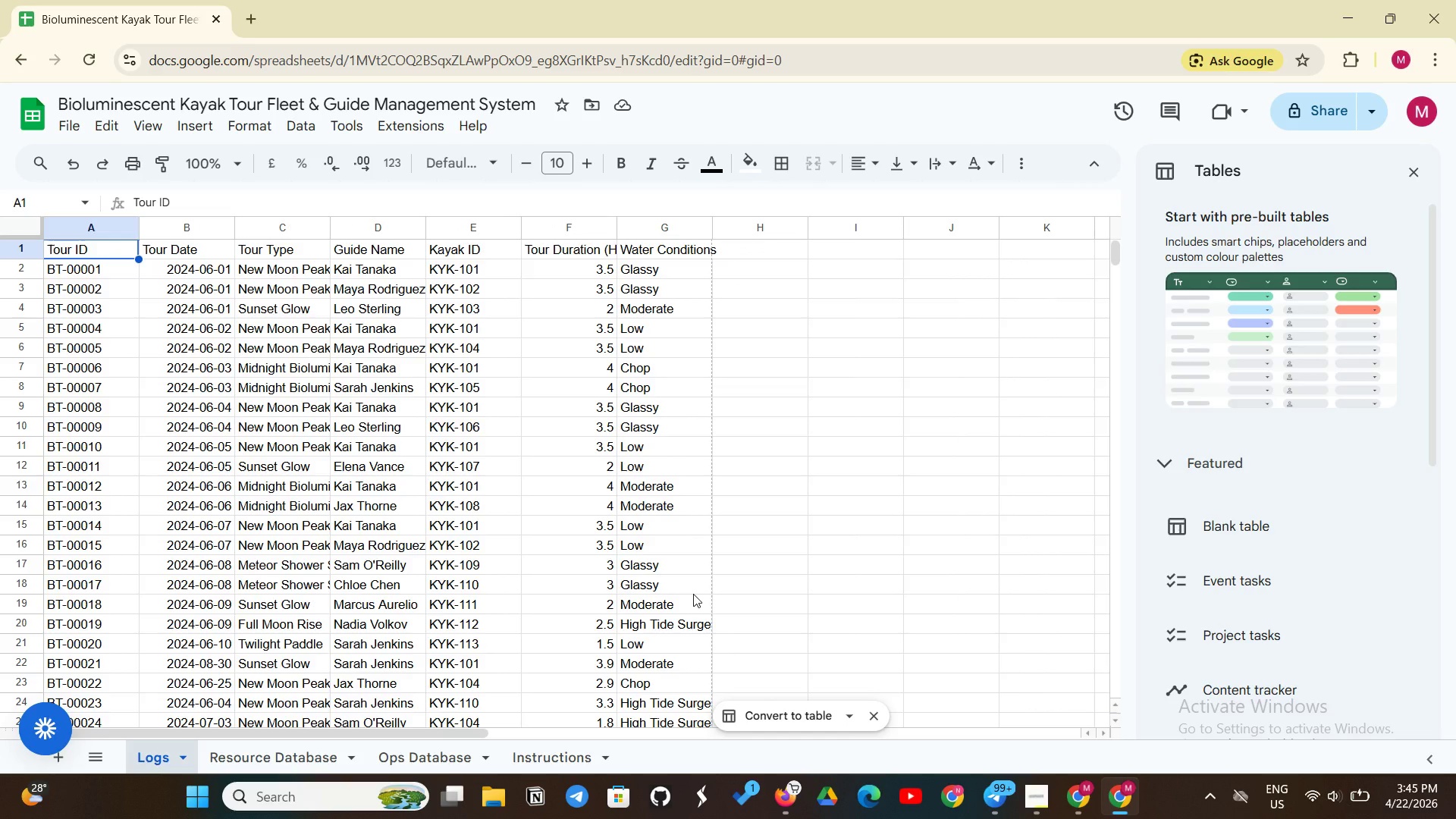 
scroll: coordinate [688, 595], scroll_direction: up, amount: 4.0
 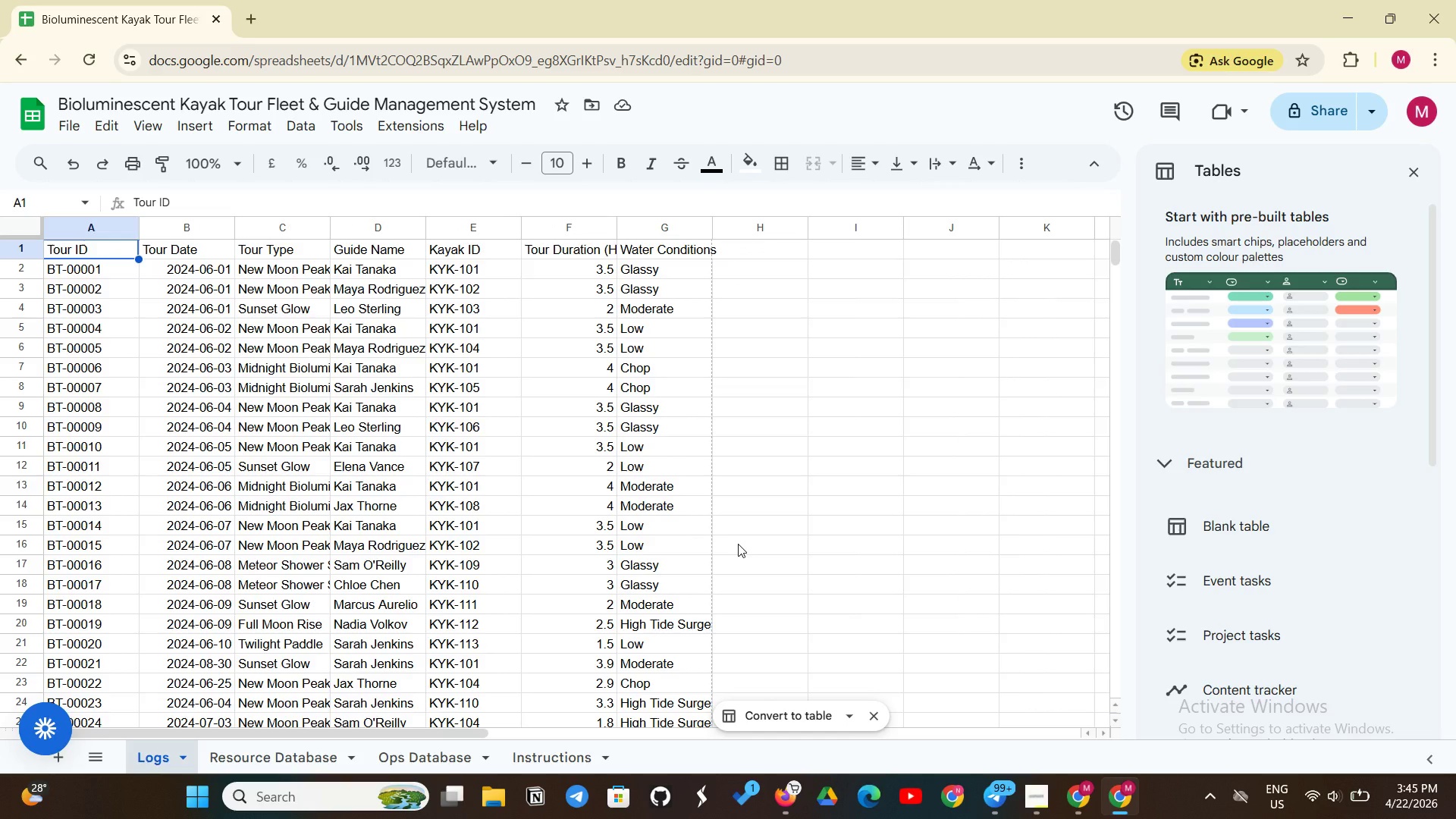 
wait(28.5)
 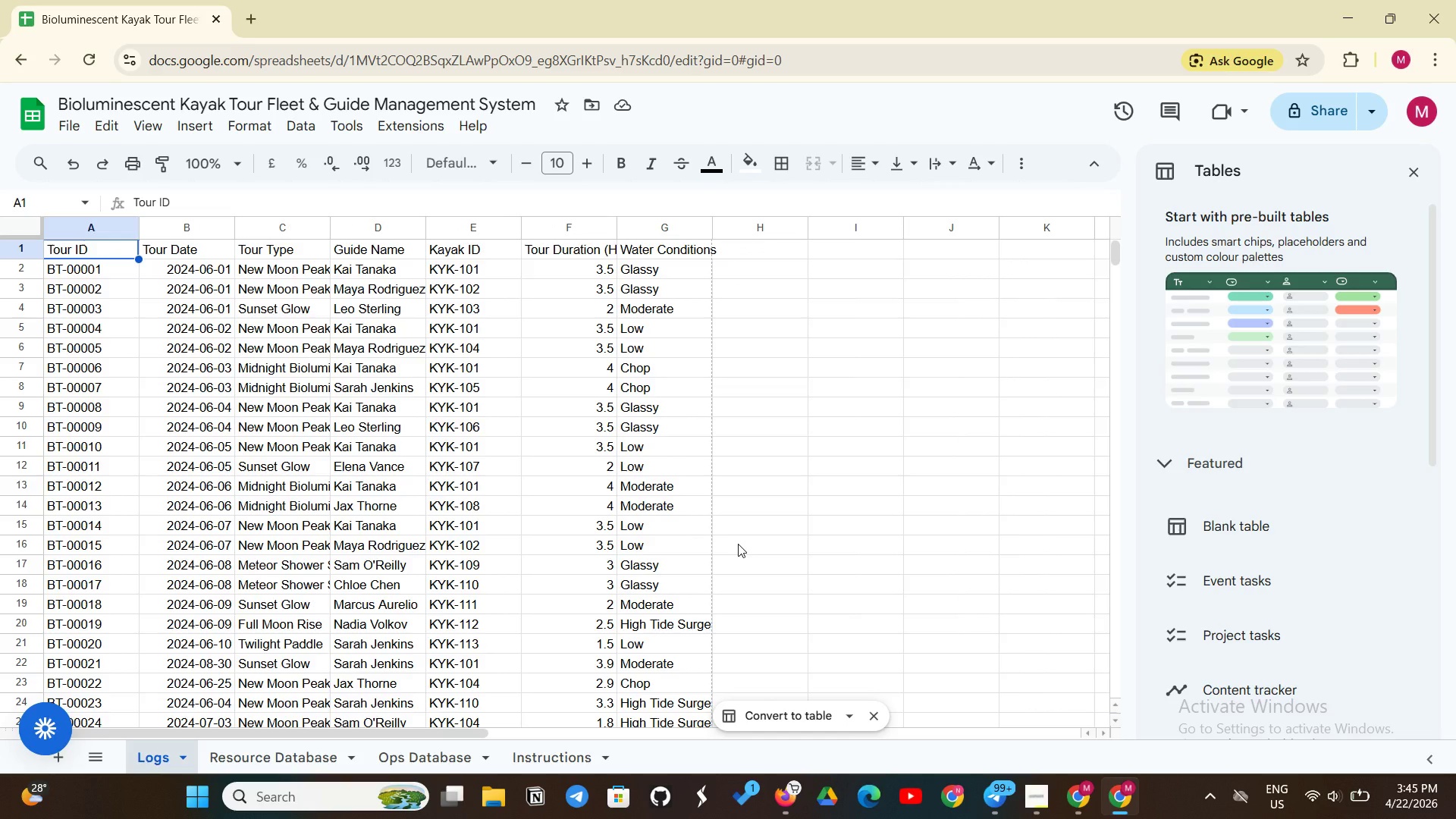 
left_click([766, 249])
 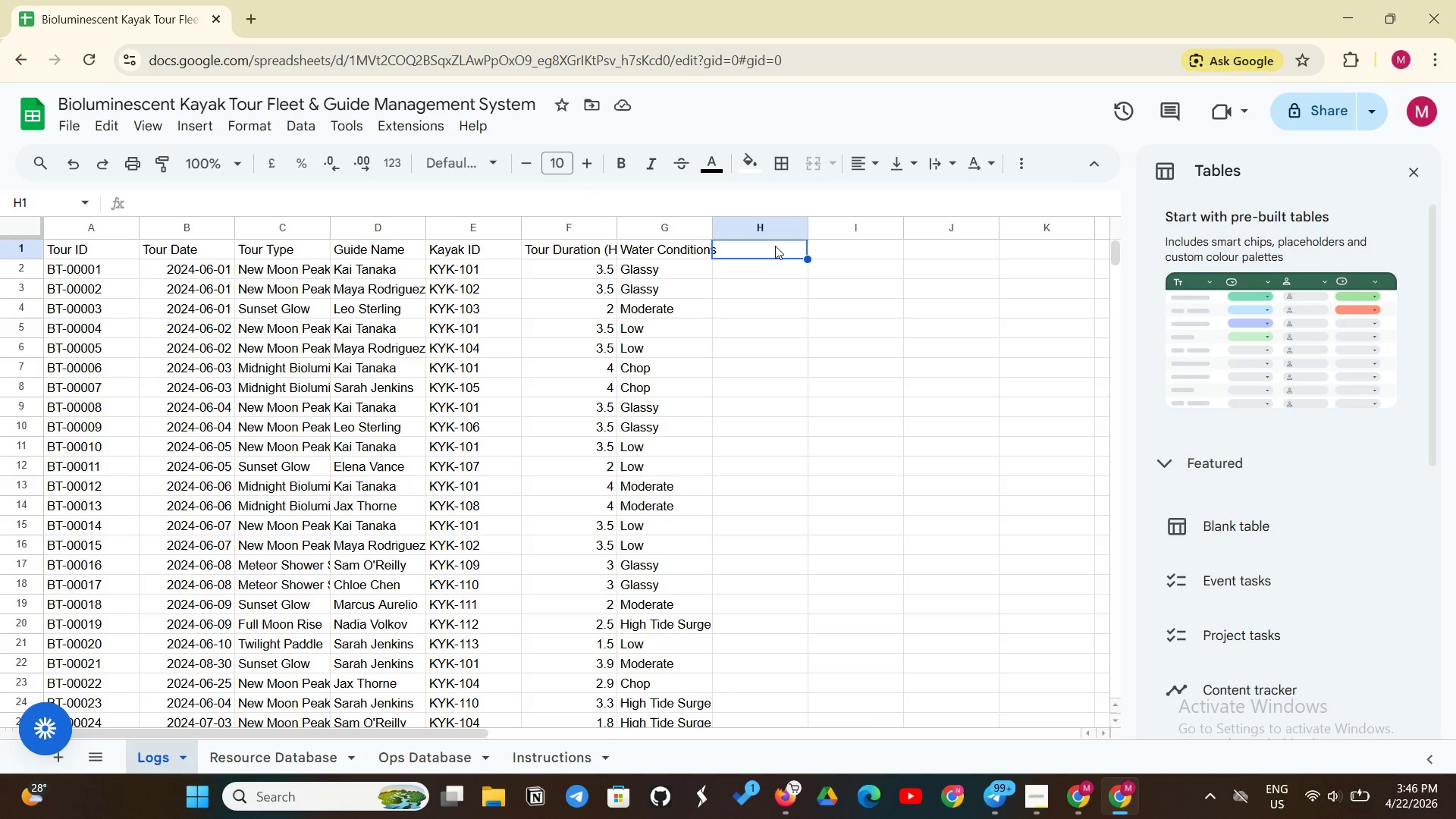 
wait(5.92)
 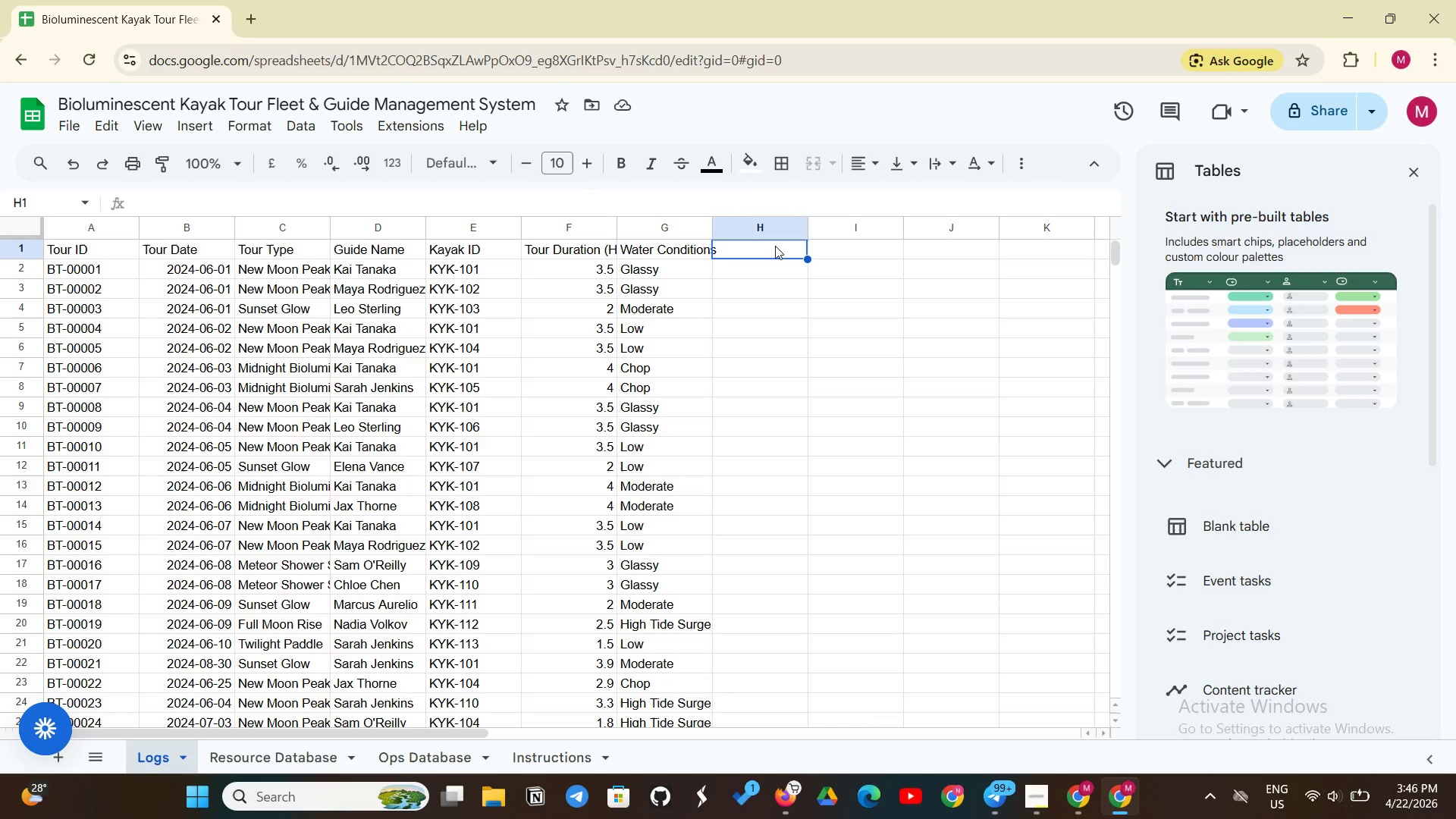 
type(helper cell)
 